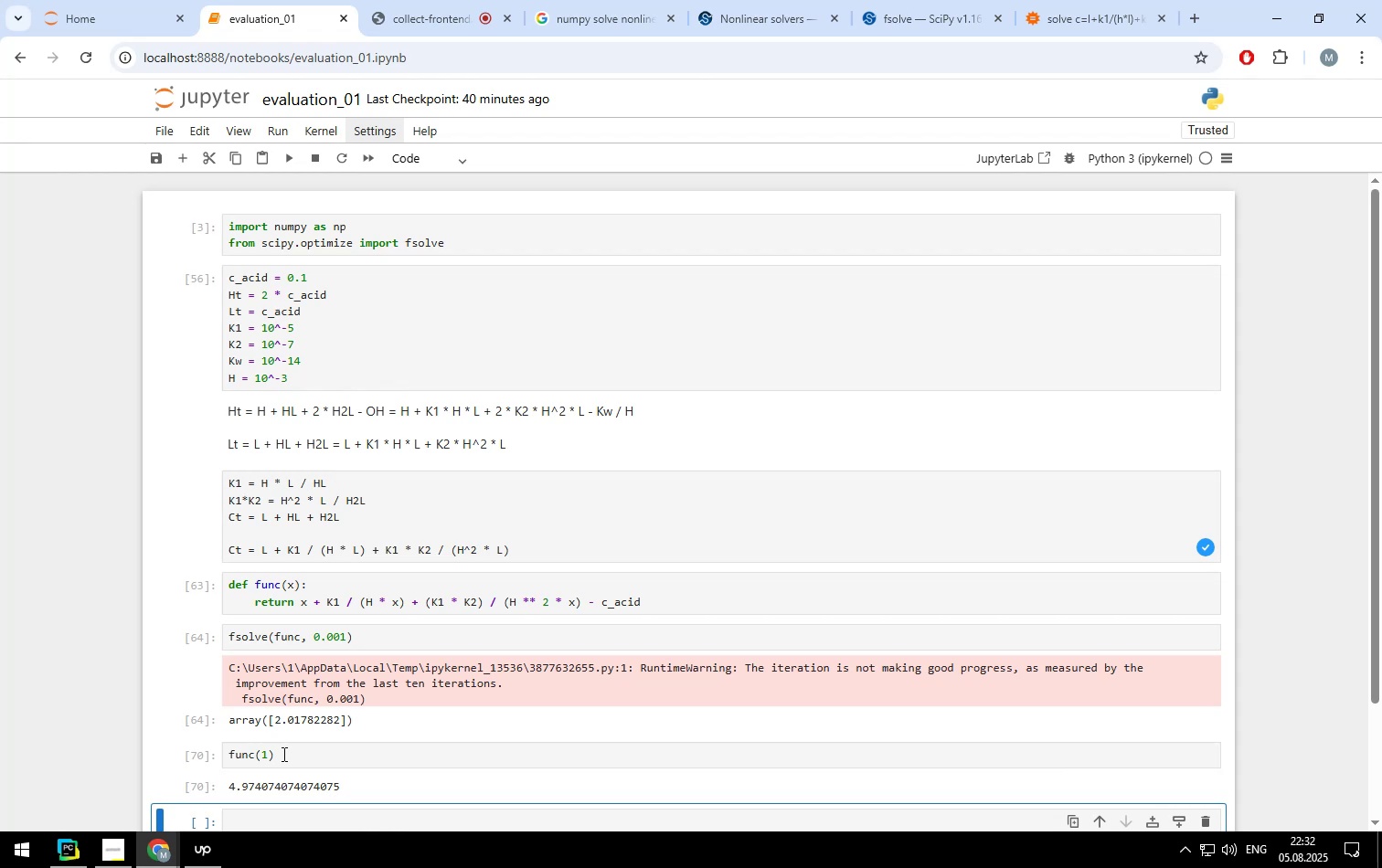 
left_click([282, 754])
 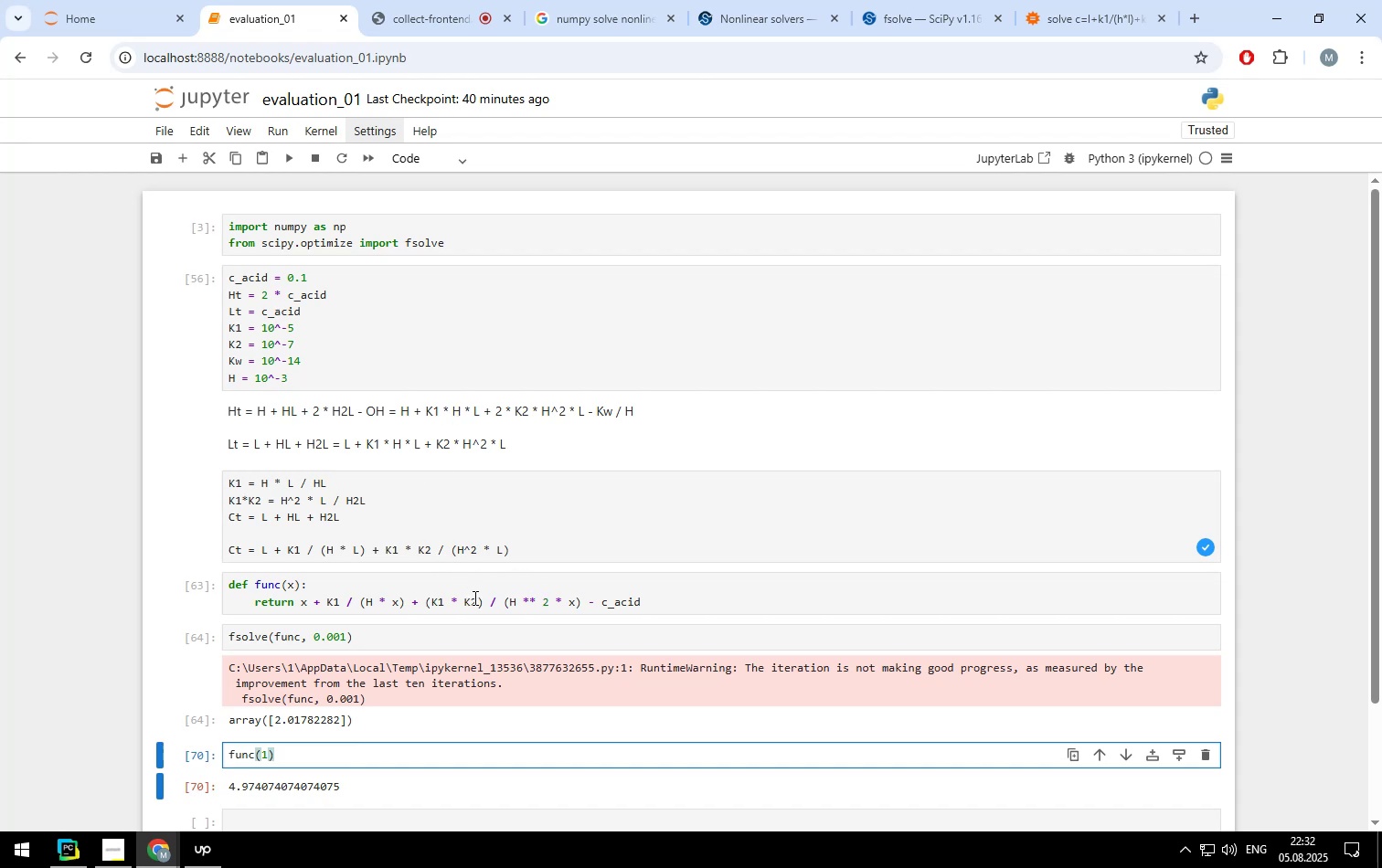 
wait(21.58)
 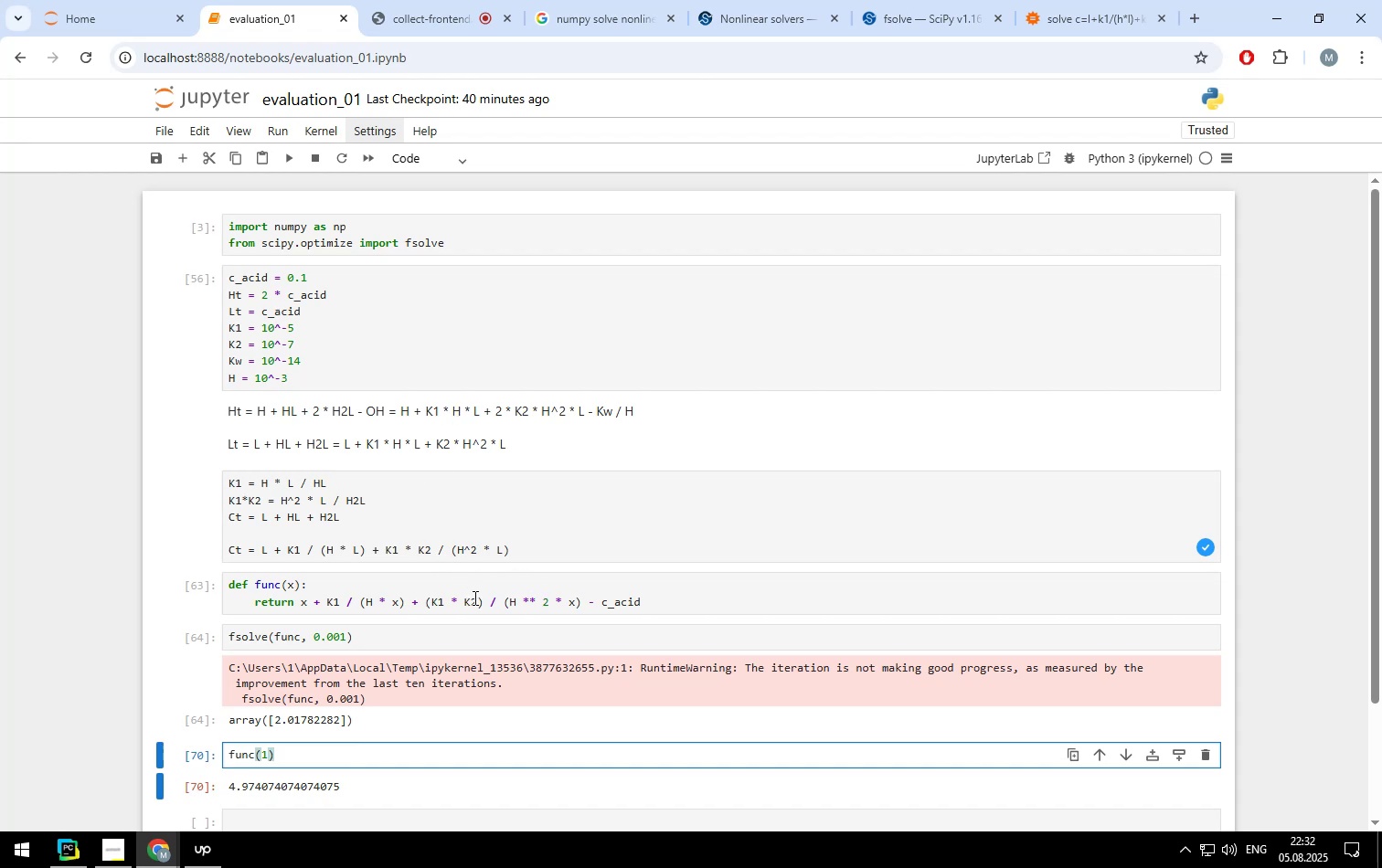 
left_click([260, 755])
 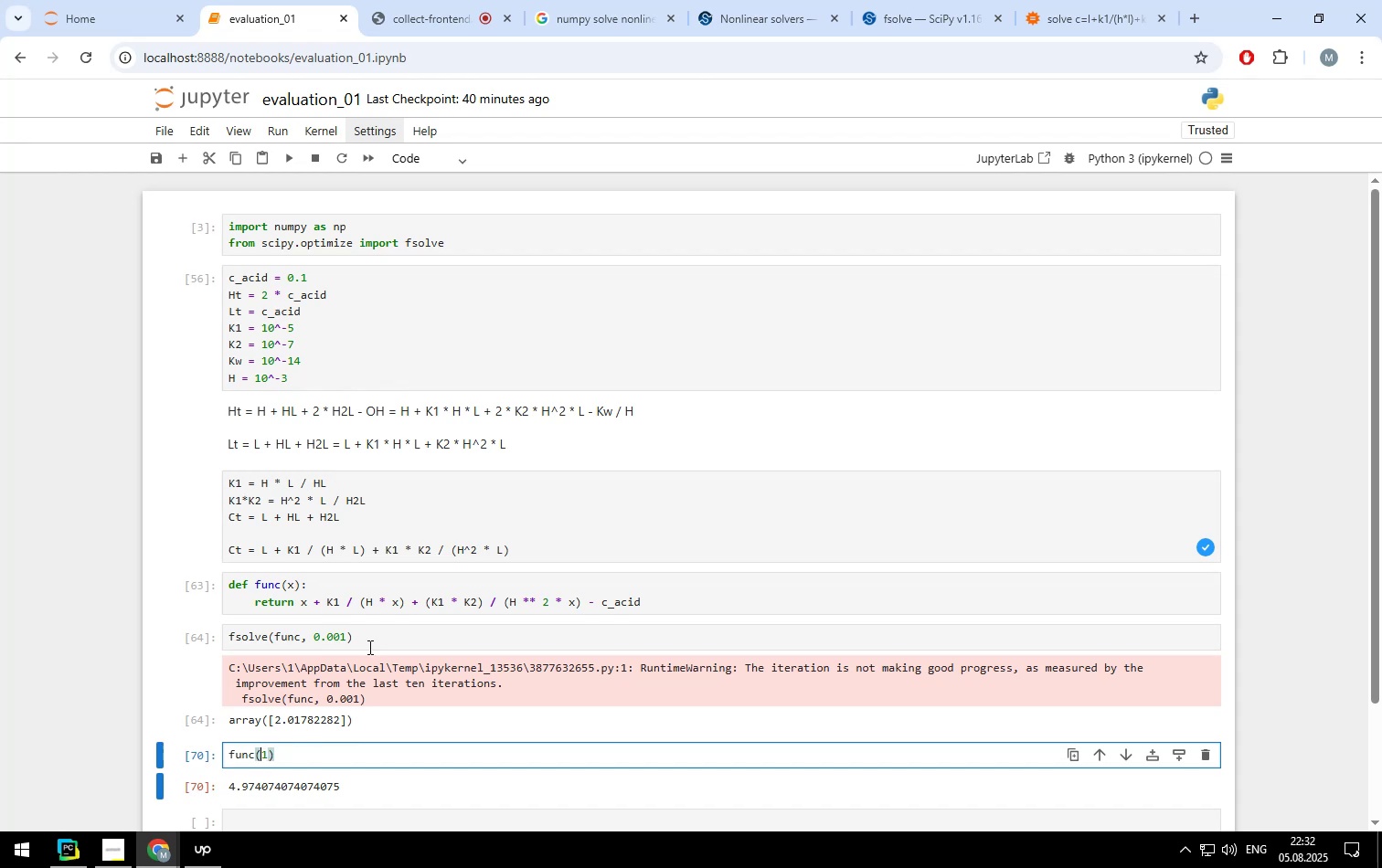 
key(0)
 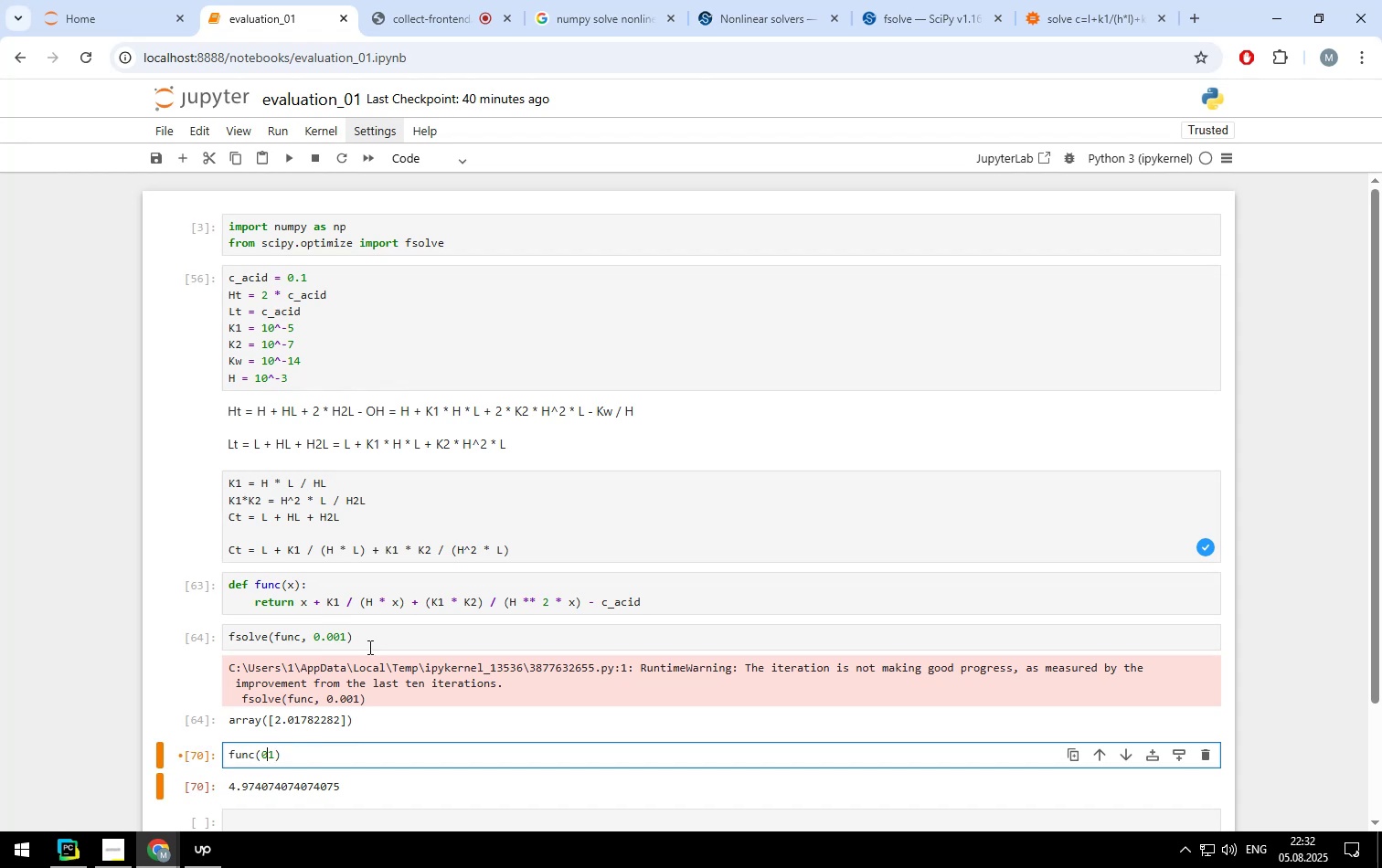 
key(Period)
 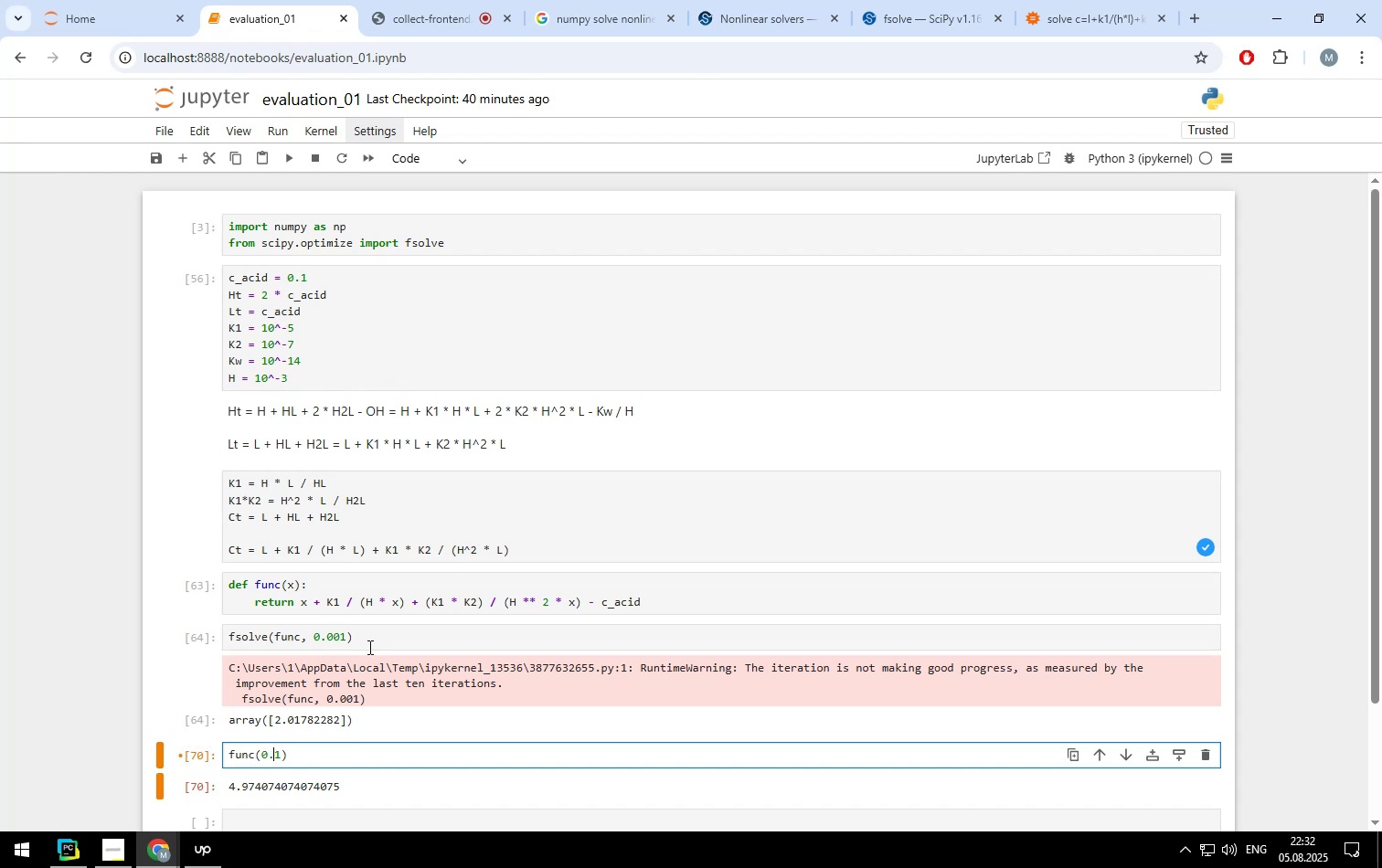 
key(Shift+ShiftLeft)
 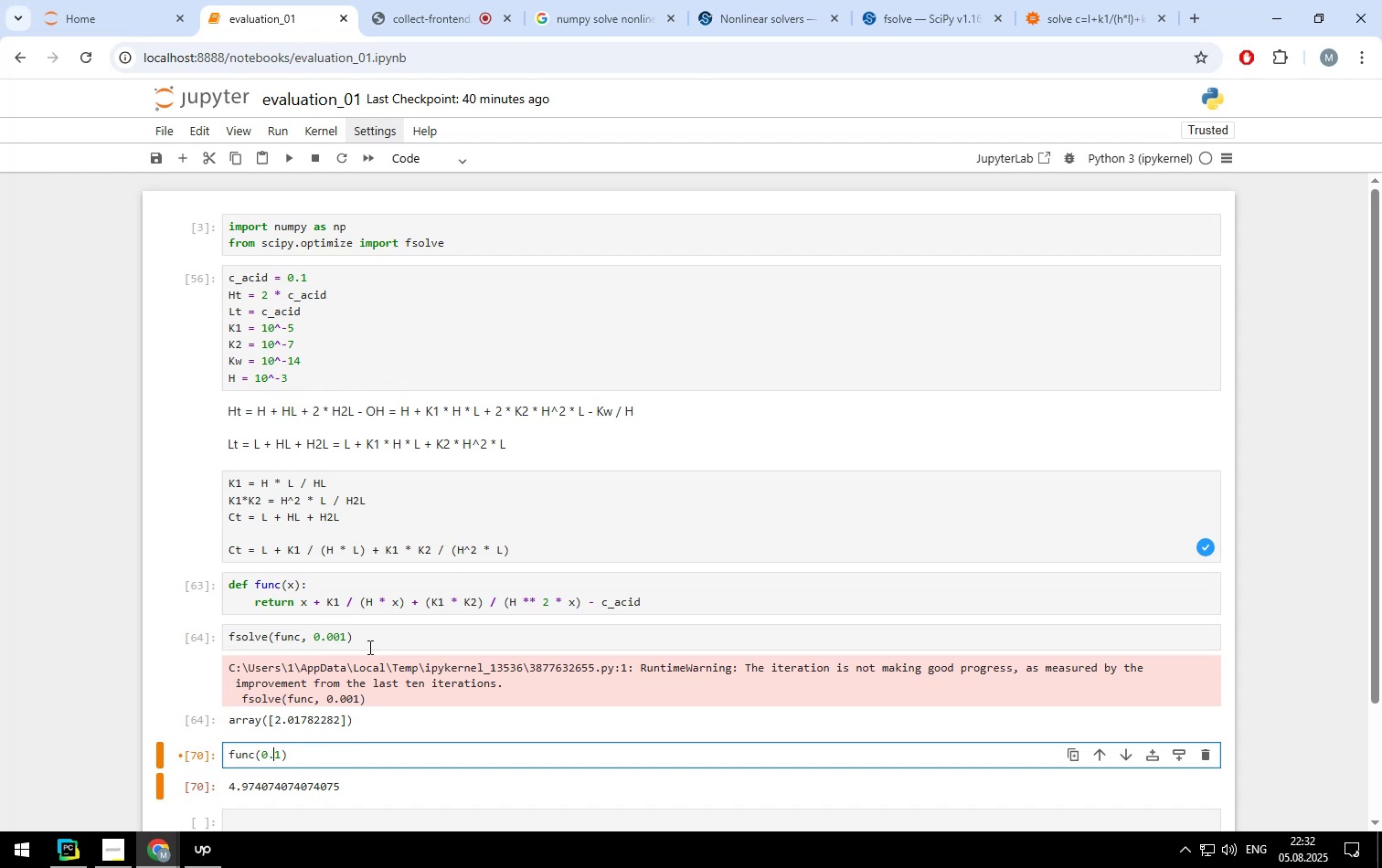 
key(Shift+Enter)
 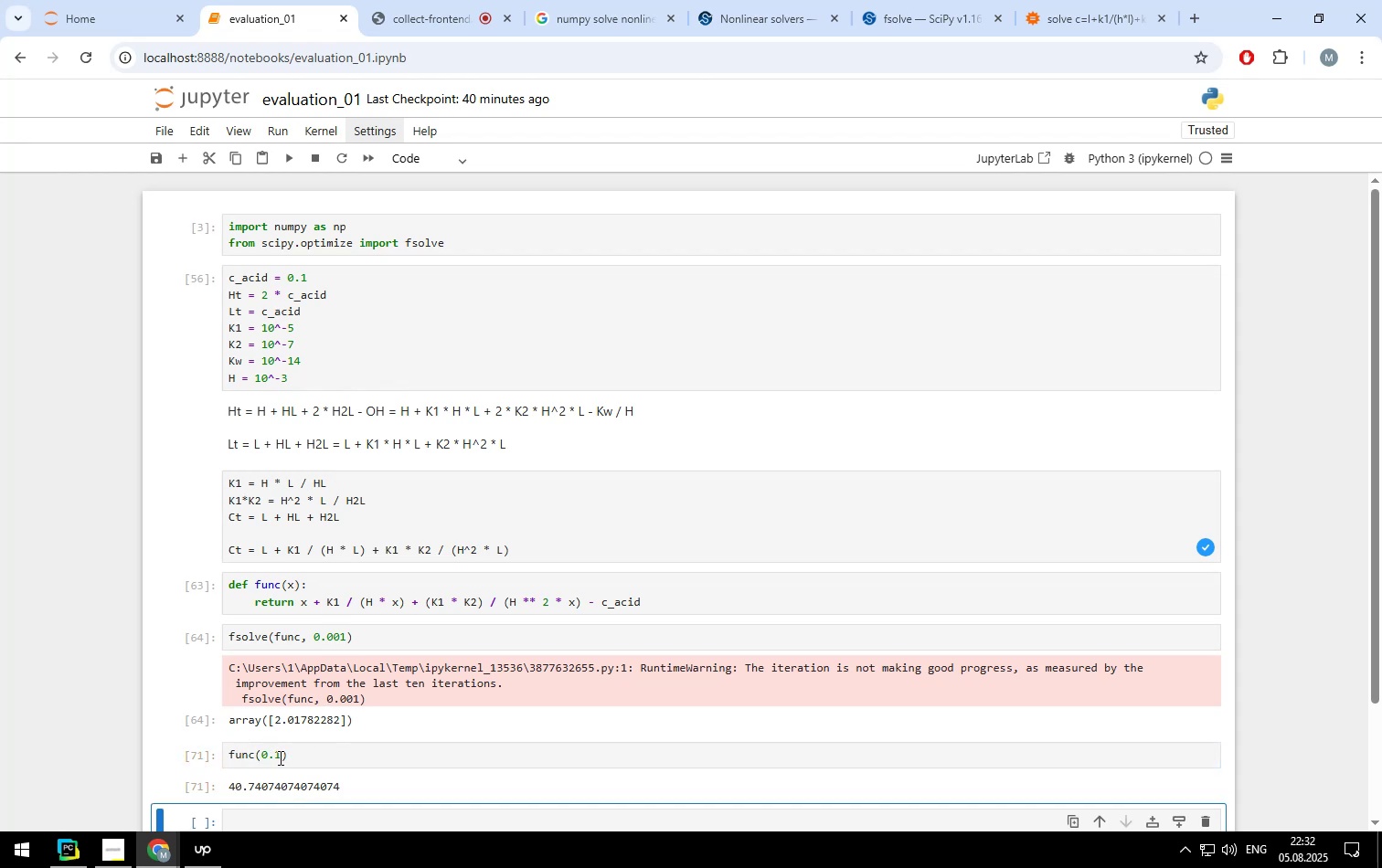 
left_click([279, 757])
 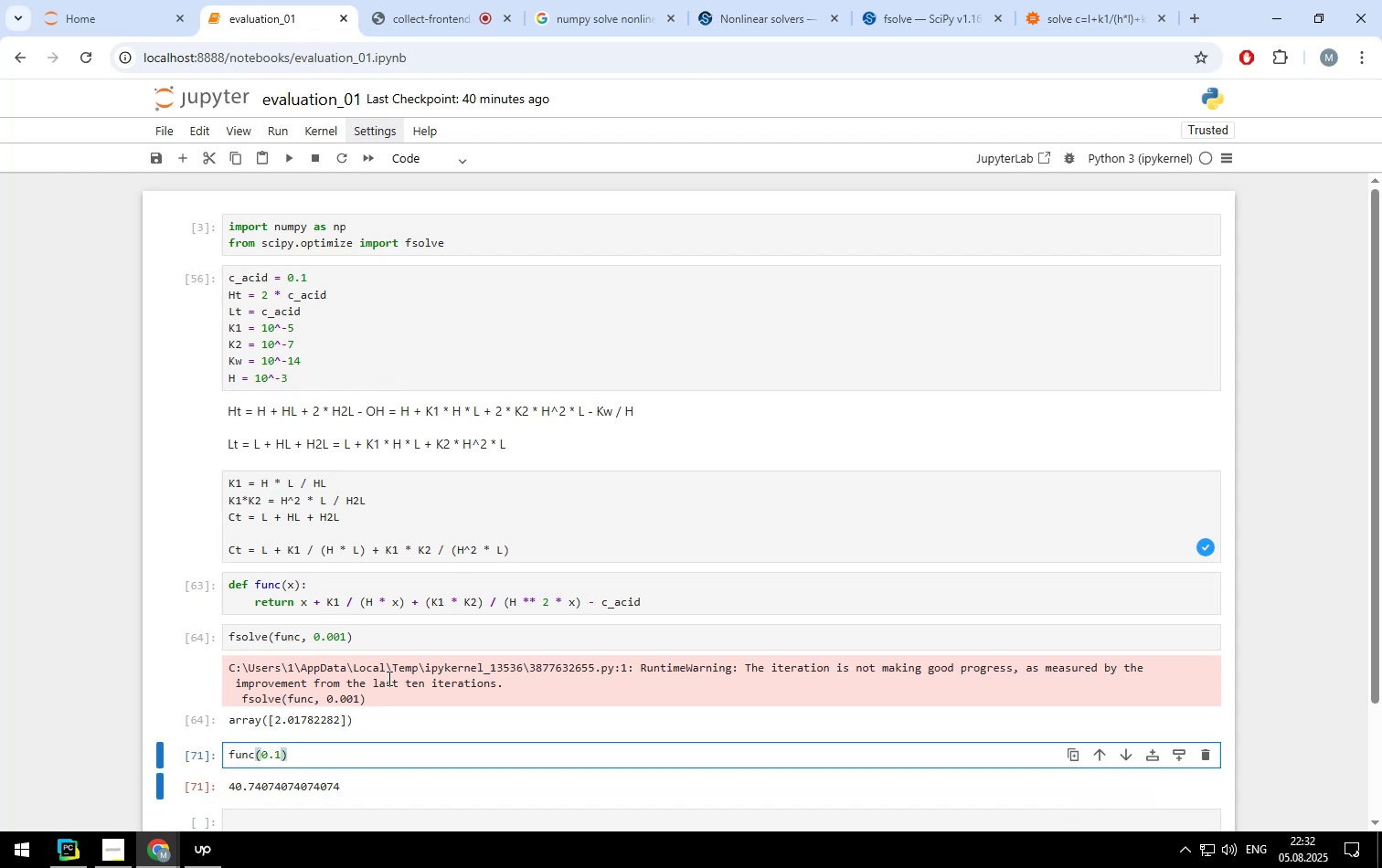 
key(Backspace)
key(Backspace)
key(Backspace)
type(2.017)
 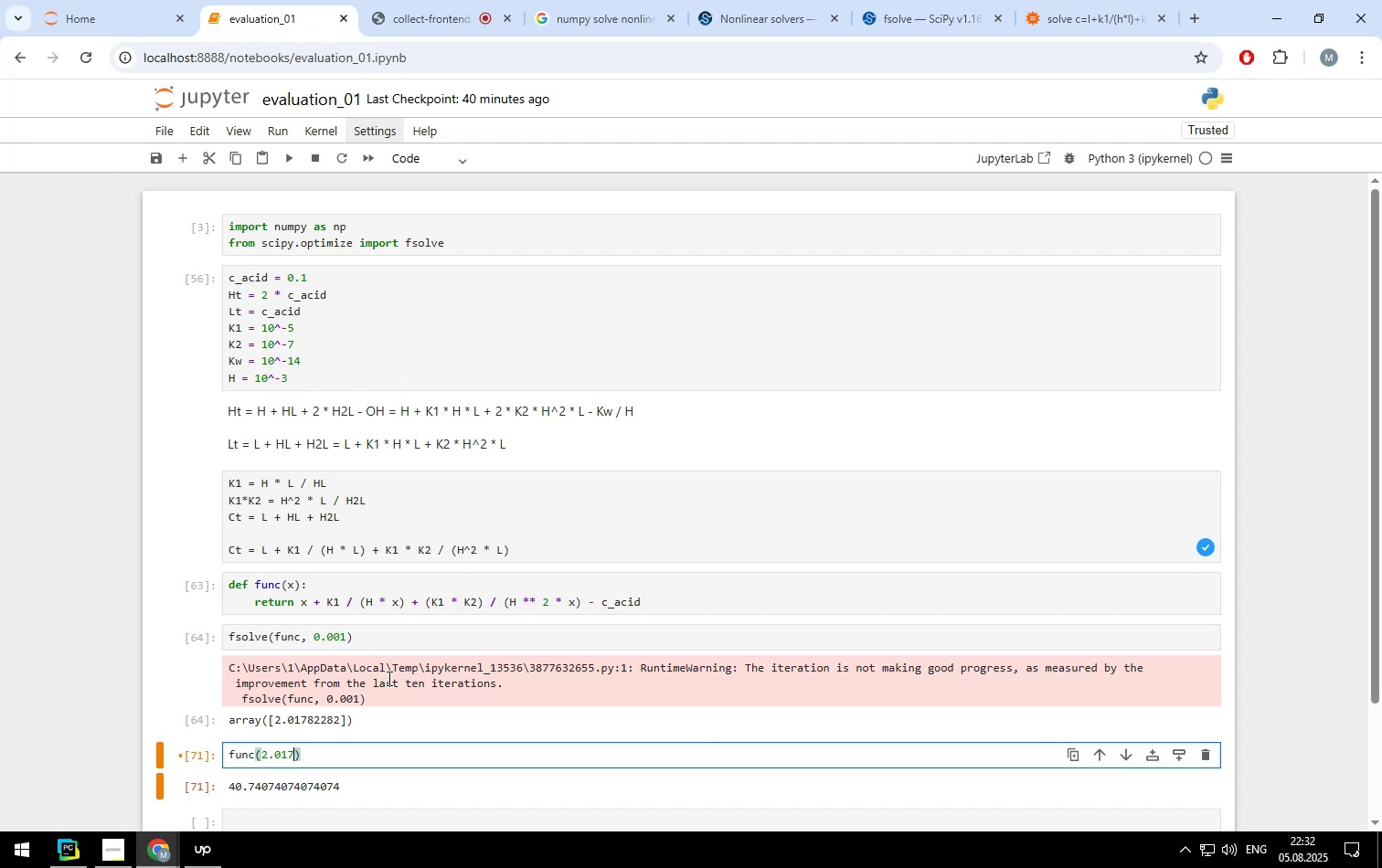 
key(Shift+Enter)
 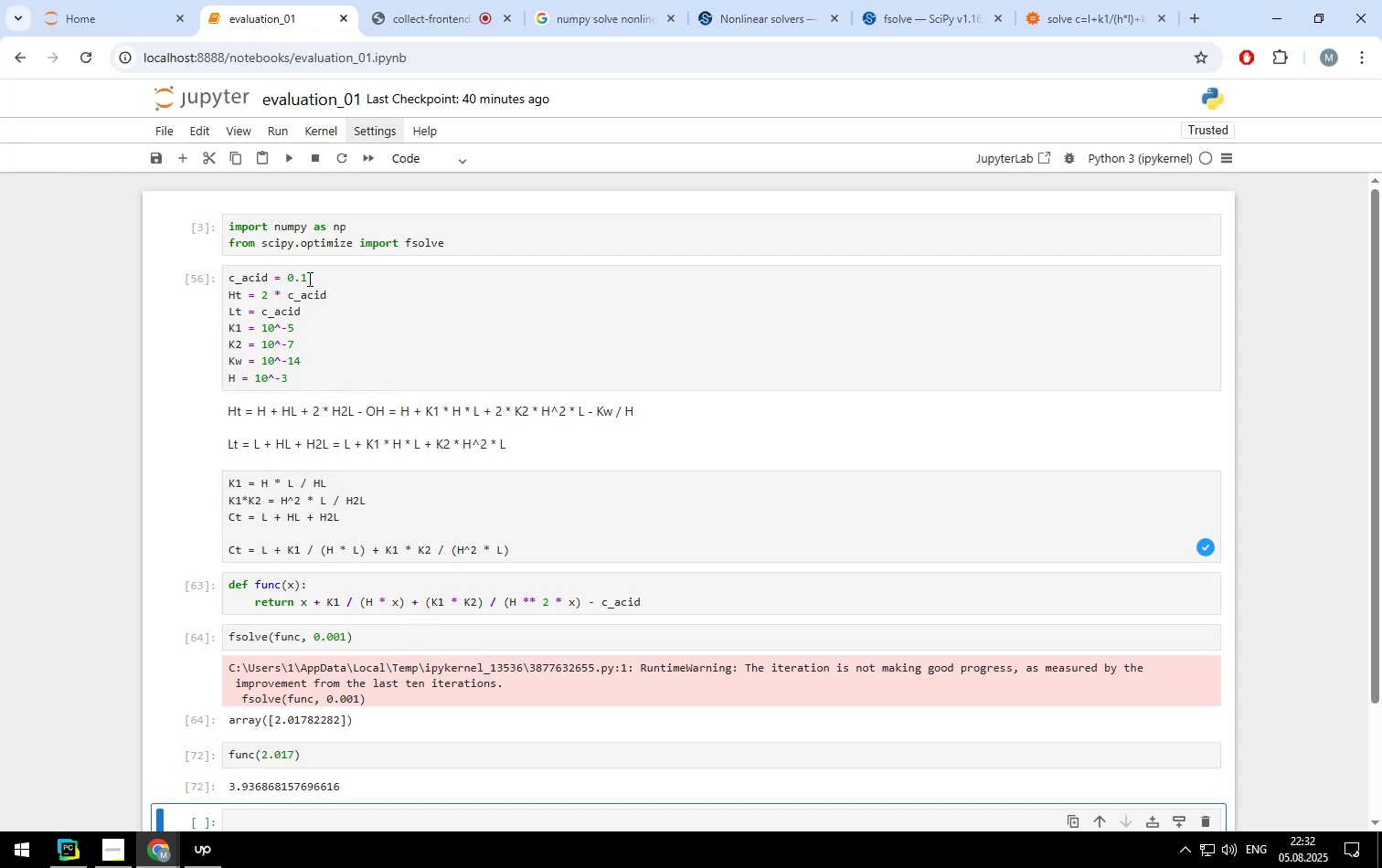 
wait(7.98)
 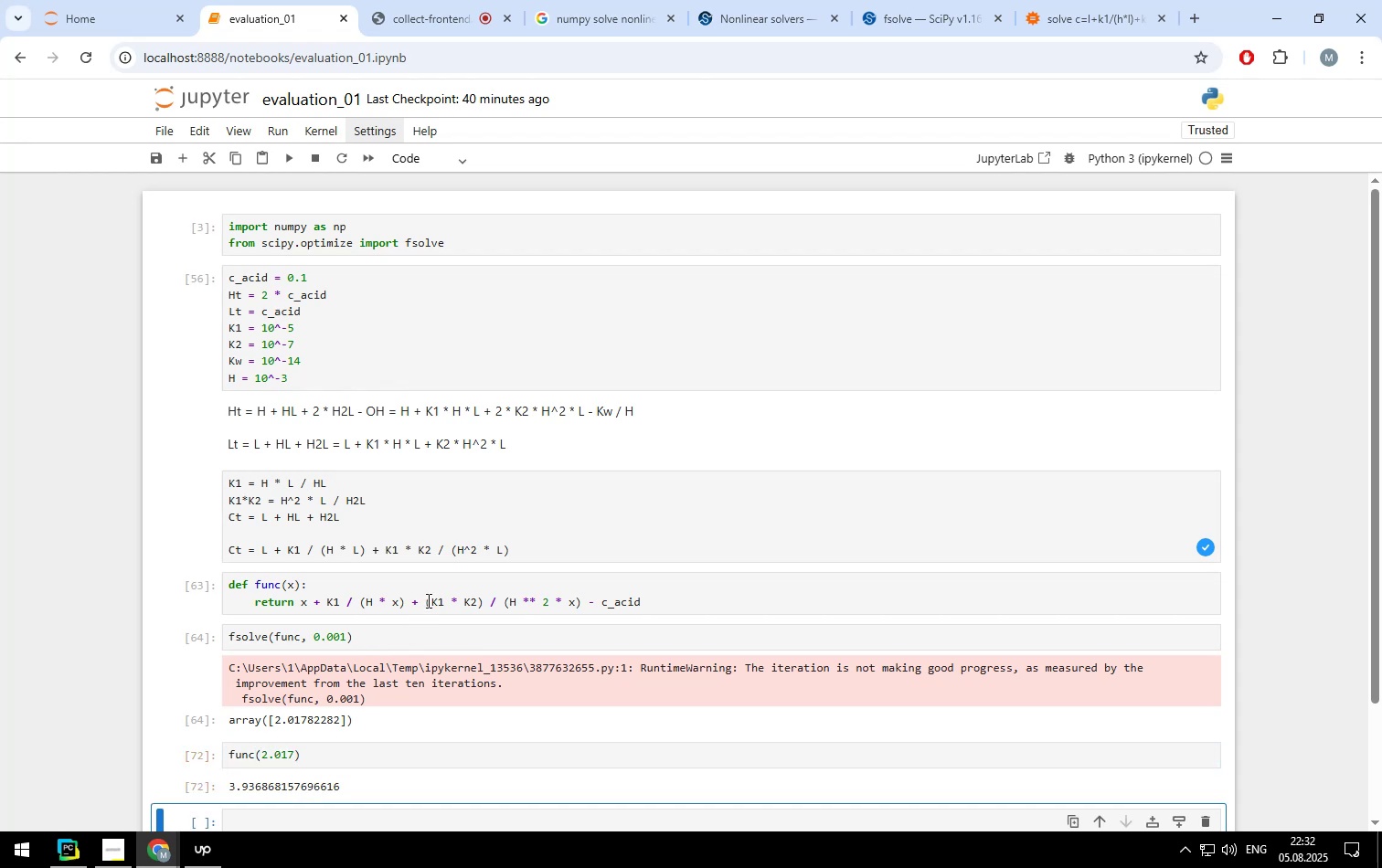 
left_click([308, 279])
 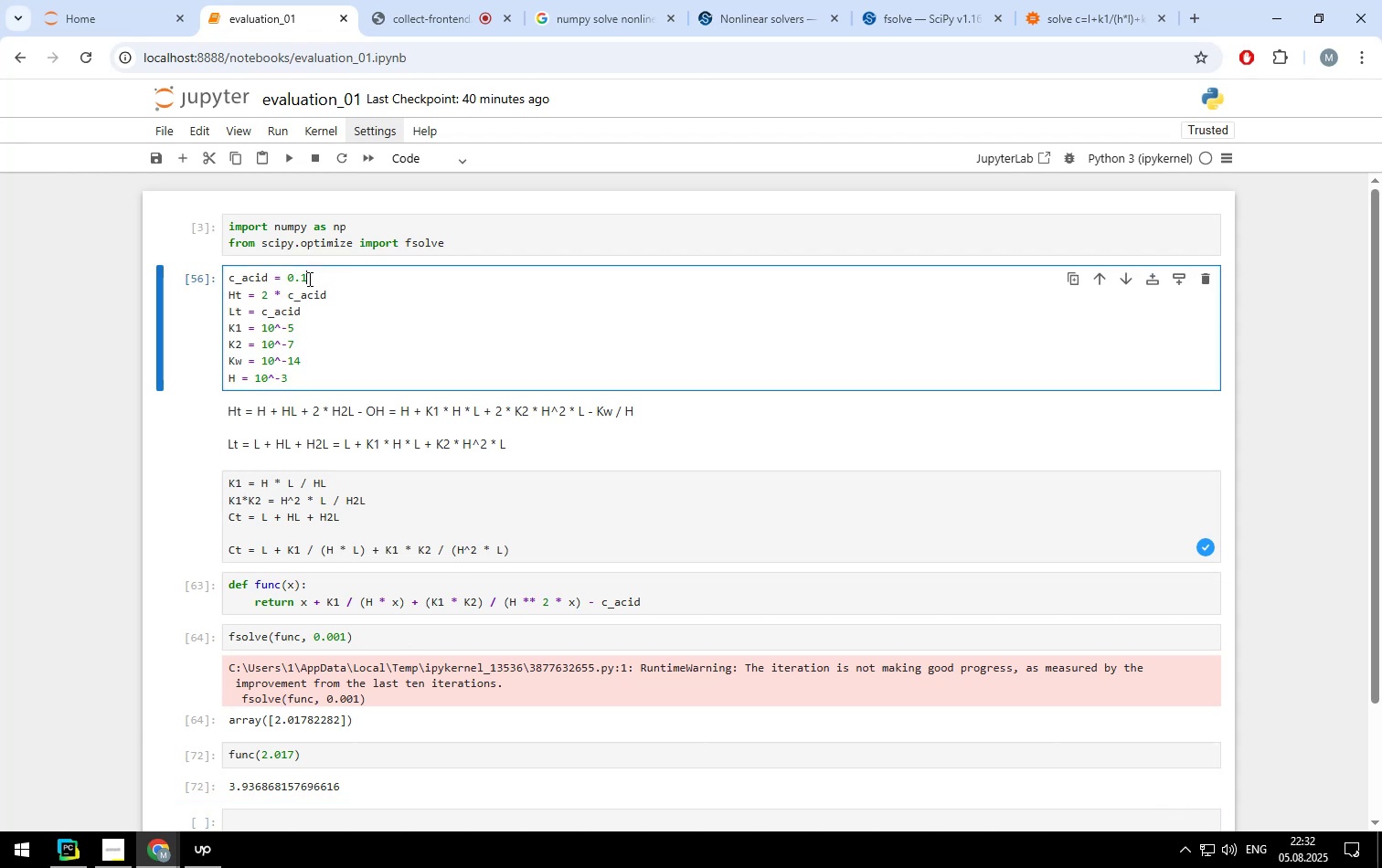 
key(Backspace)
 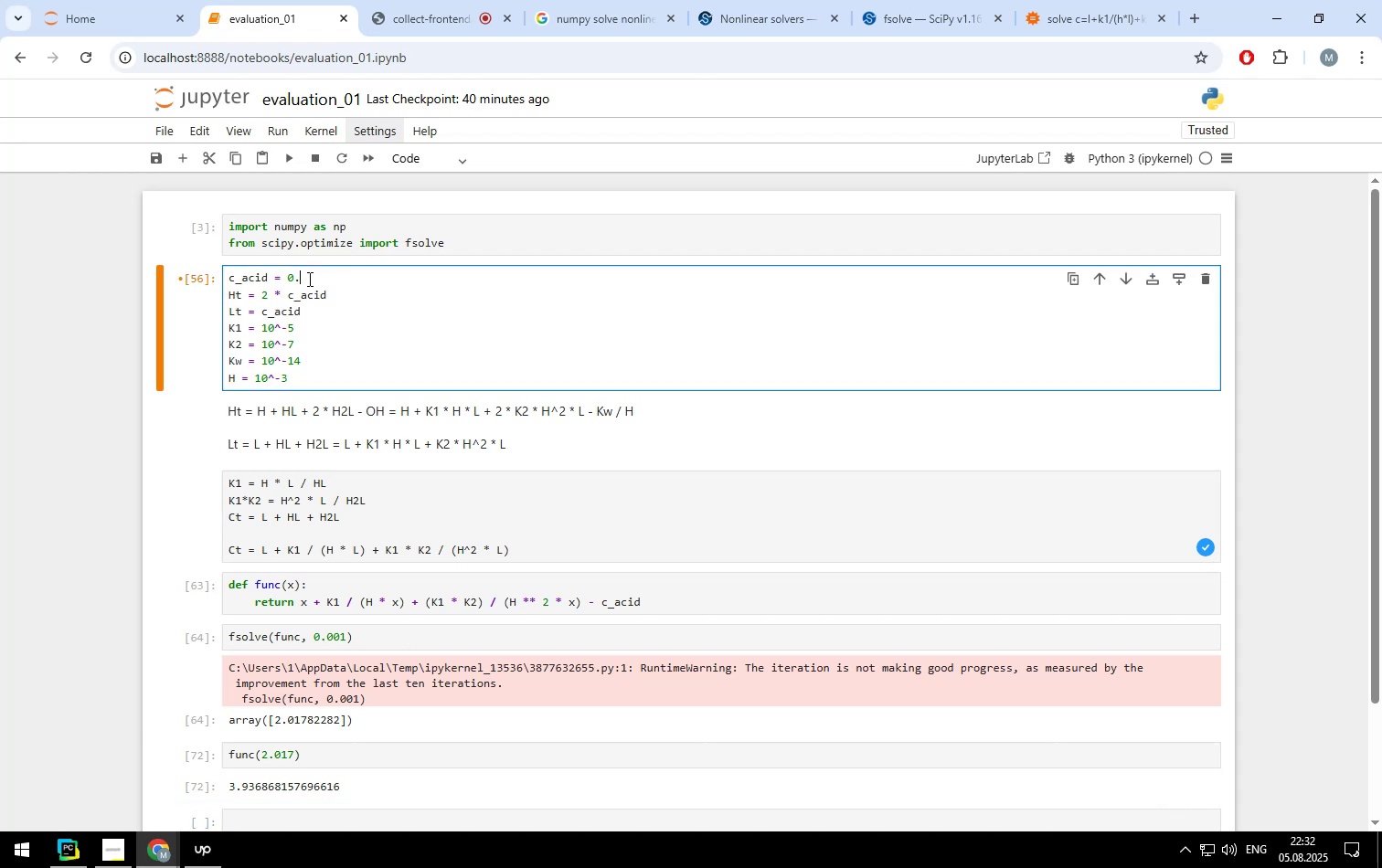 
key(Backspace)
 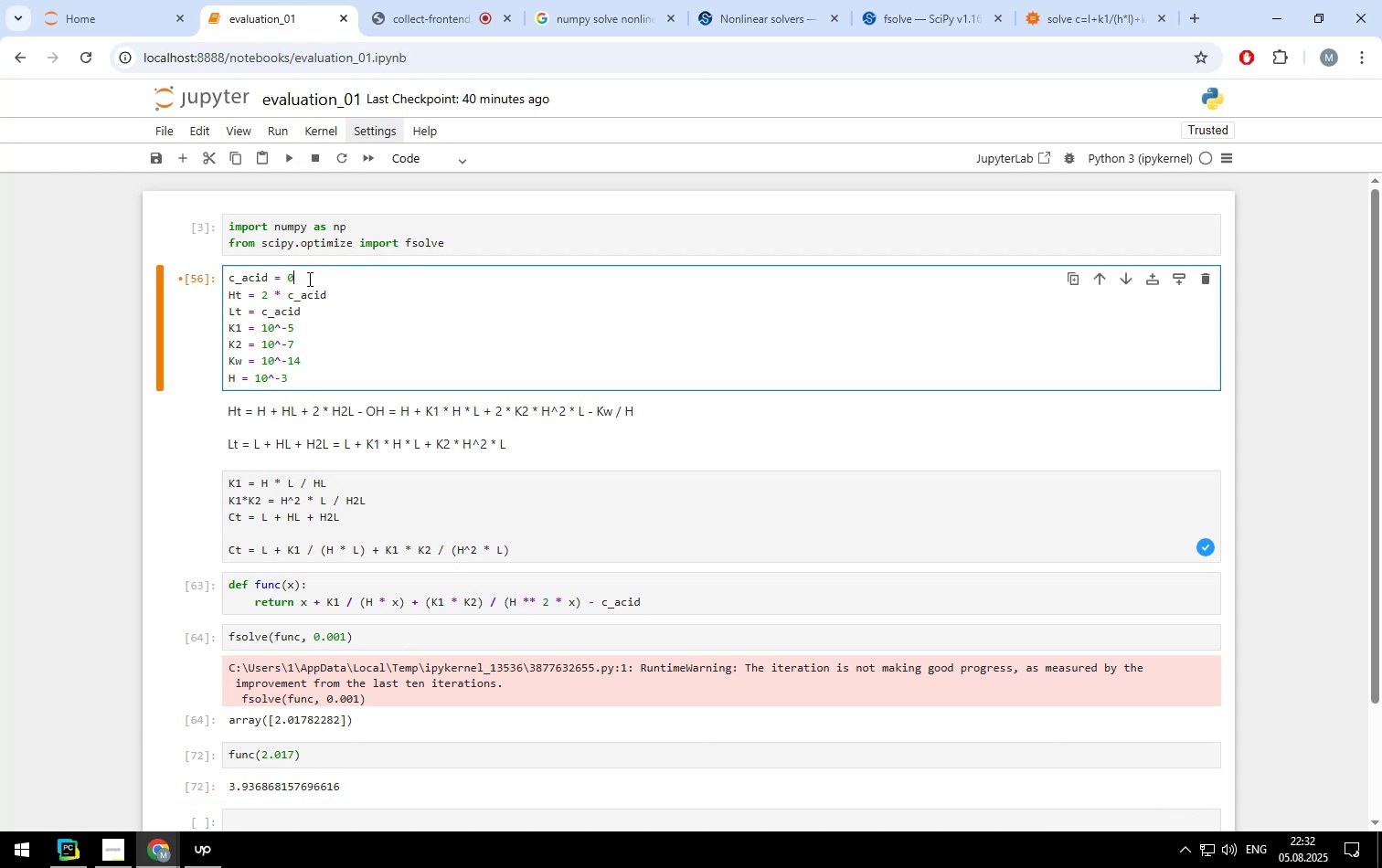 
key(Backspace)
 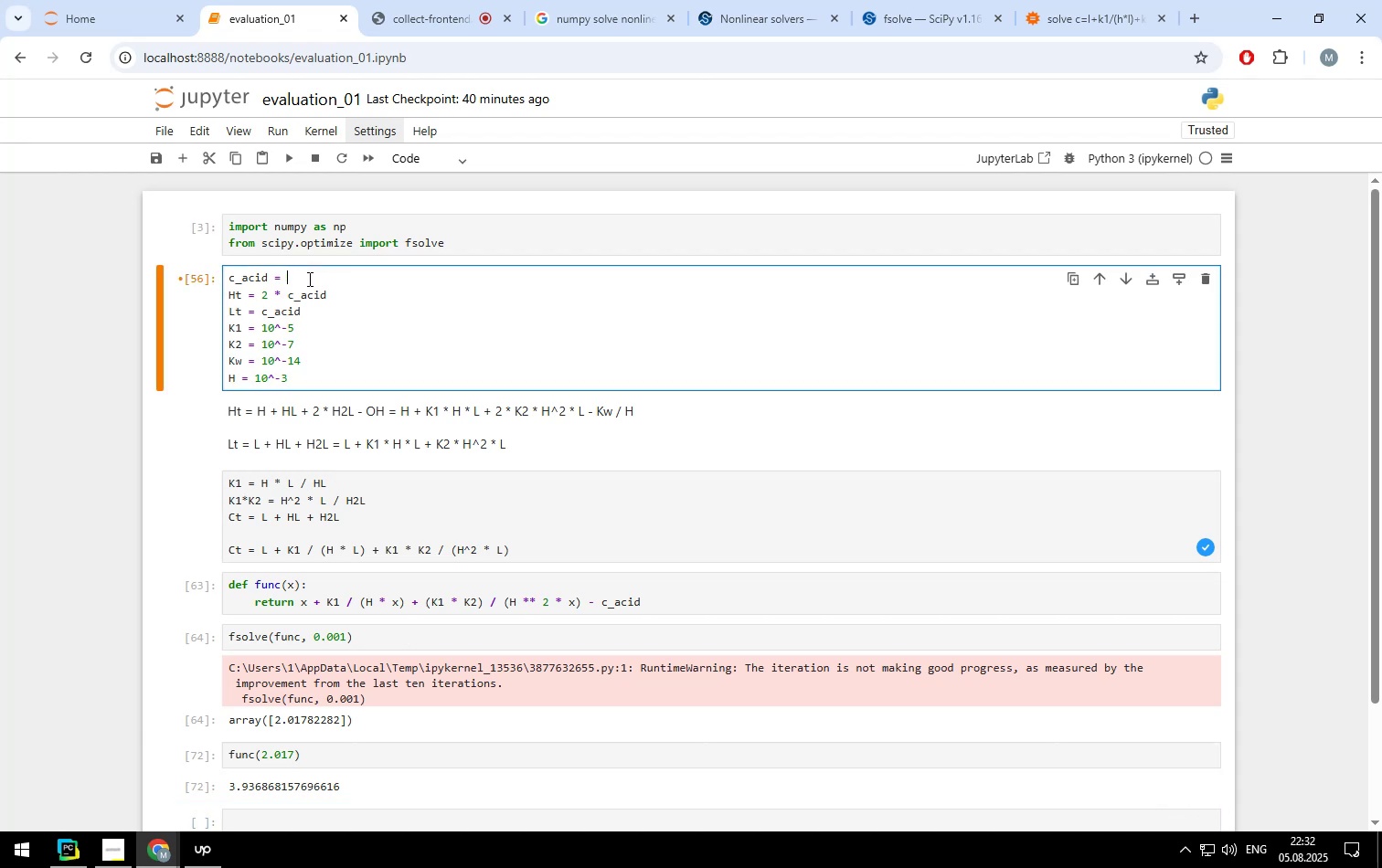 
key(1)
 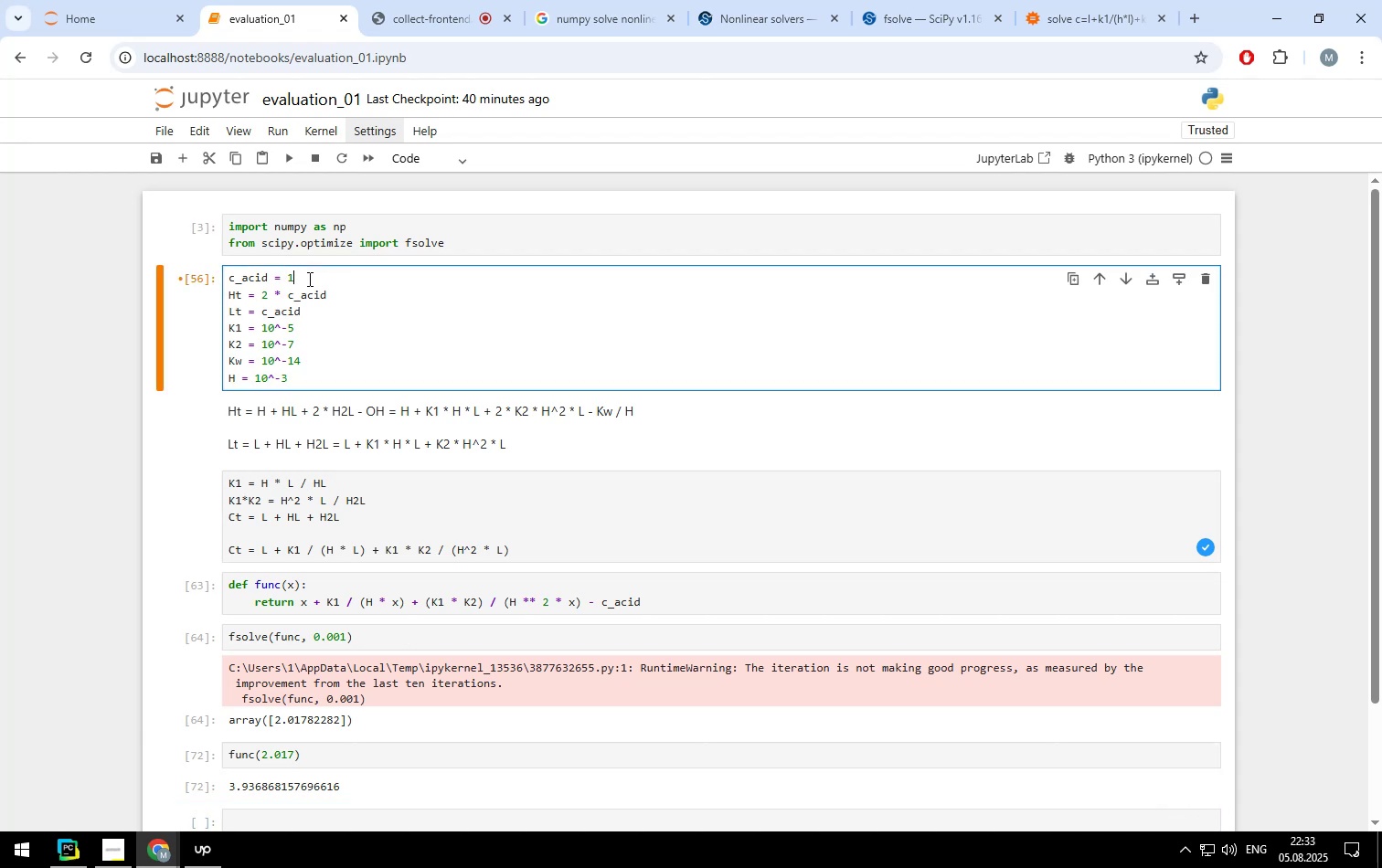 
key(Shift+Enter)
 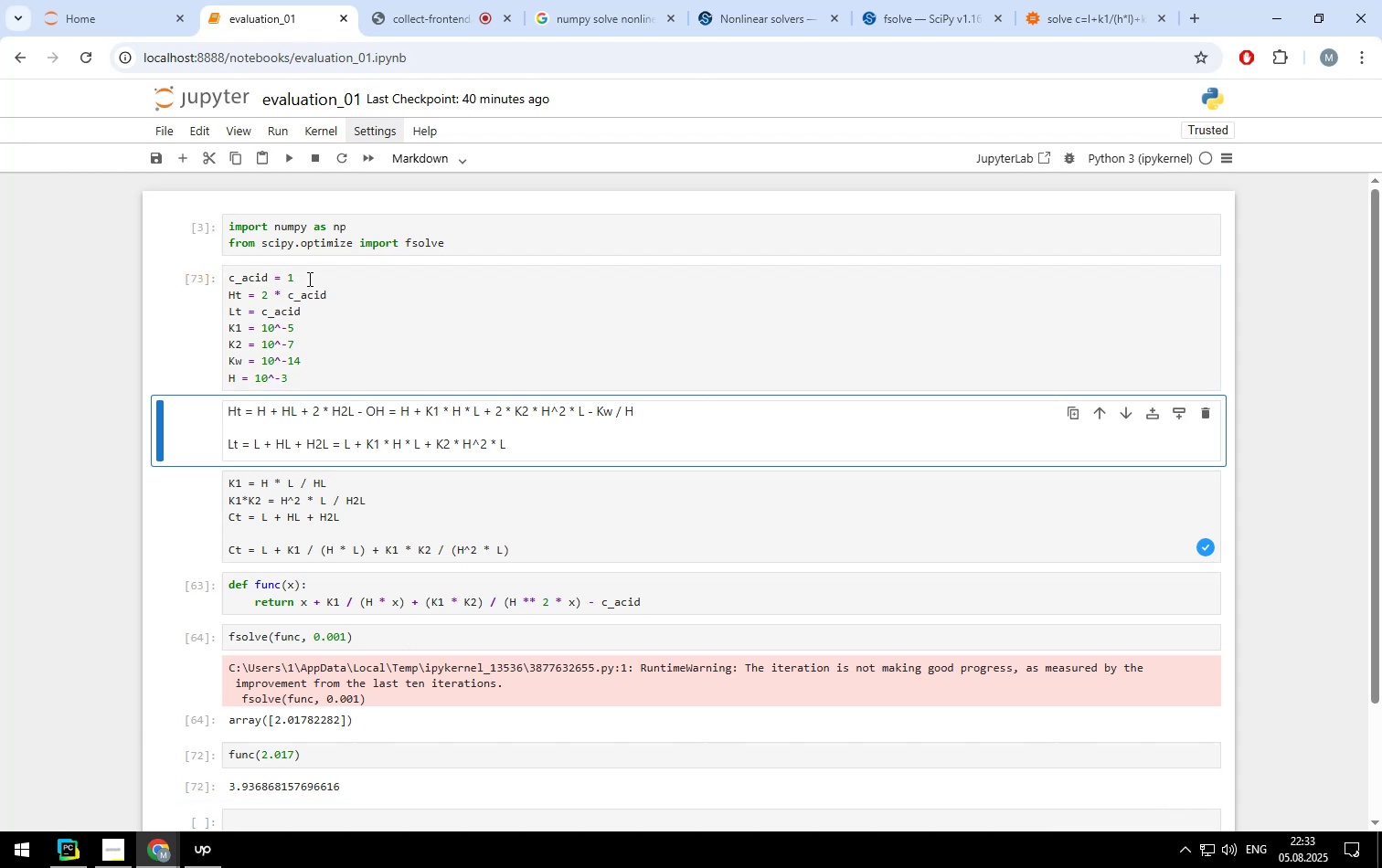 
key(Shift+Enter)
 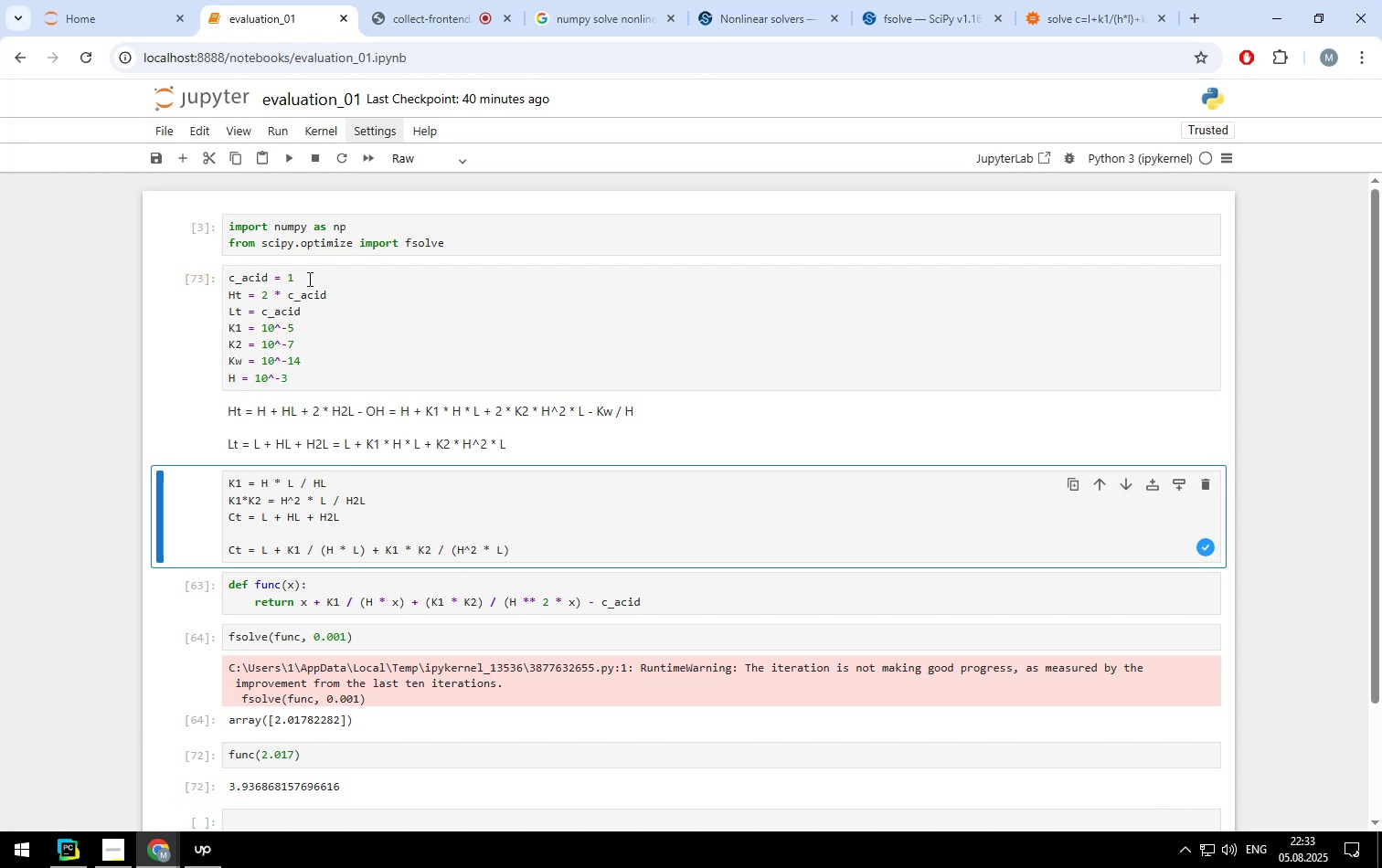 
key(Shift+Enter)
 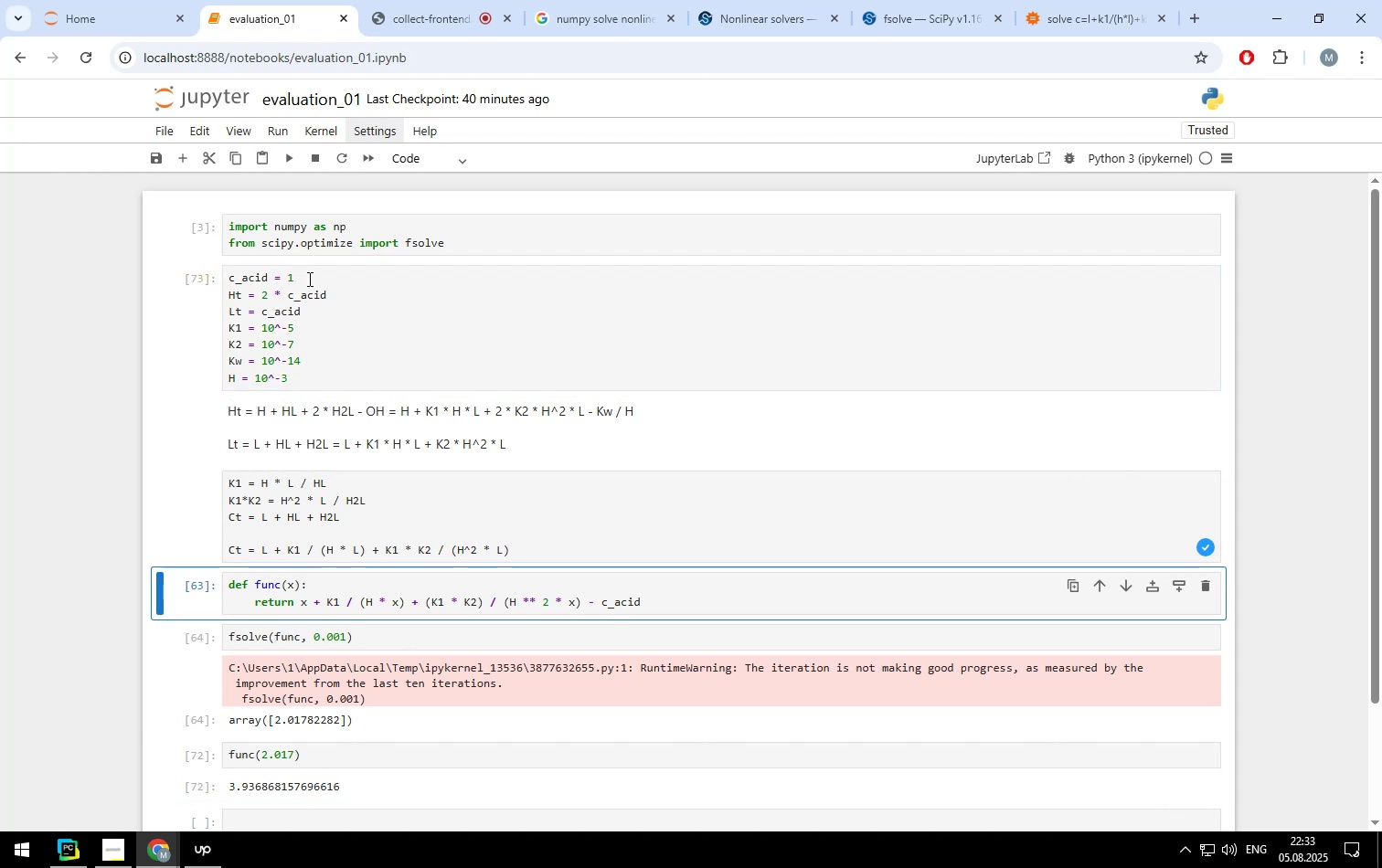 
key(Shift+Enter)
 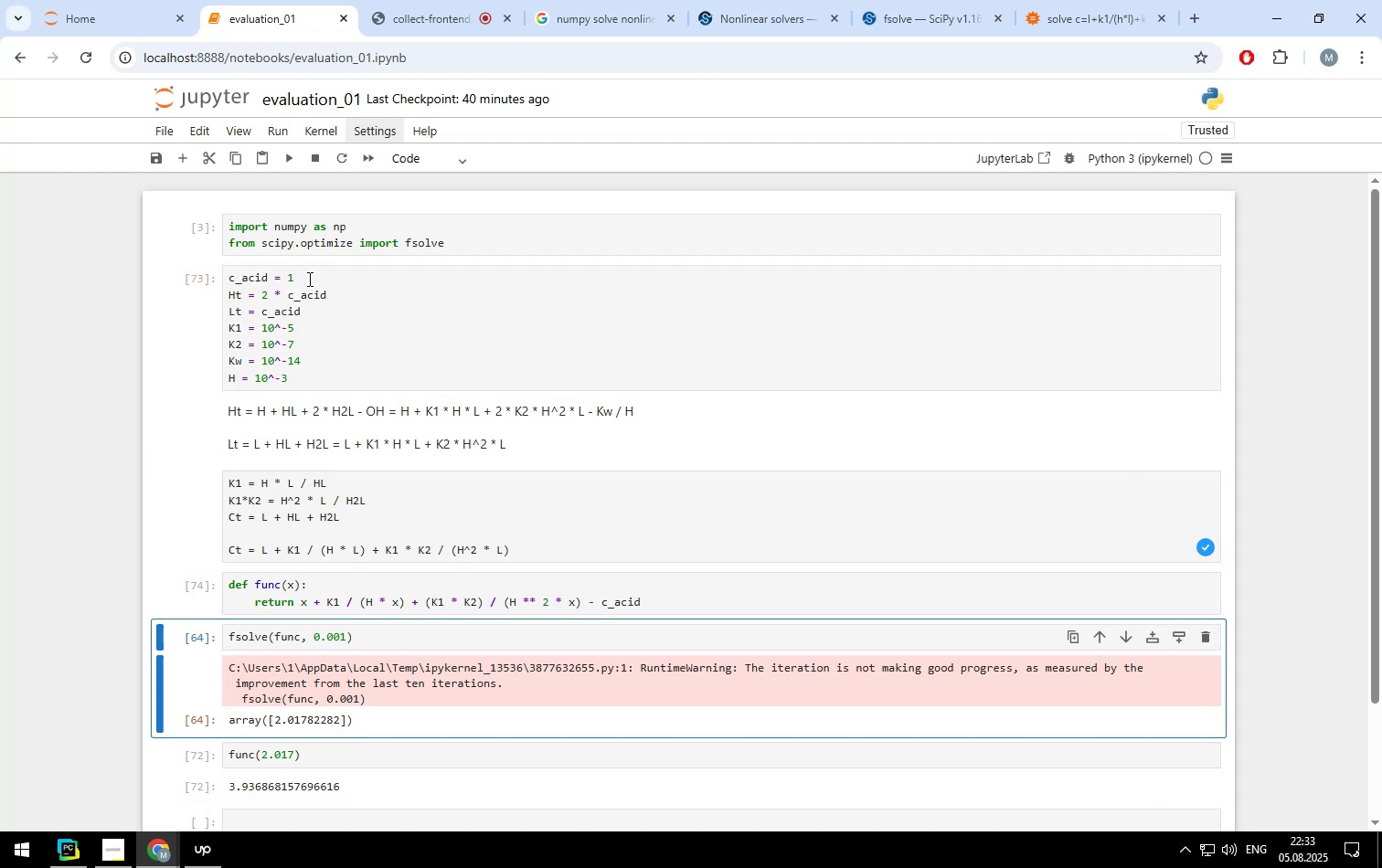 
key(Shift+Enter)
 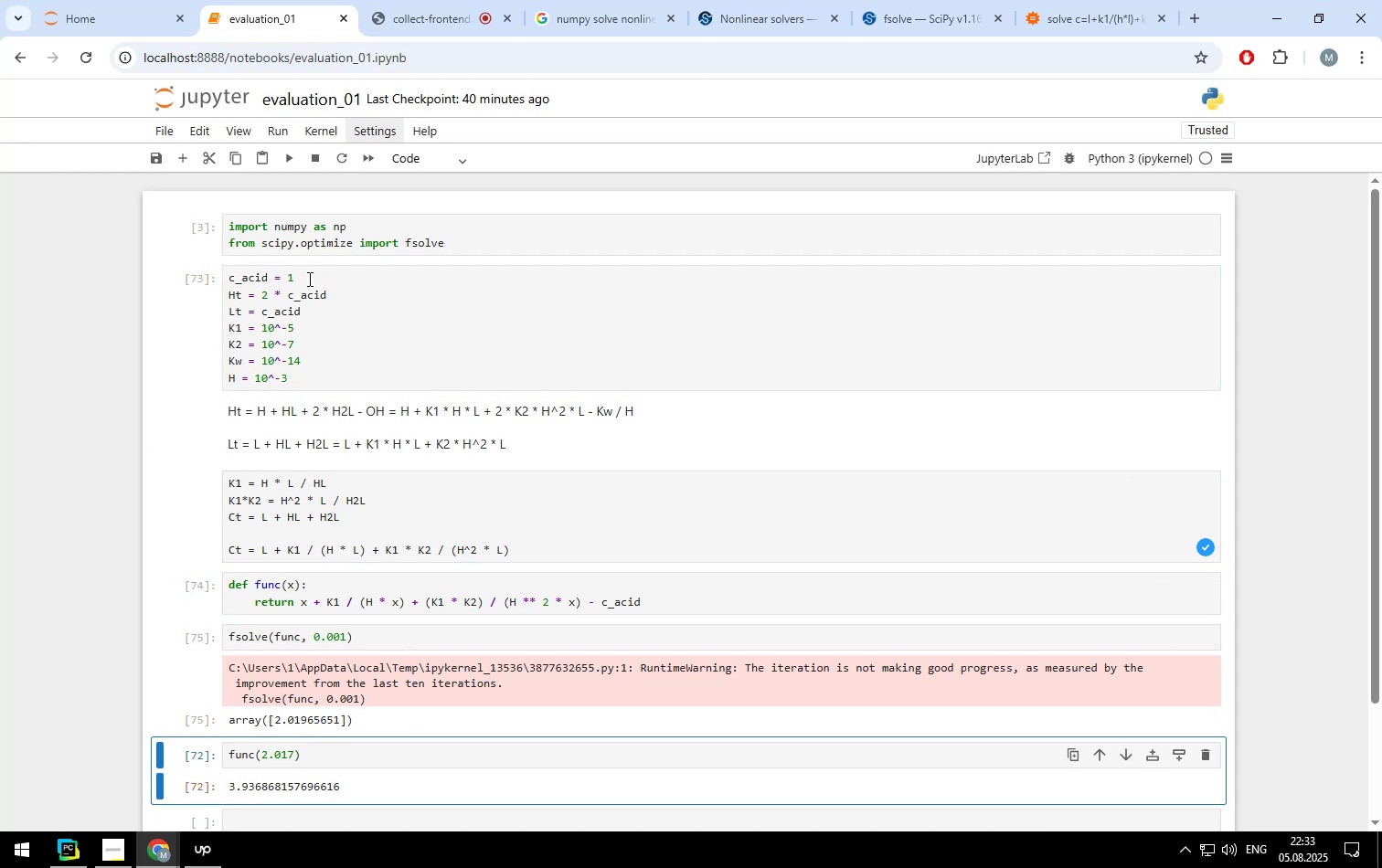 
key(Shift+Enter)
 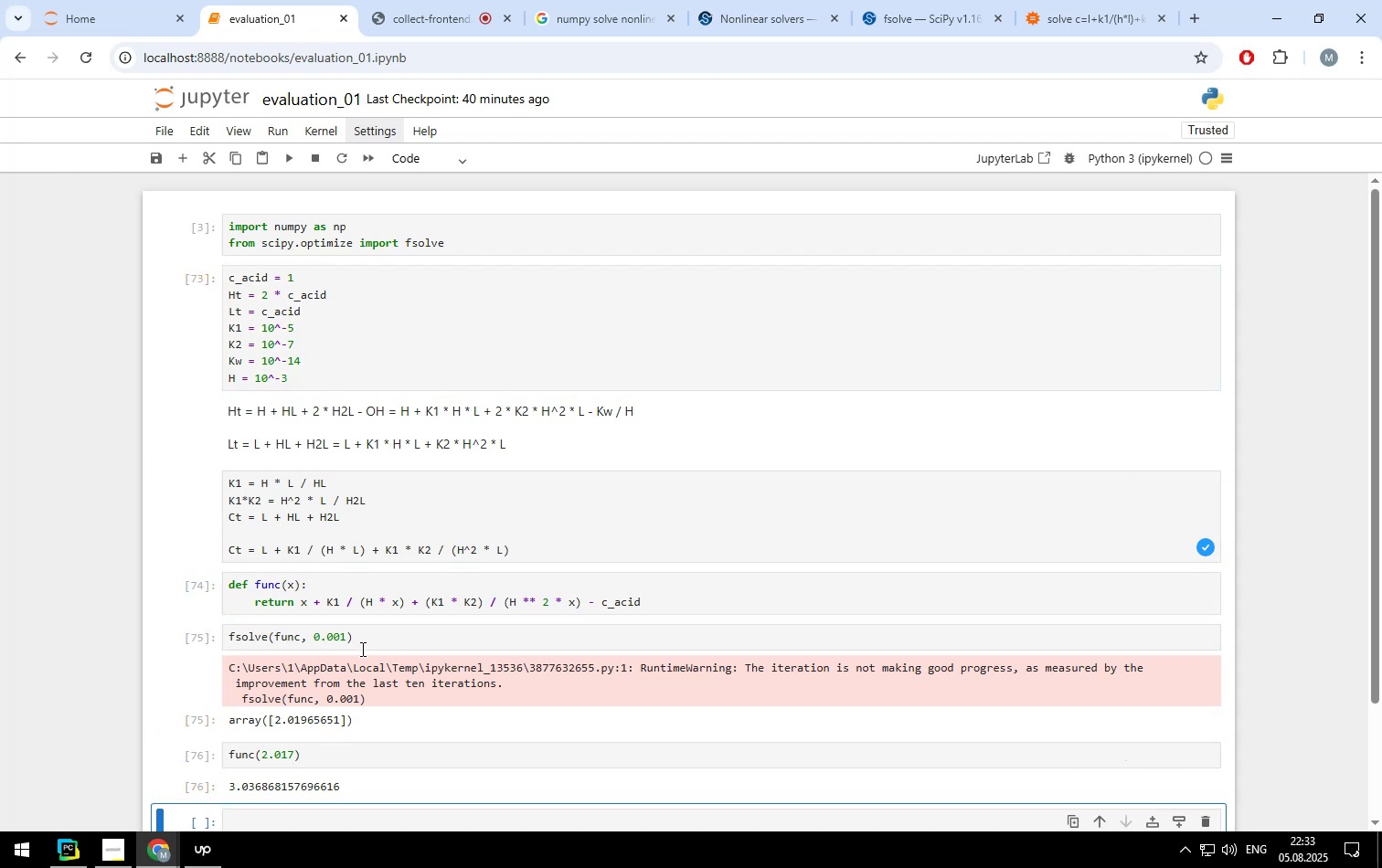 
left_click([366, 642])
 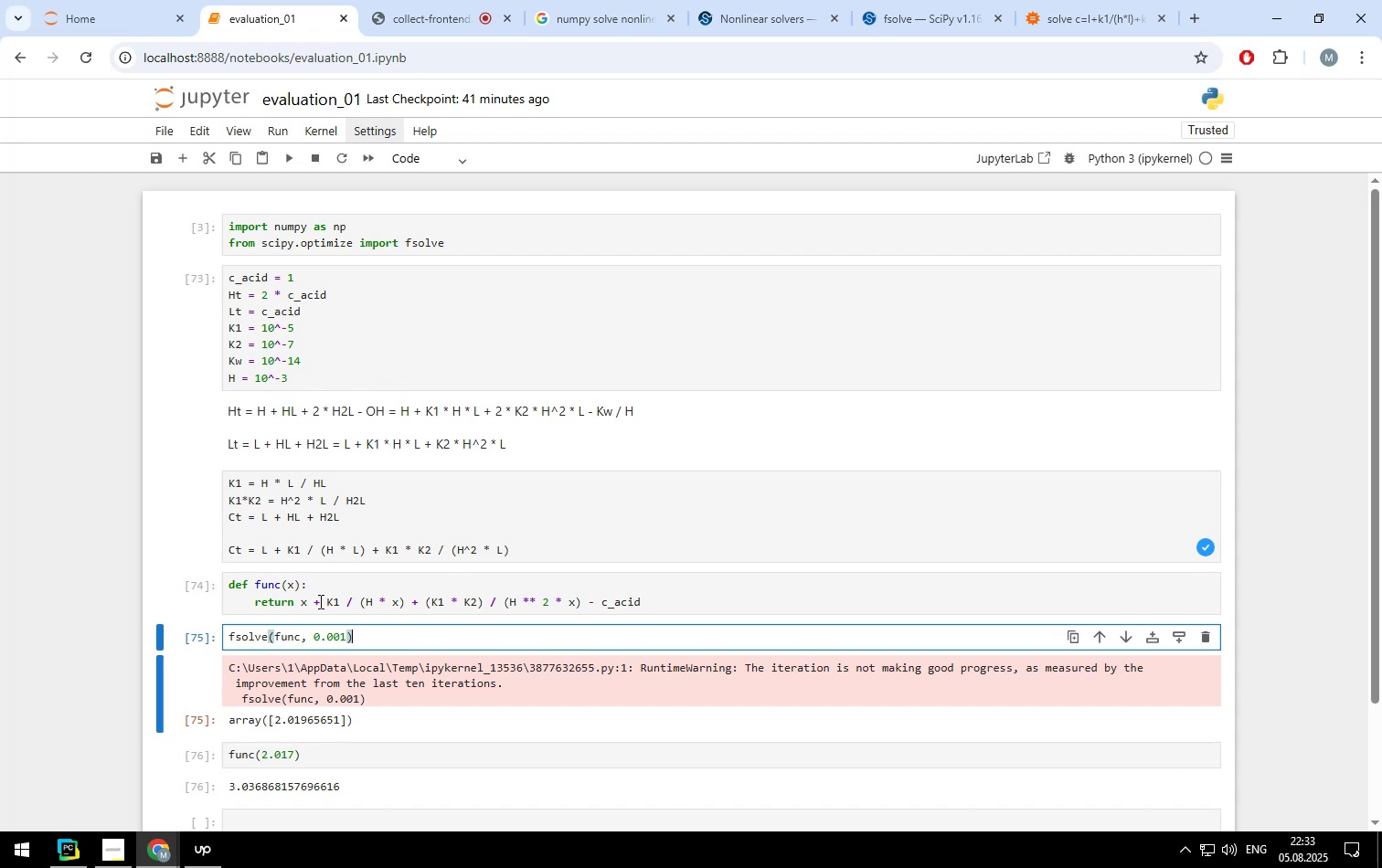 
wait(33.96)
 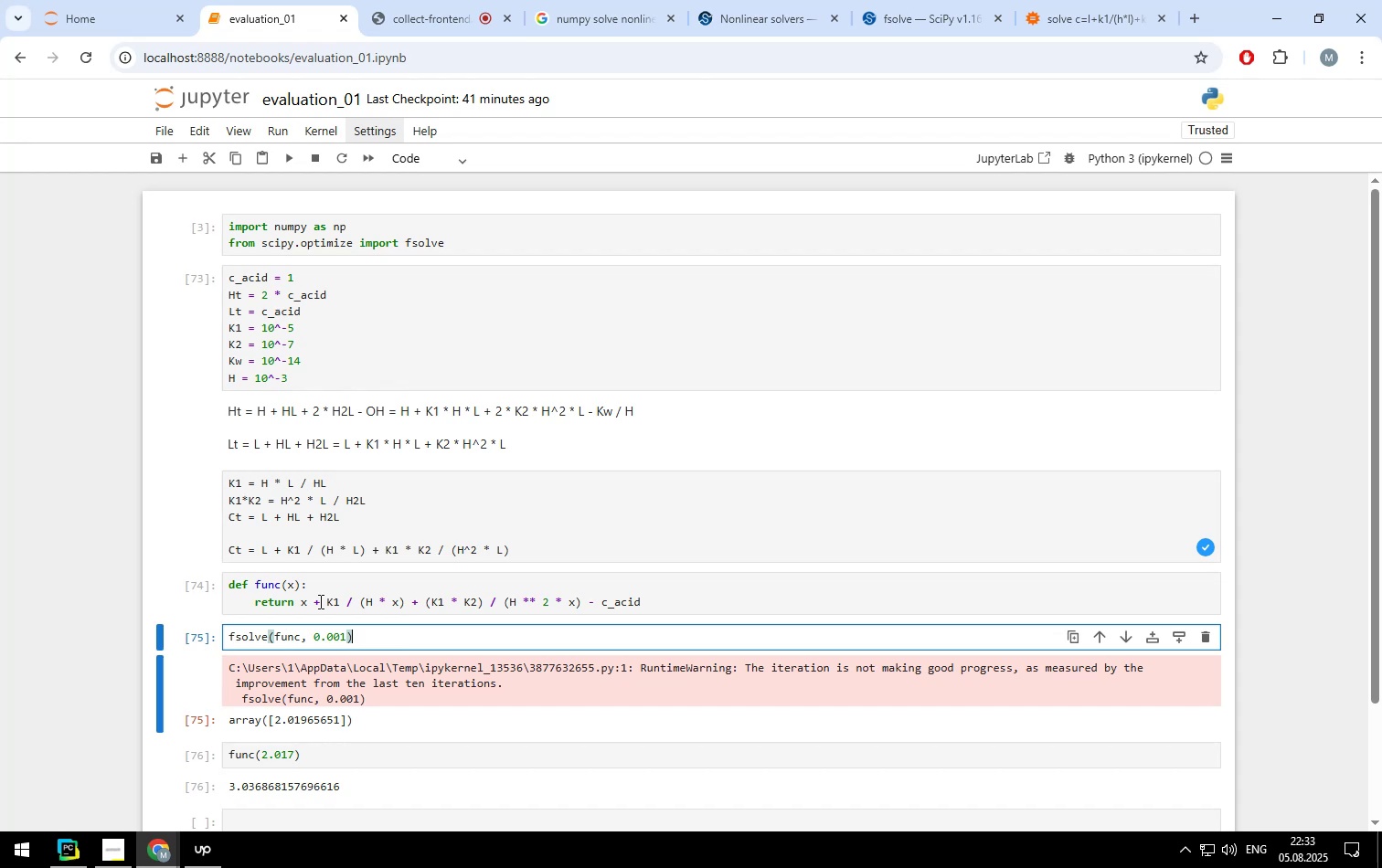 
left_click([496, 599])
 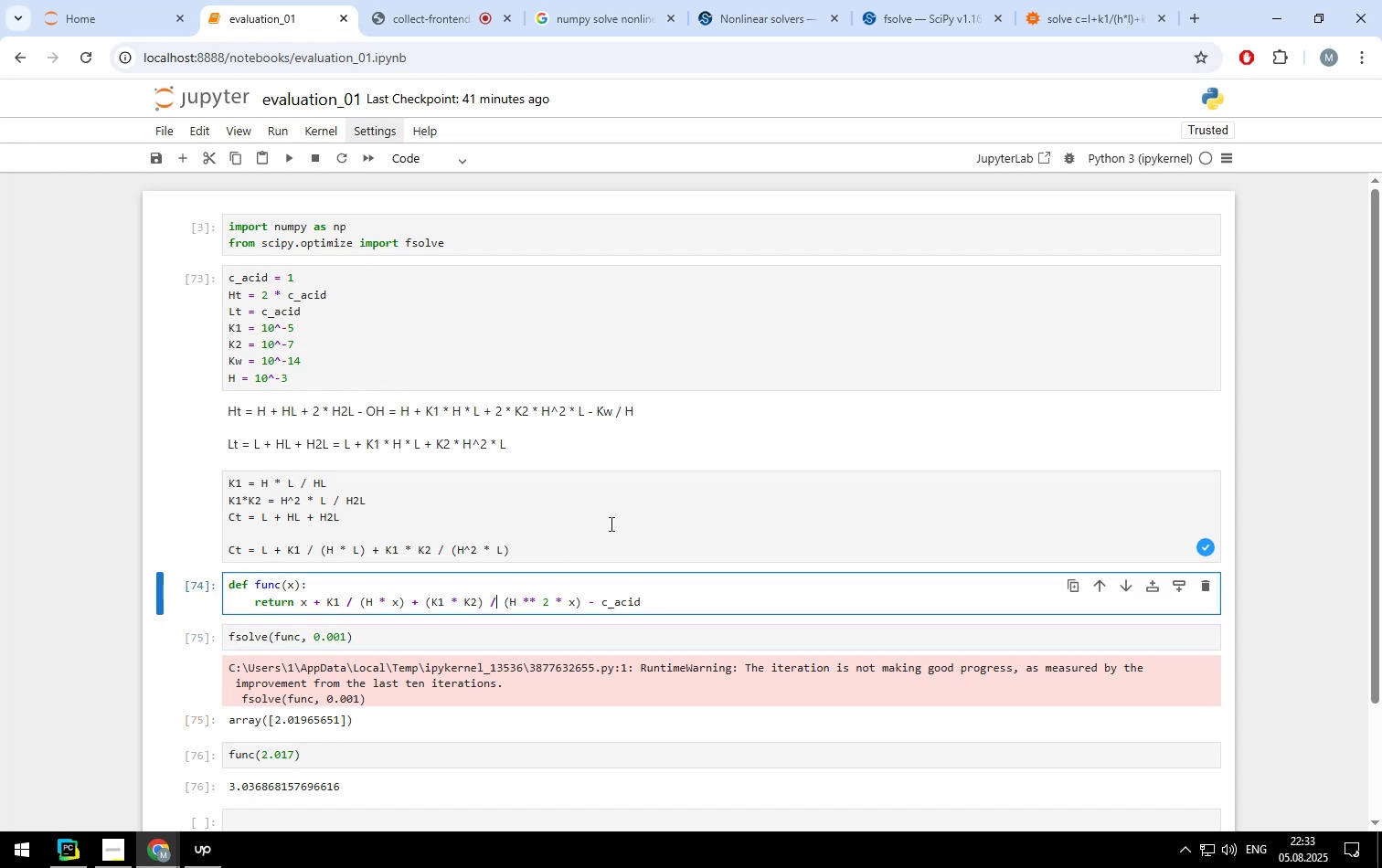 
key(Backspace)
 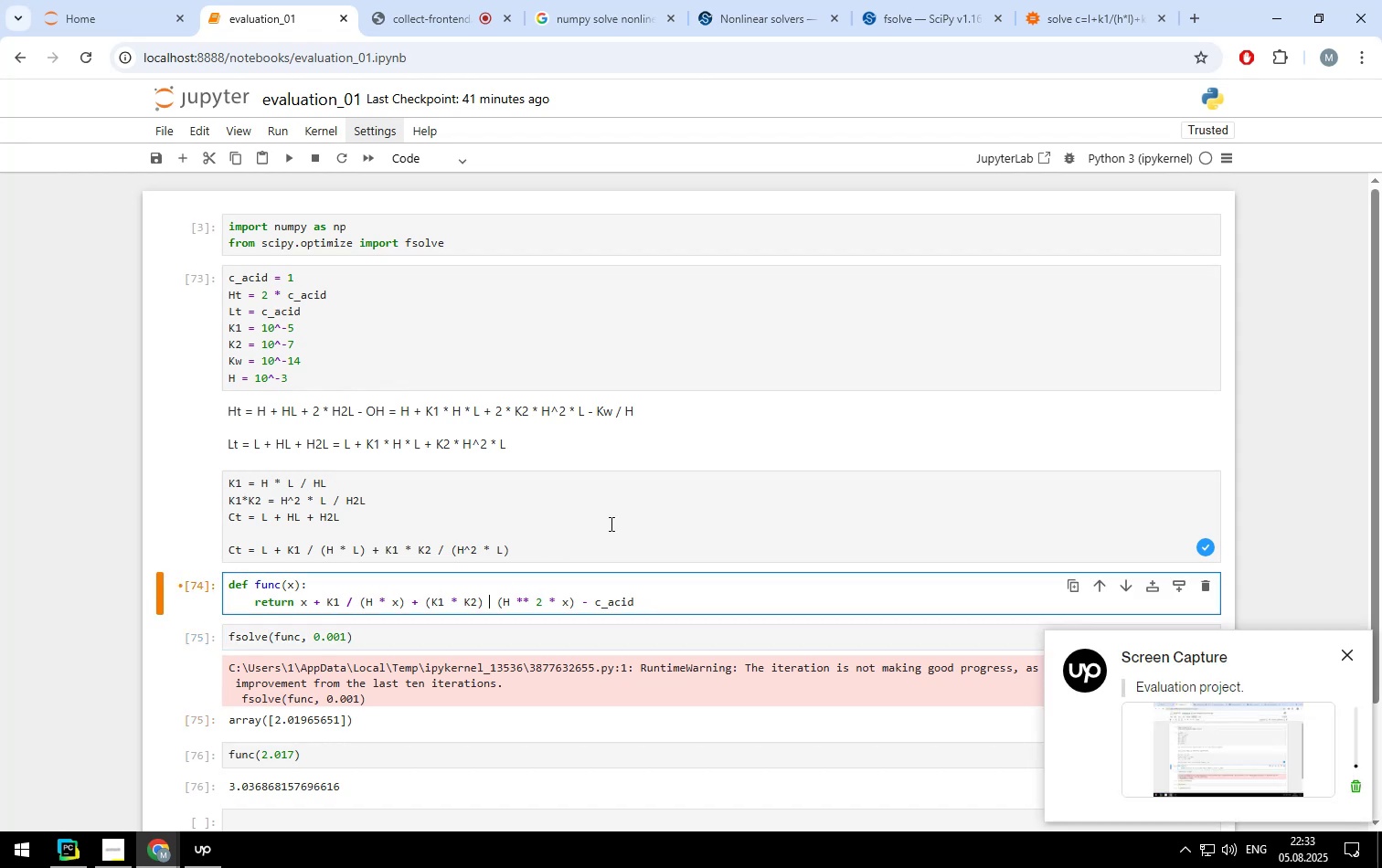 
key(Backspace)
 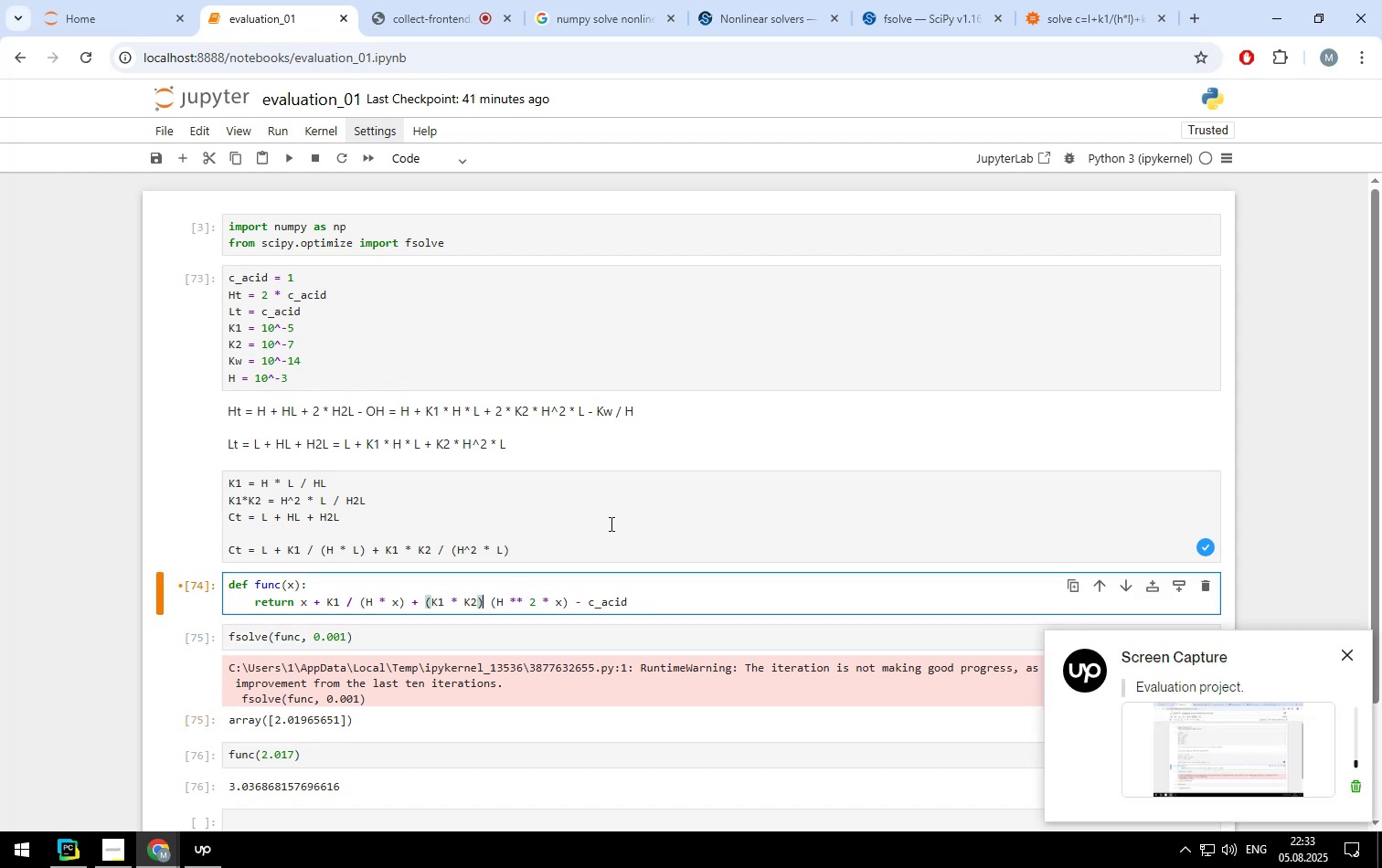 
key(Shift+ArrowLeft)
 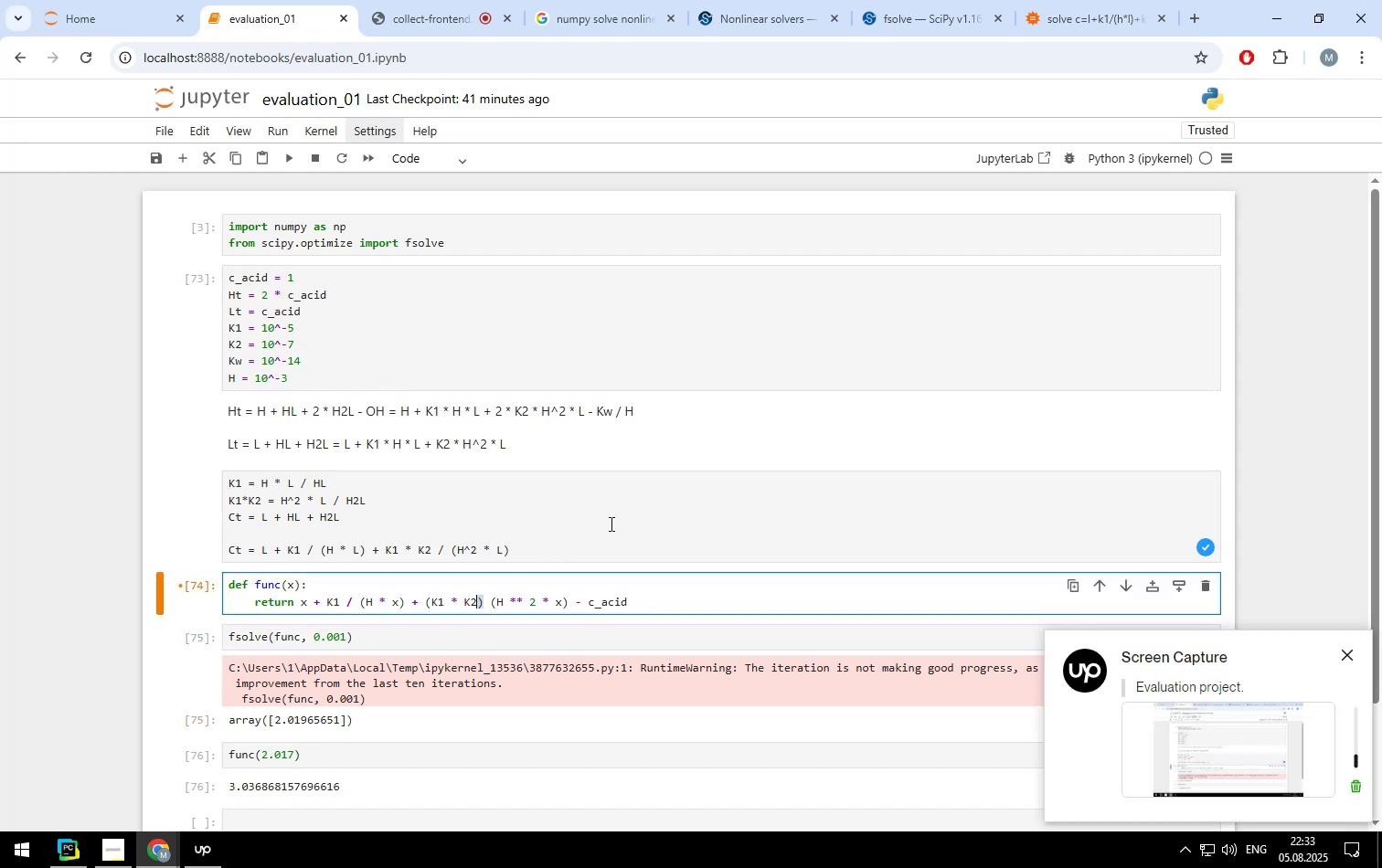 
key(Shift+ArrowLeft)
 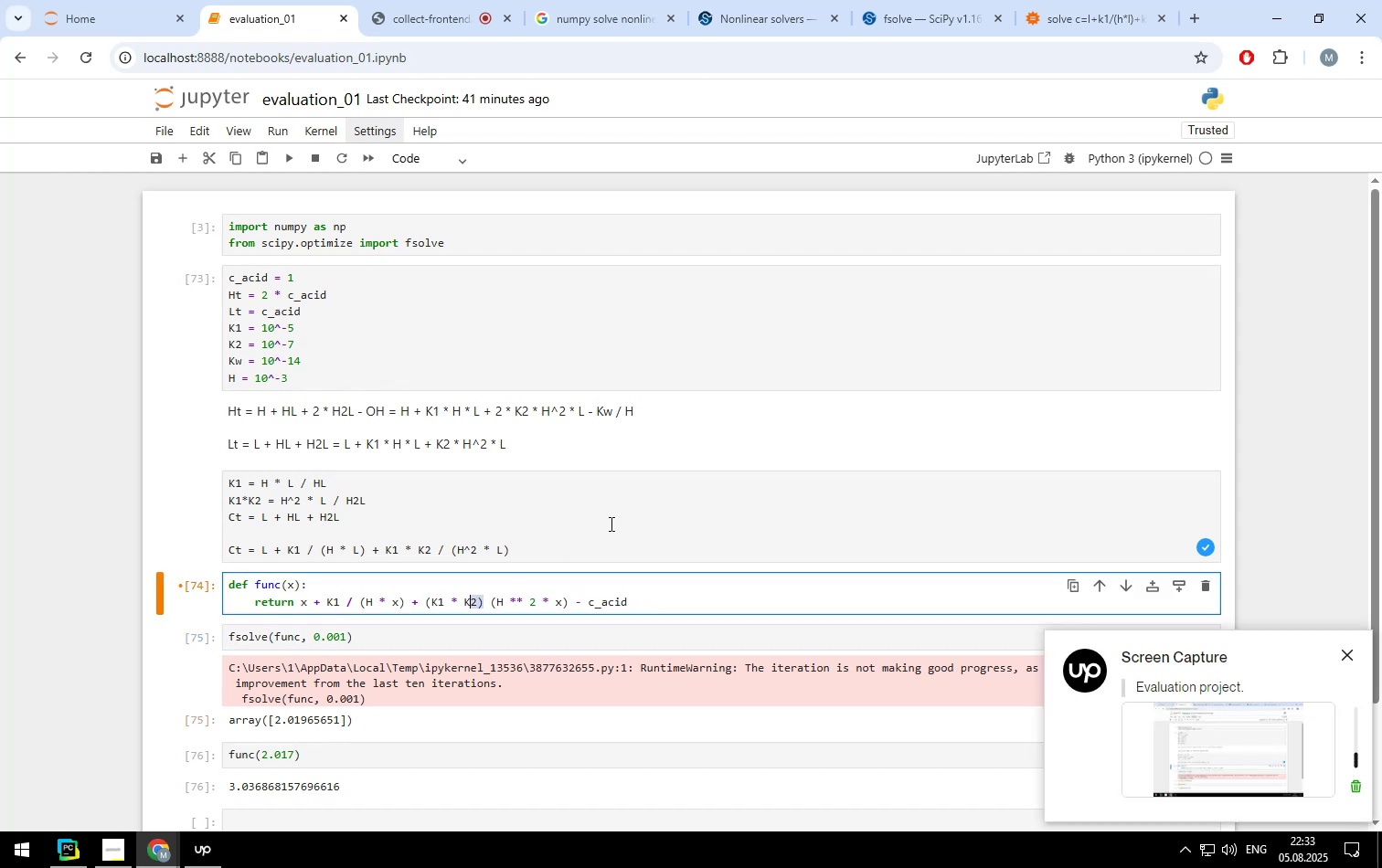 
key(Shift+ArrowLeft)
 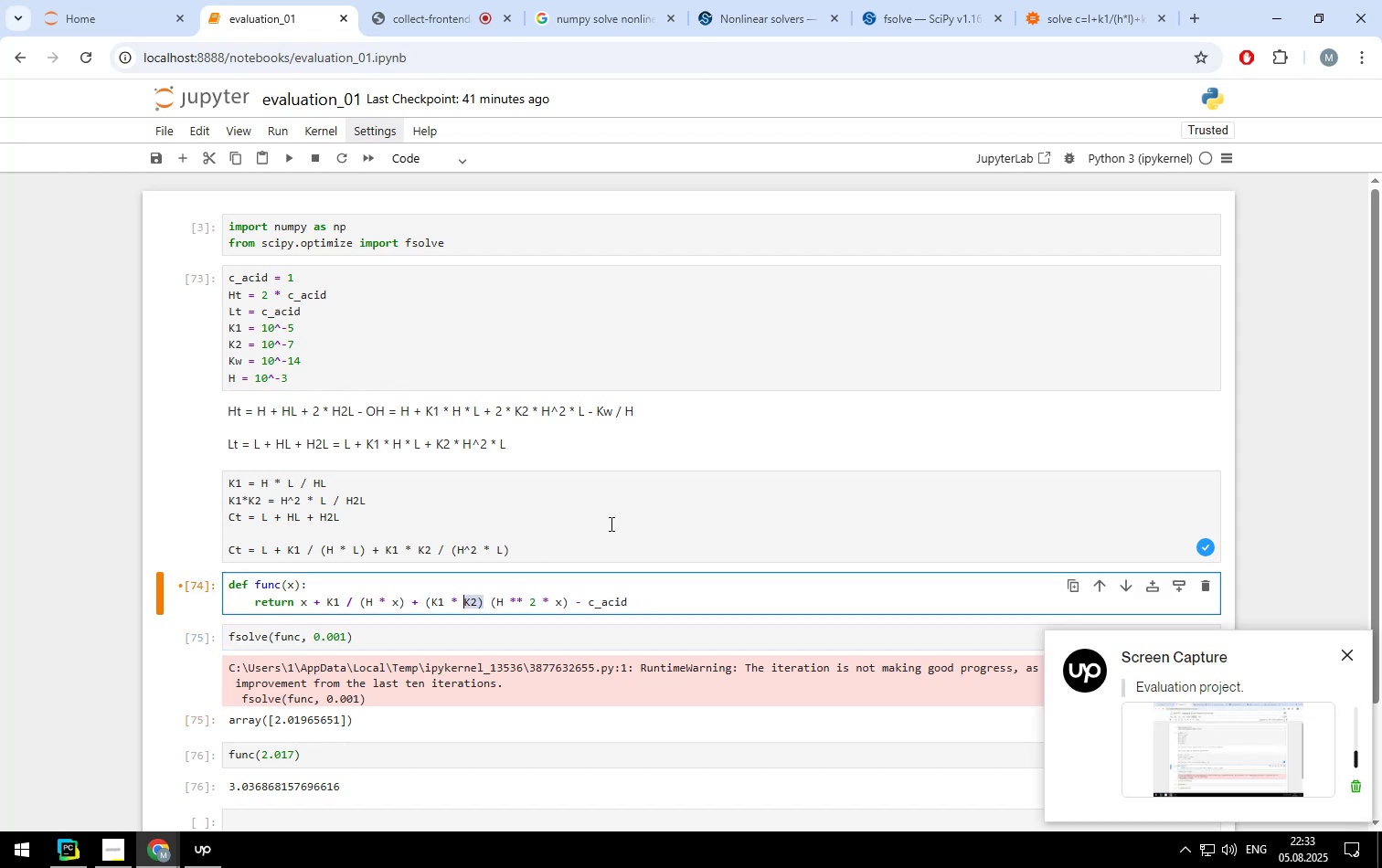 
key(Shift+ArrowLeft)
 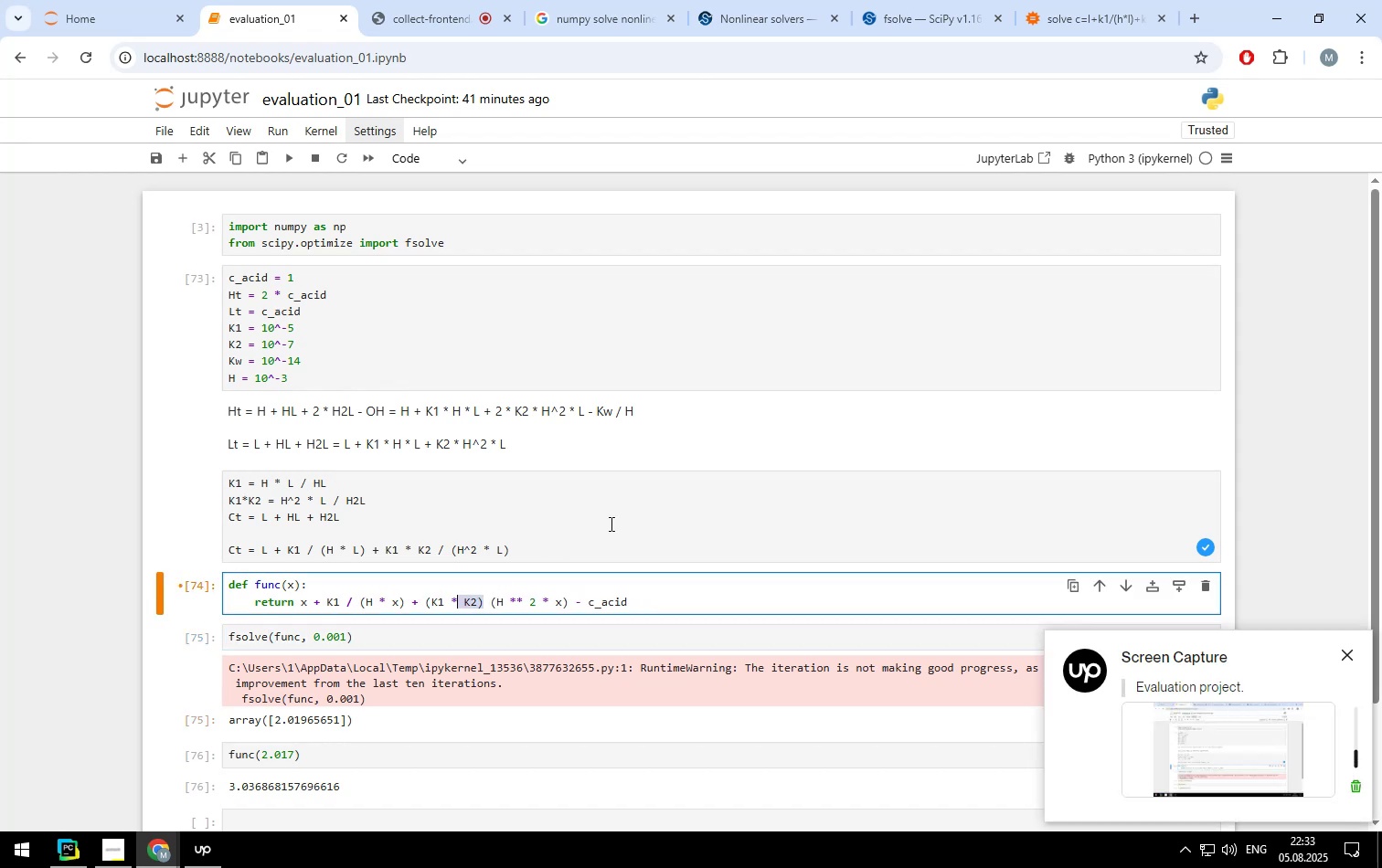 
key(Shift+ArrowLeft)
 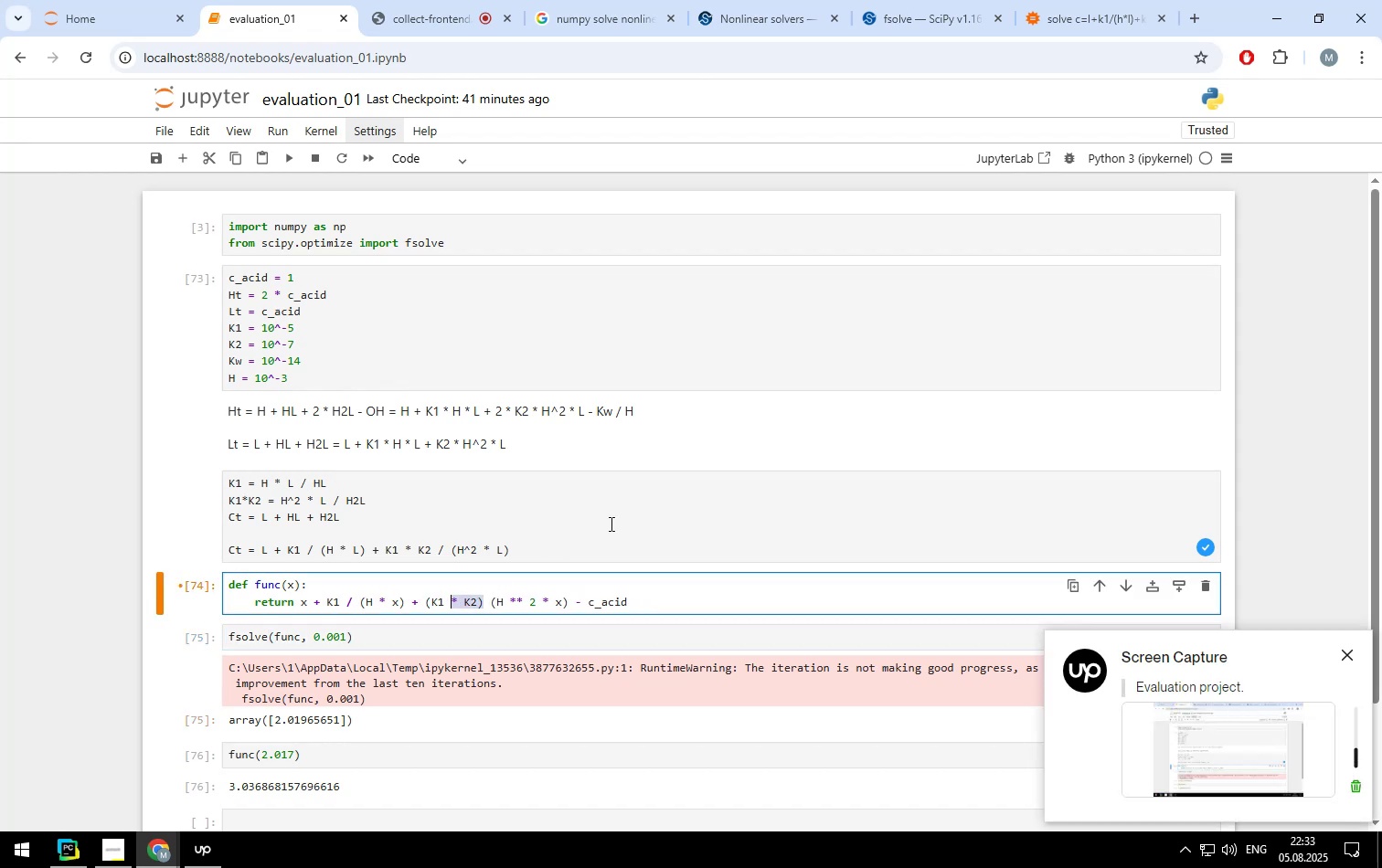 
key(Shift+ArrowLeft)
 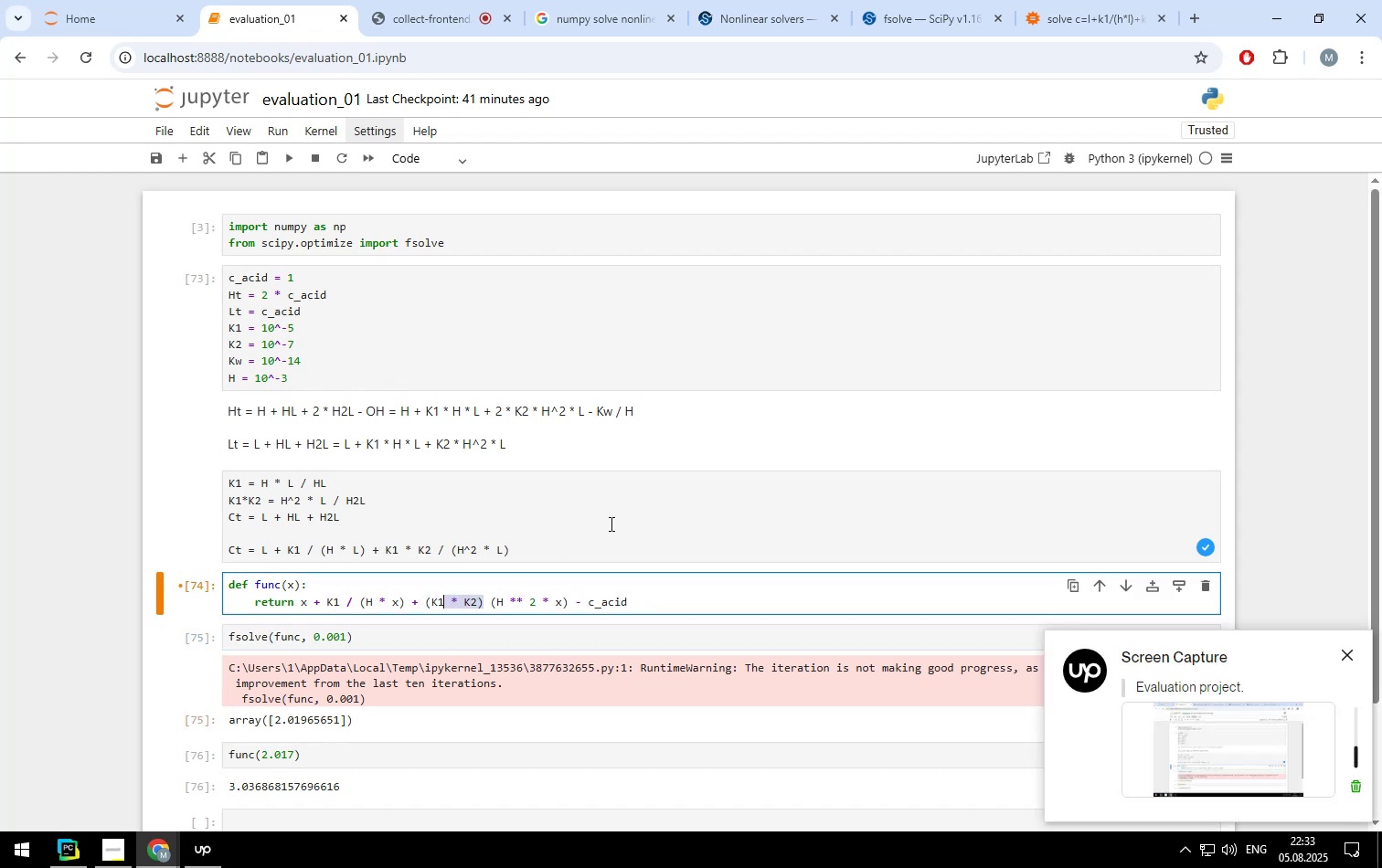 
key(Shift+ArrowLeft)
 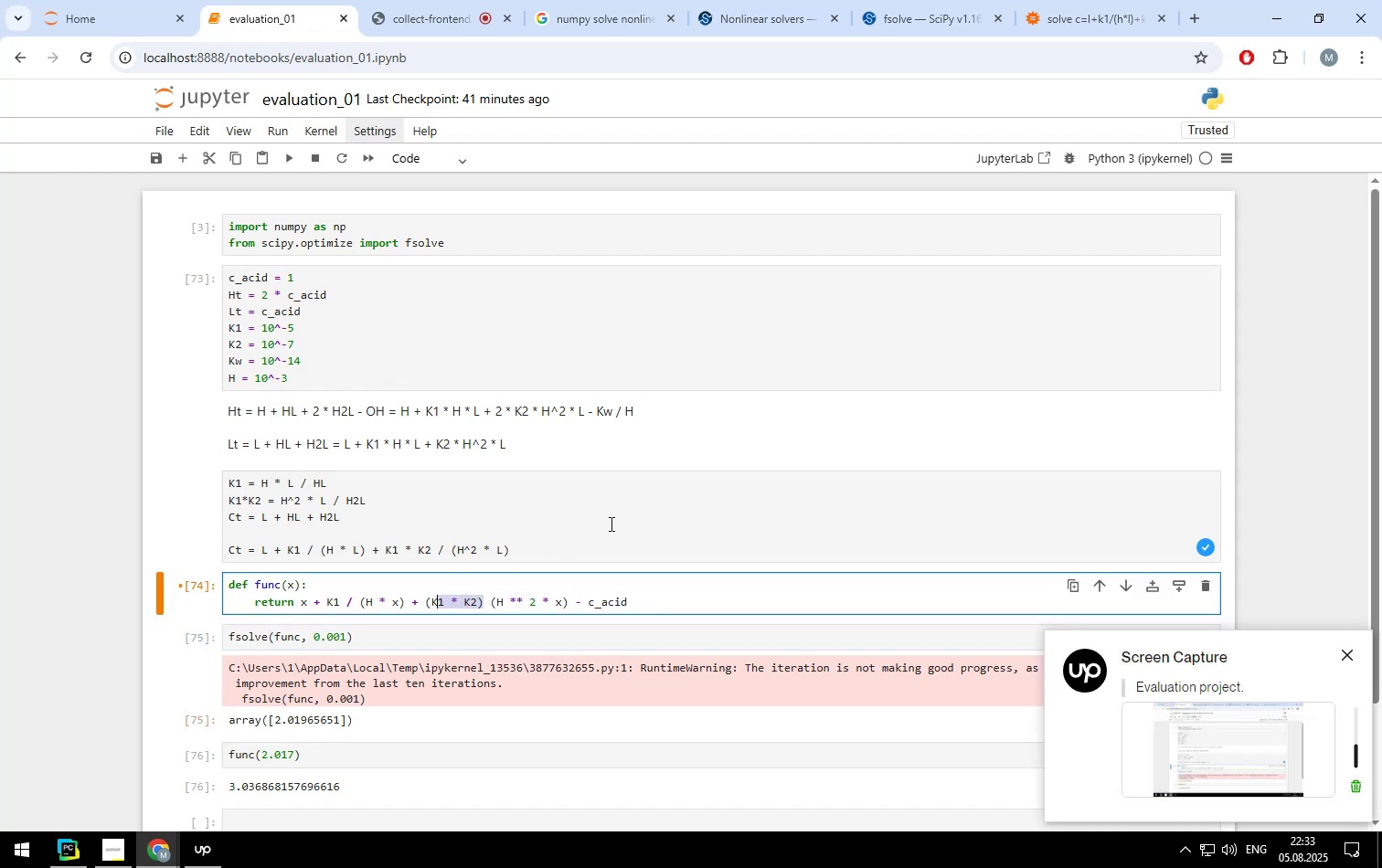 
key(Shift+ArrowLeft)
 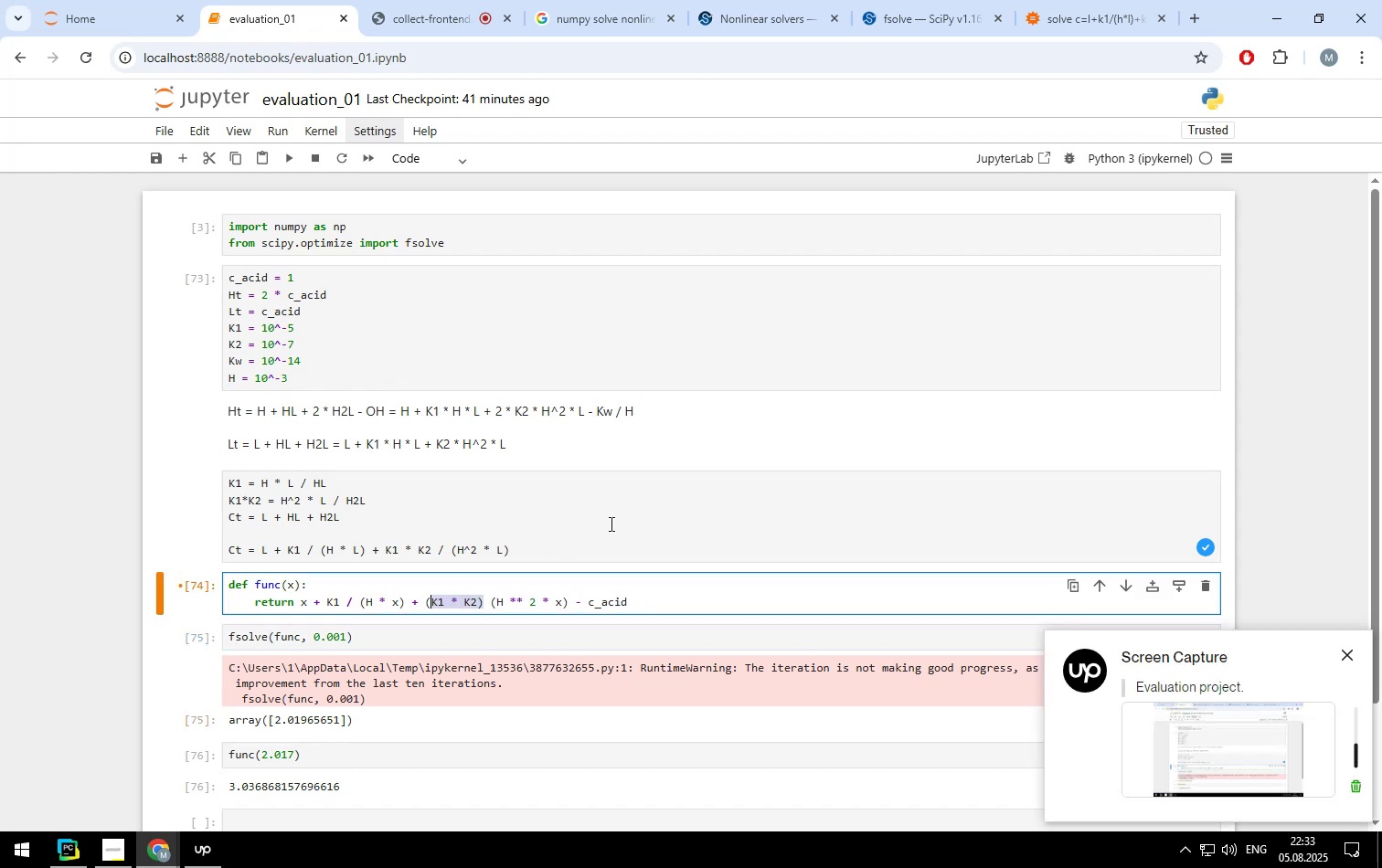 
key(Shift+ArrowLeft)
 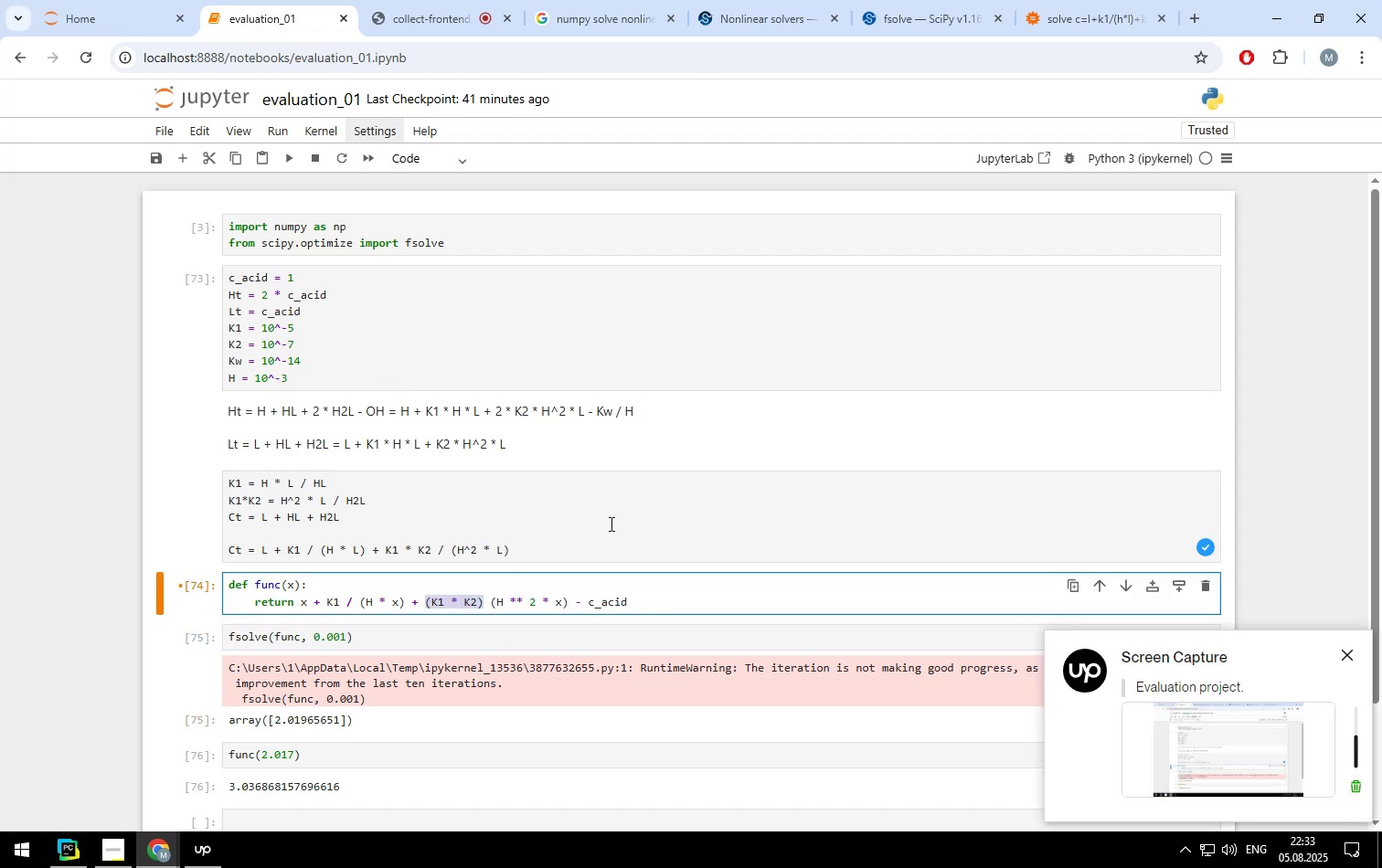 
key(Control+X)
 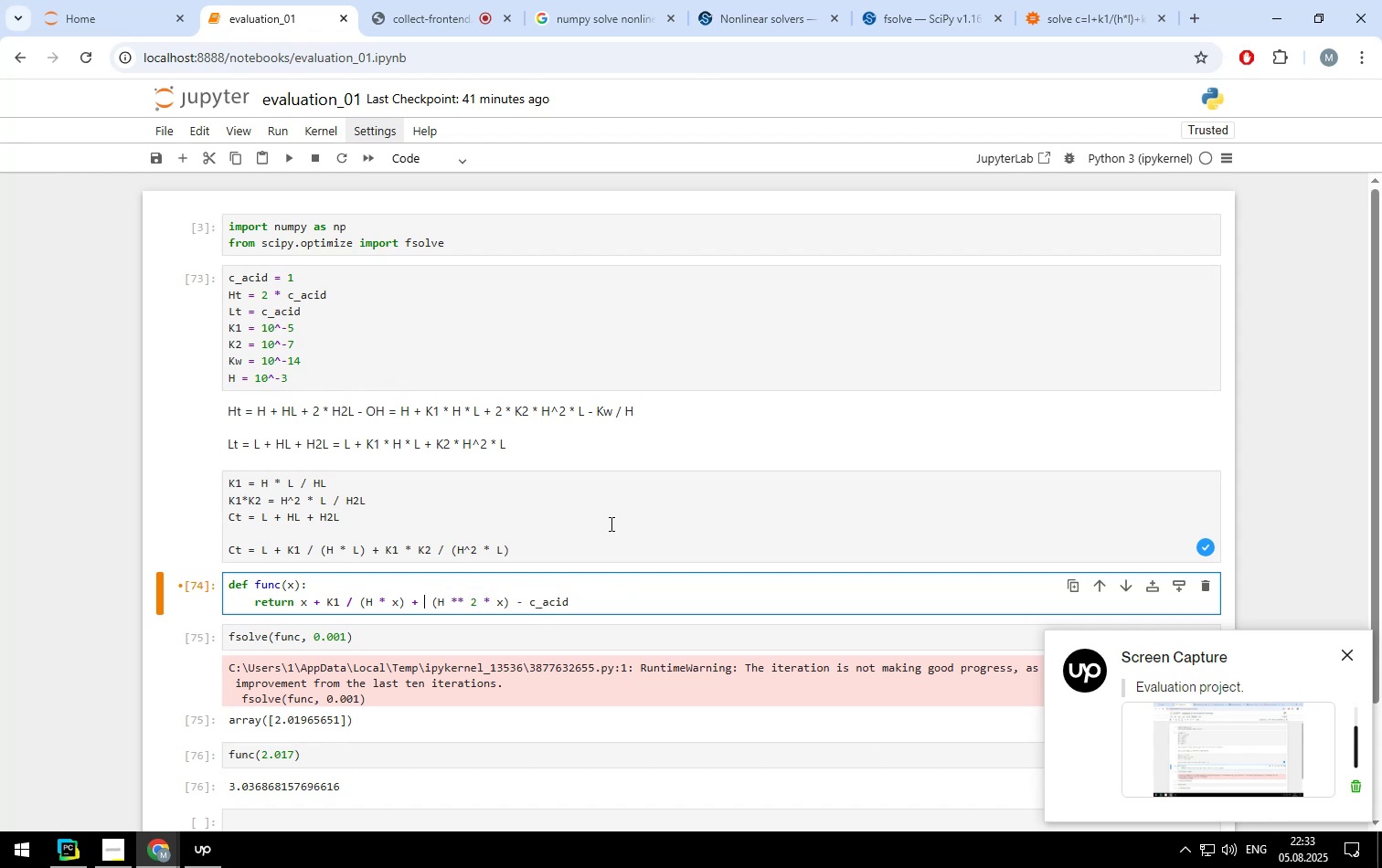 
key(ArrowRight)
 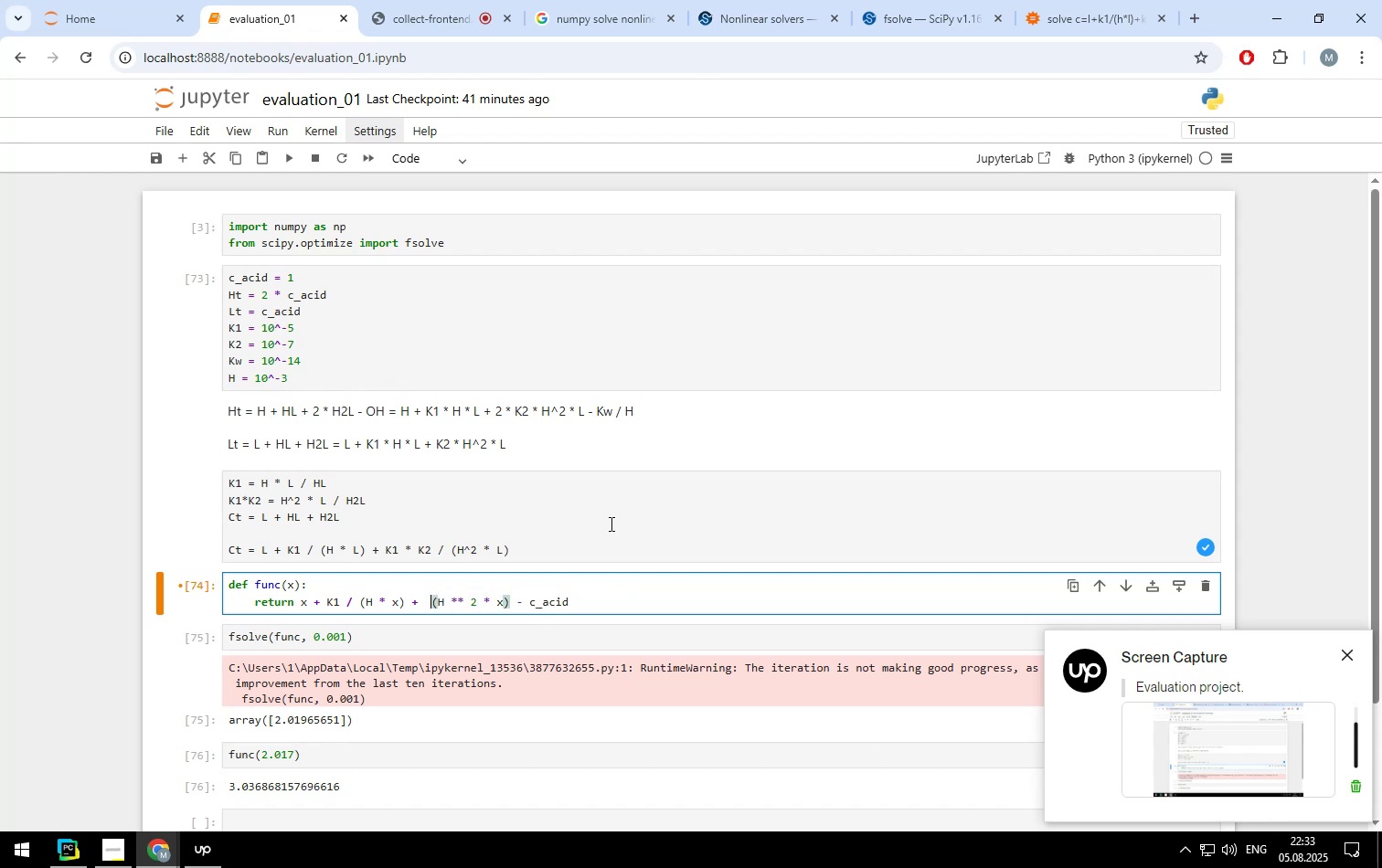 
key(Backspace)
 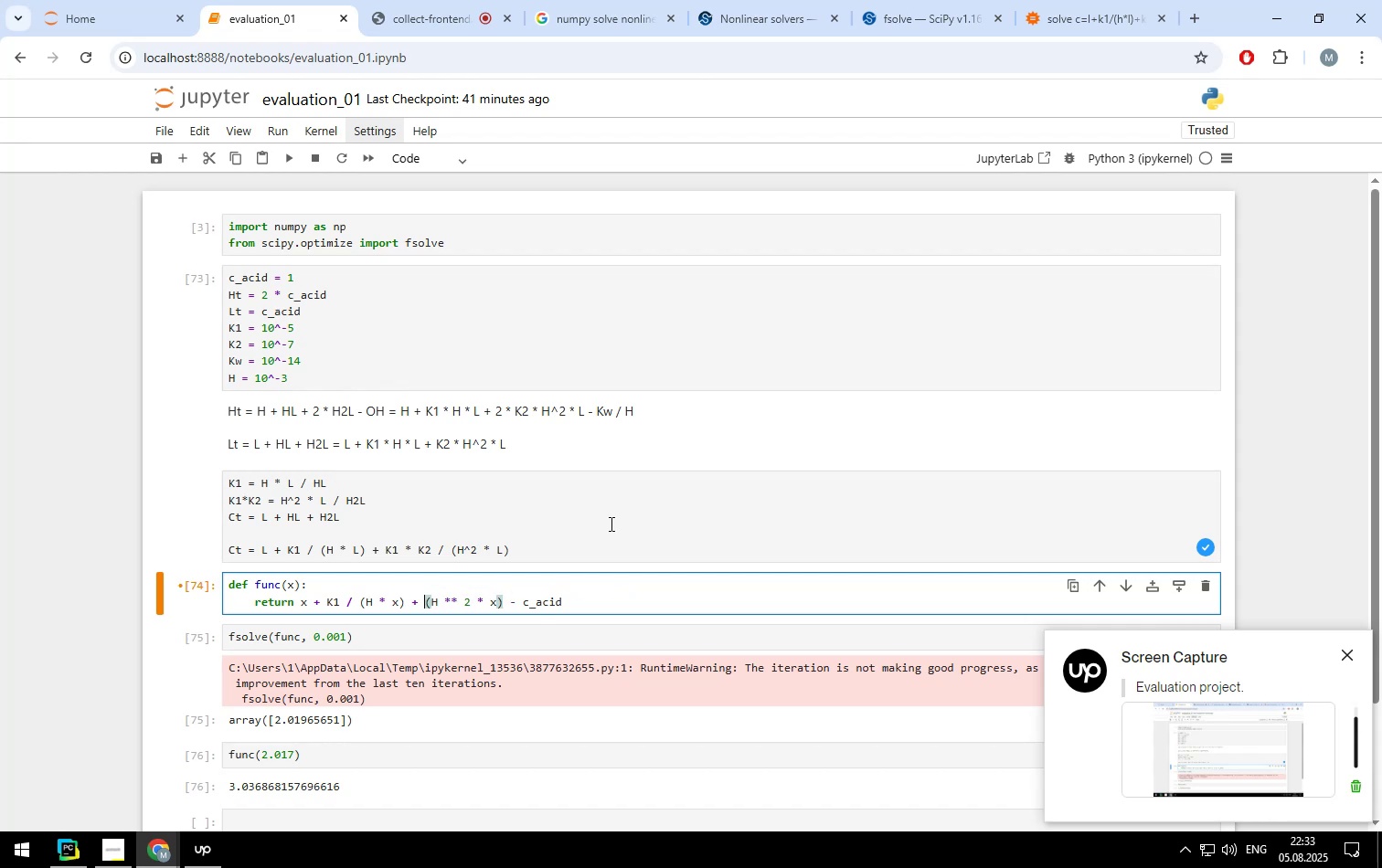 
hold_key(key=ArrowRight, duration=1.33)
 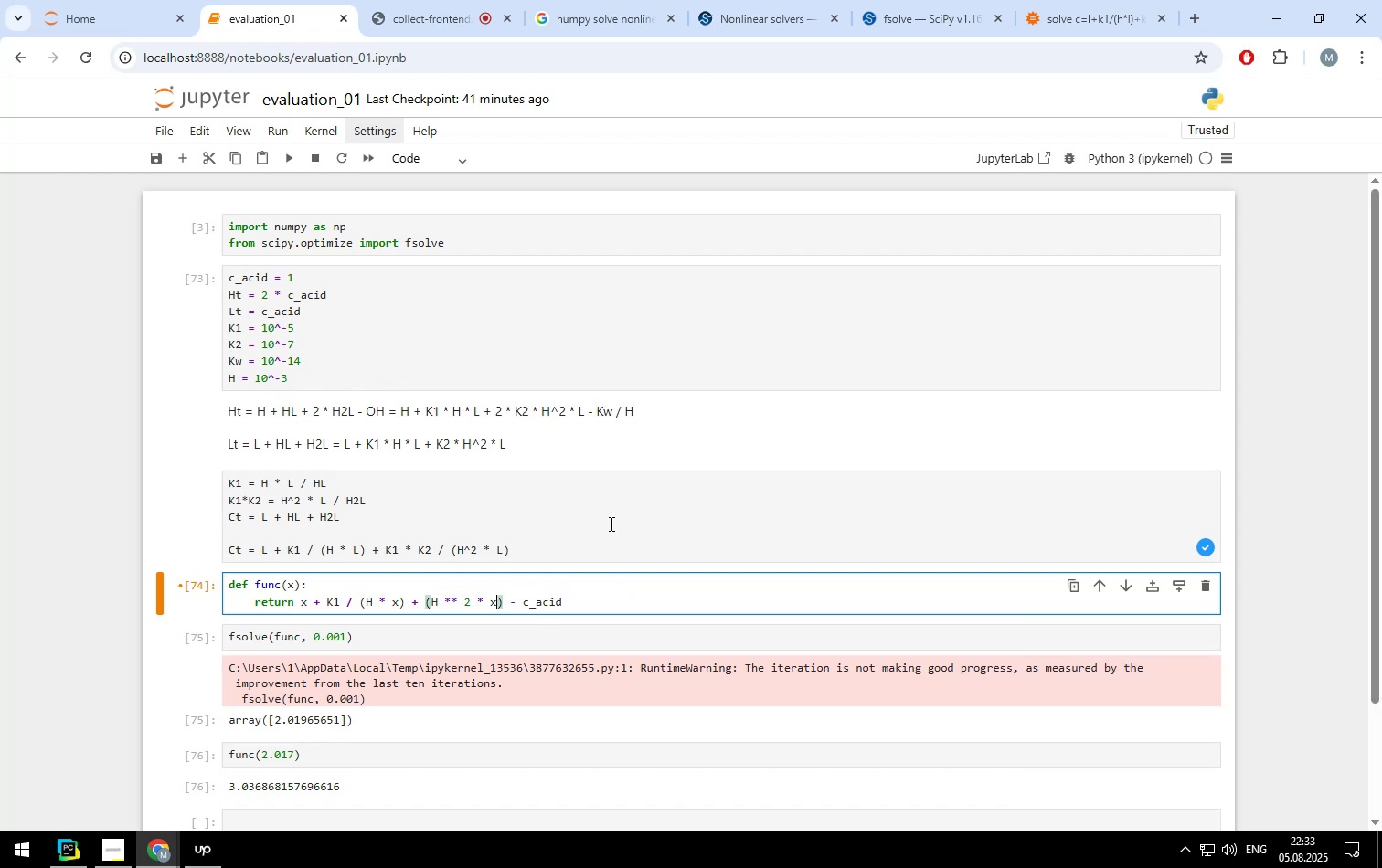 
key(Space)
 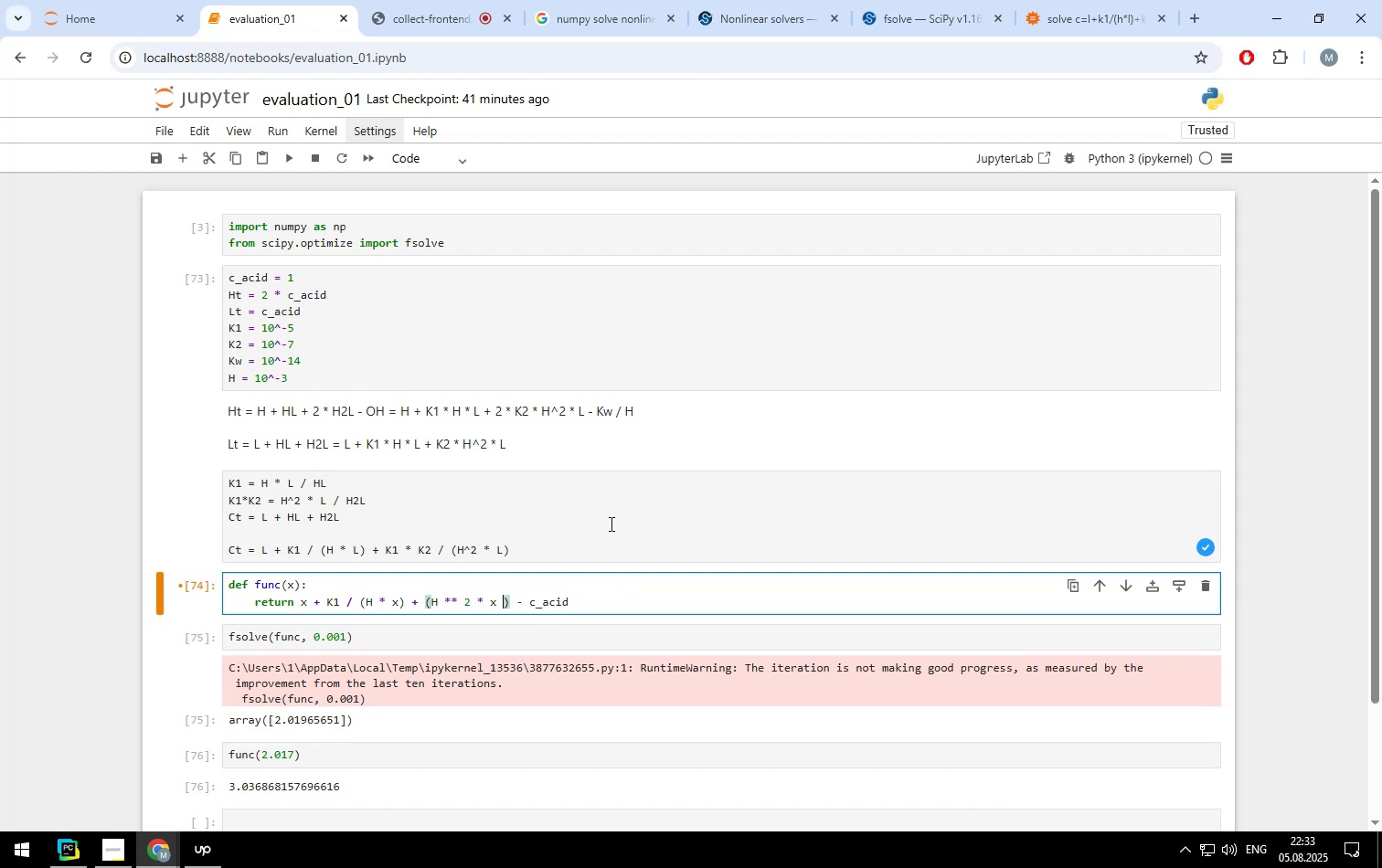 
key(Backspace)
 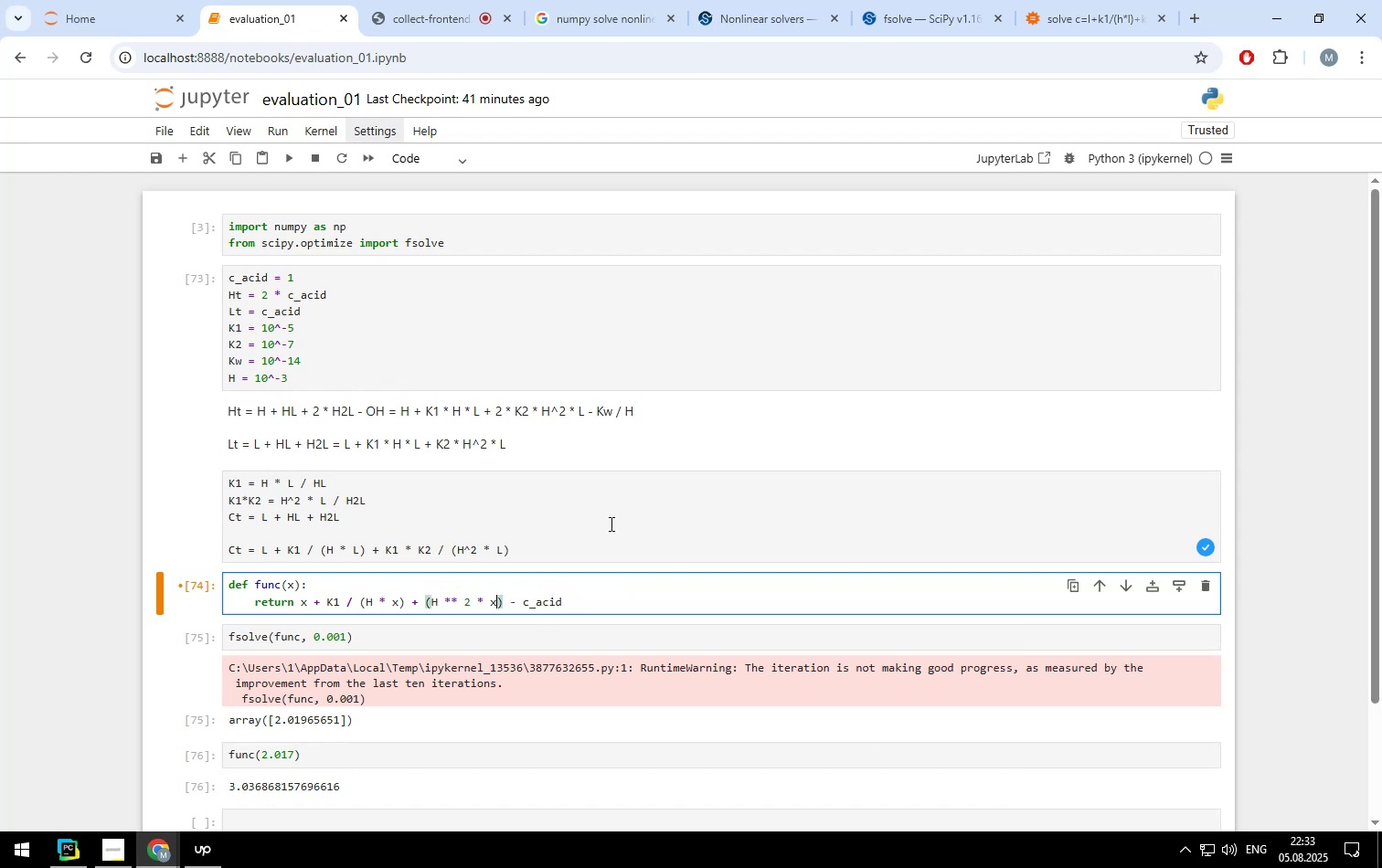 
key(ArrowRight)
 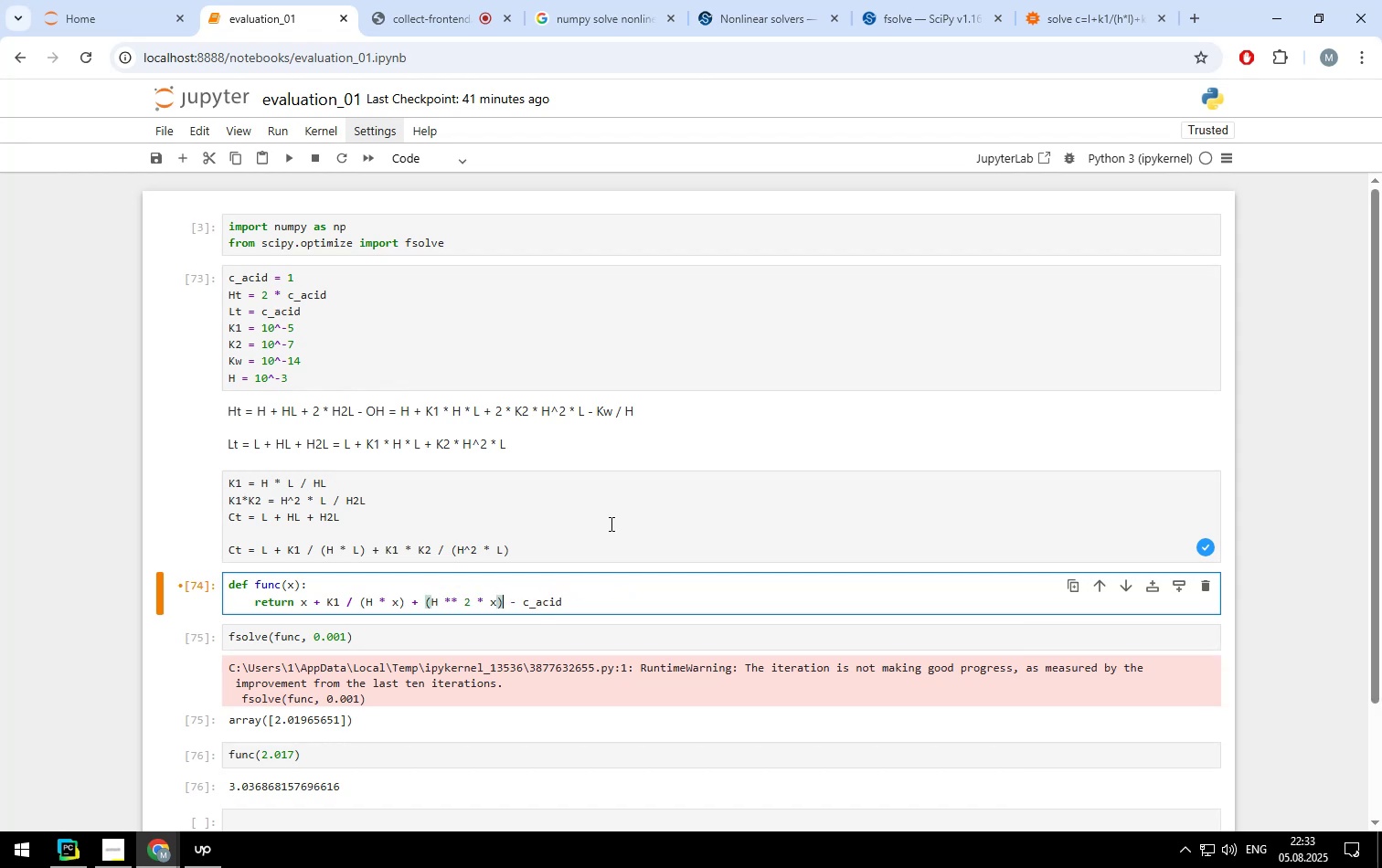 
key(Space)
 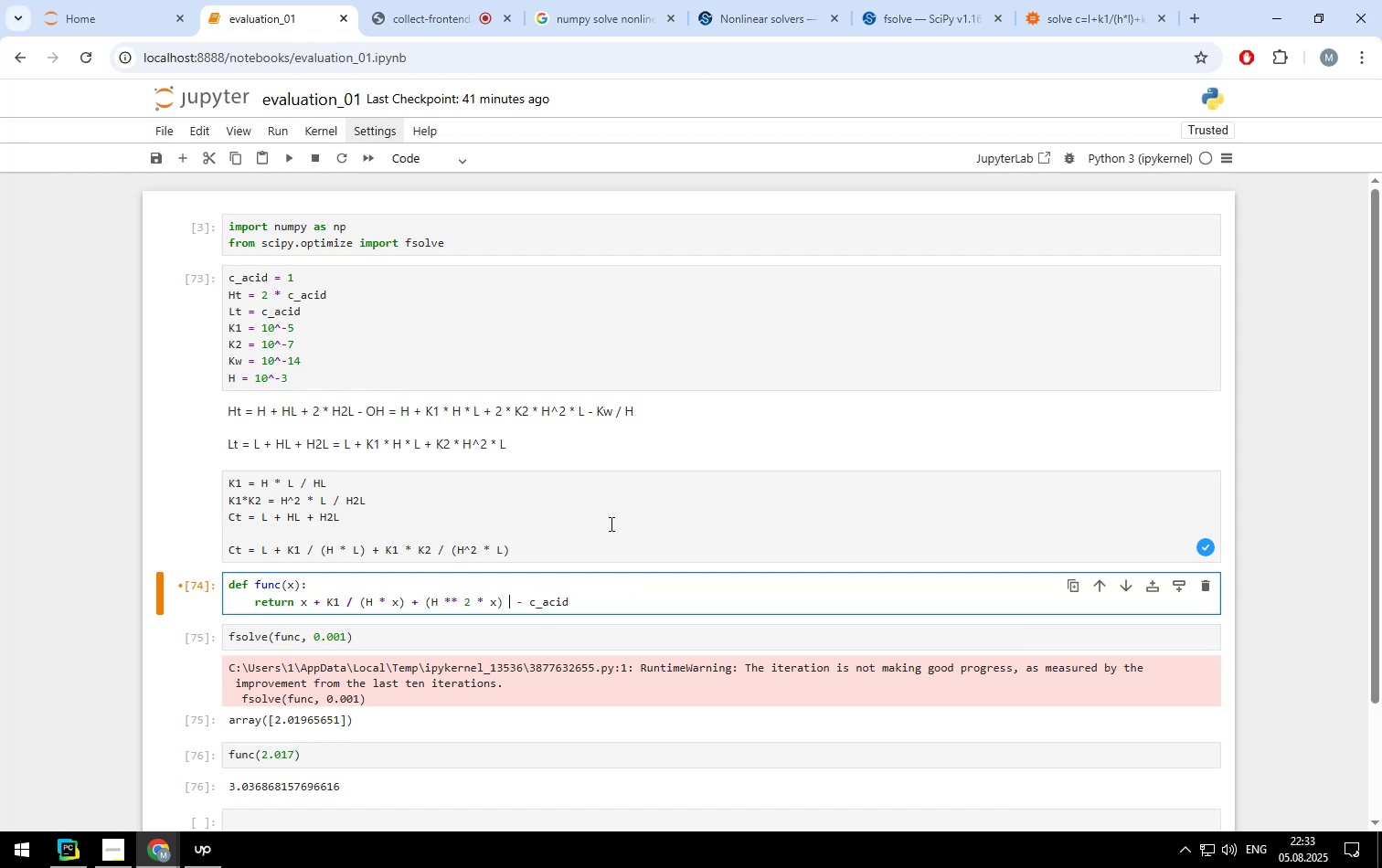 
key(Slash)
 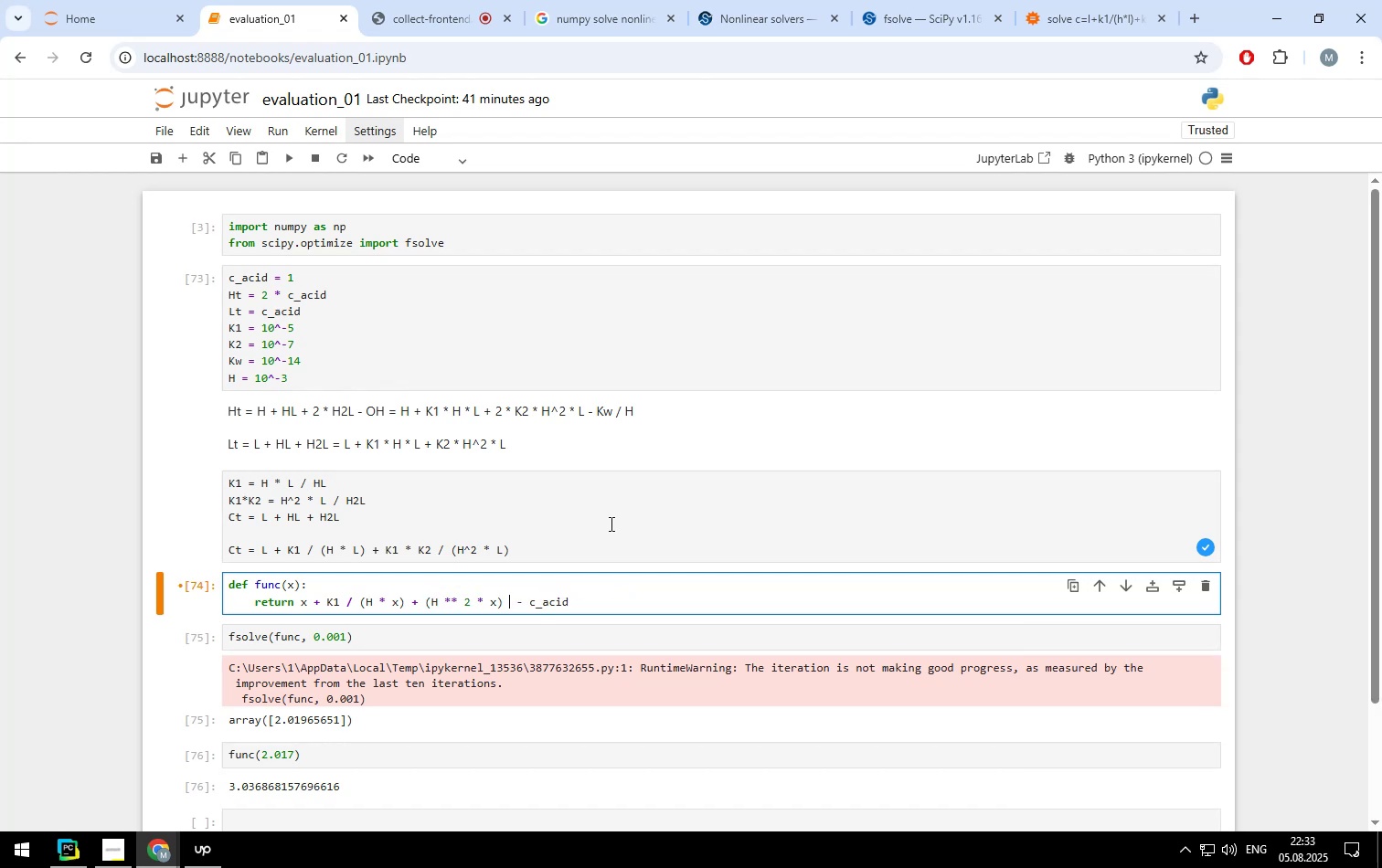 
key(Space)
 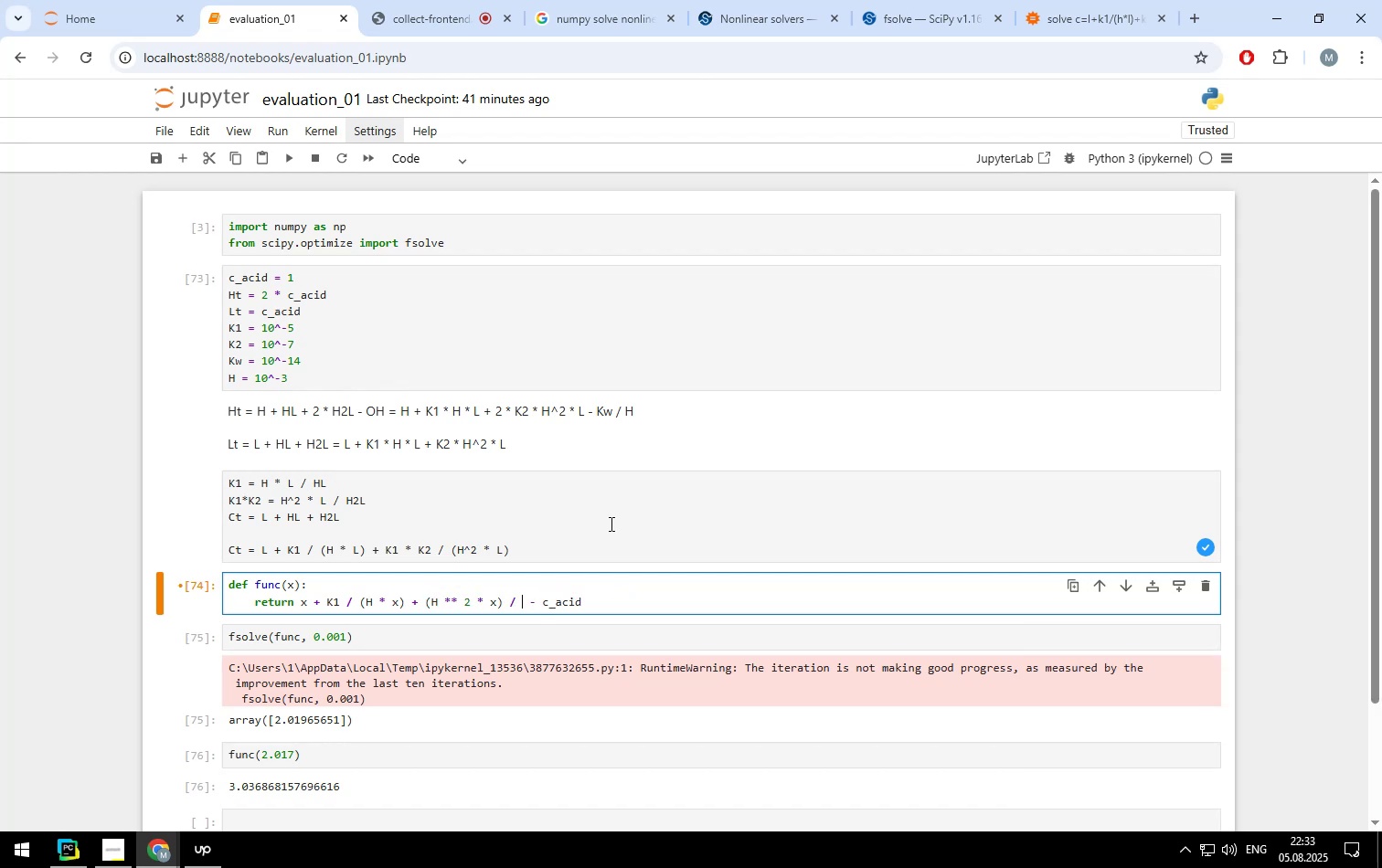 
key(Control+ControlLeft)
 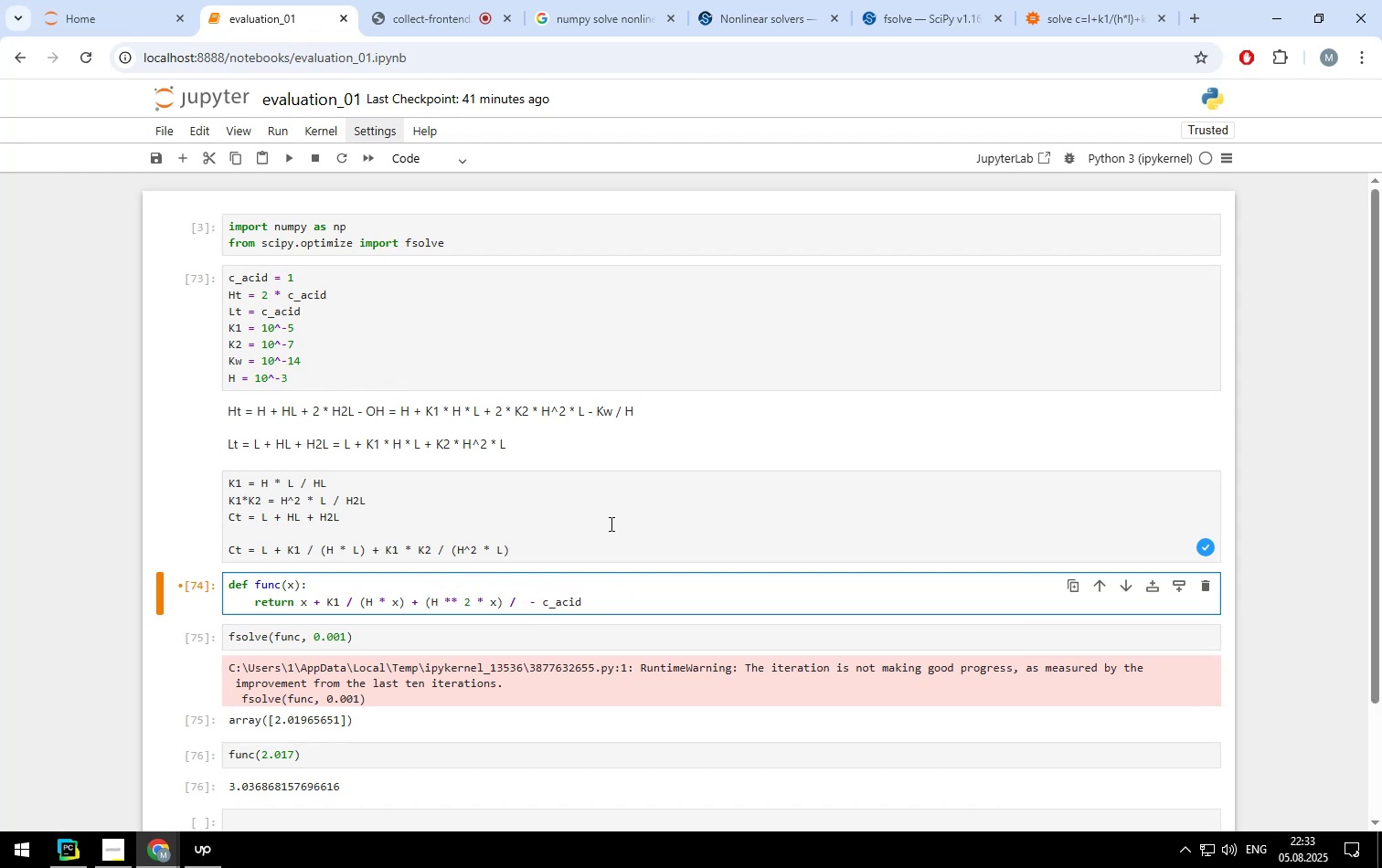 
key(Control+V)
 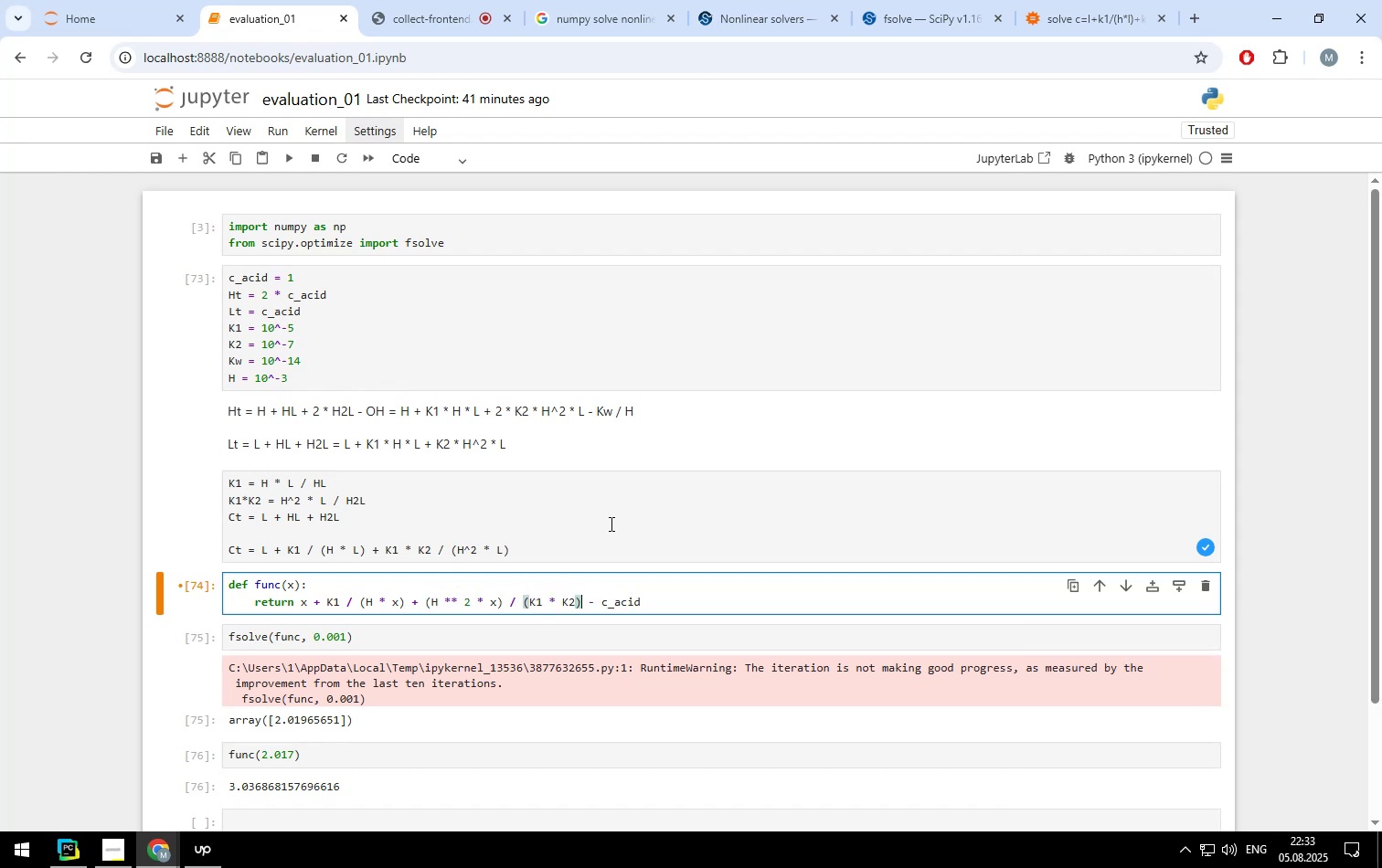 
hold_key(key=ArrowLeft, duration=1.5)
 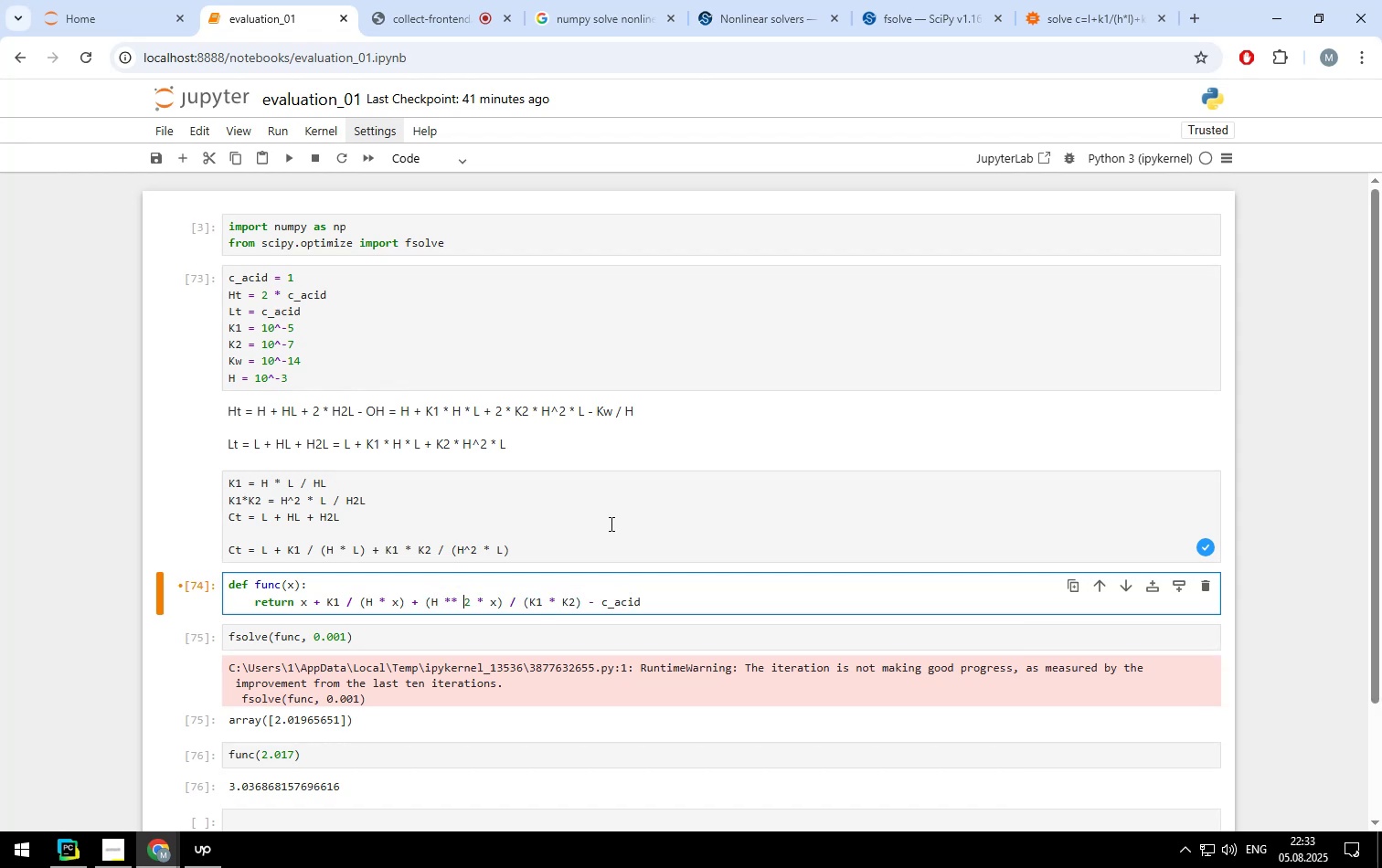 
hold_key(key=ArrowLeft, duration=0.52)
 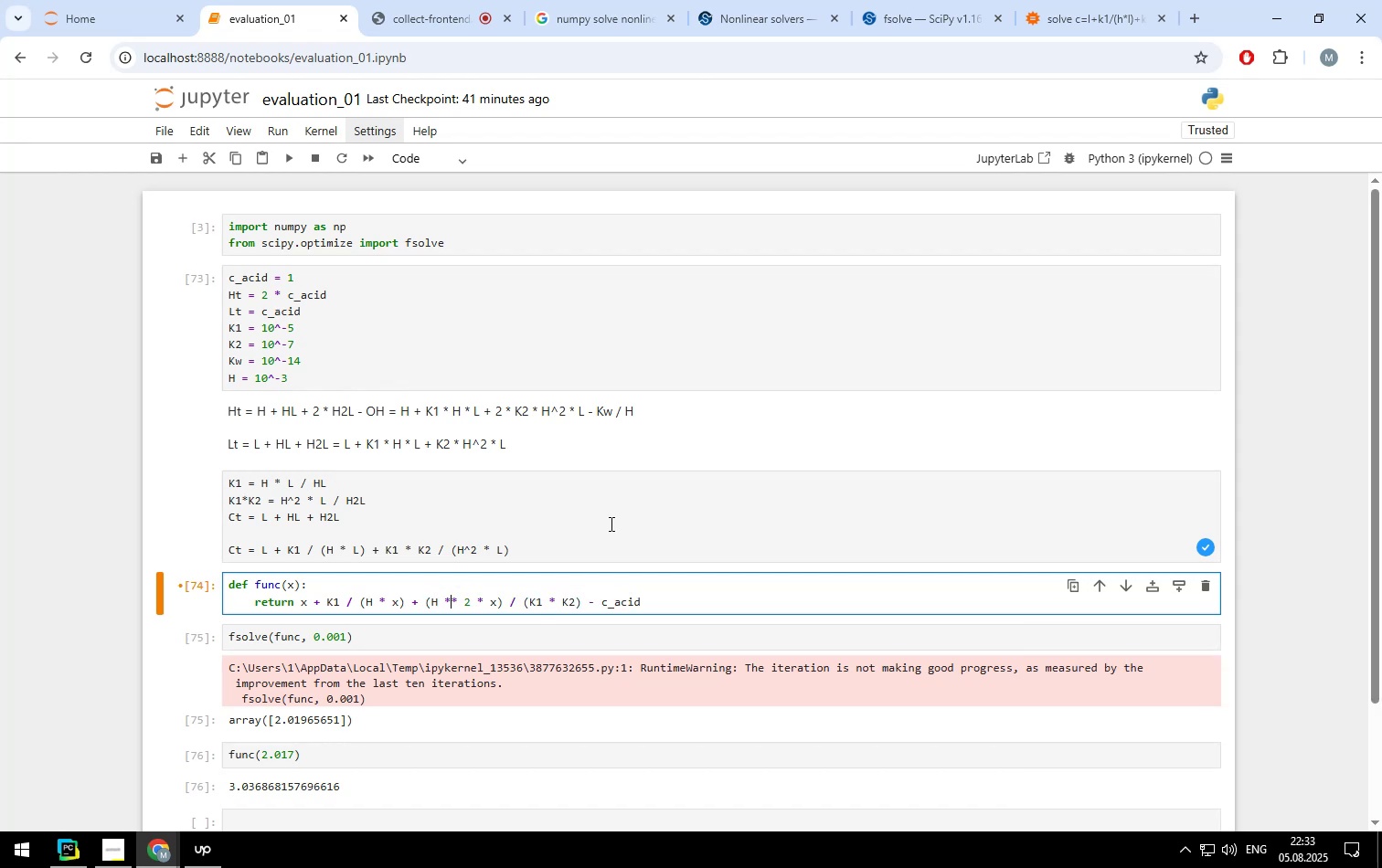 
key(ArrowLeft)
 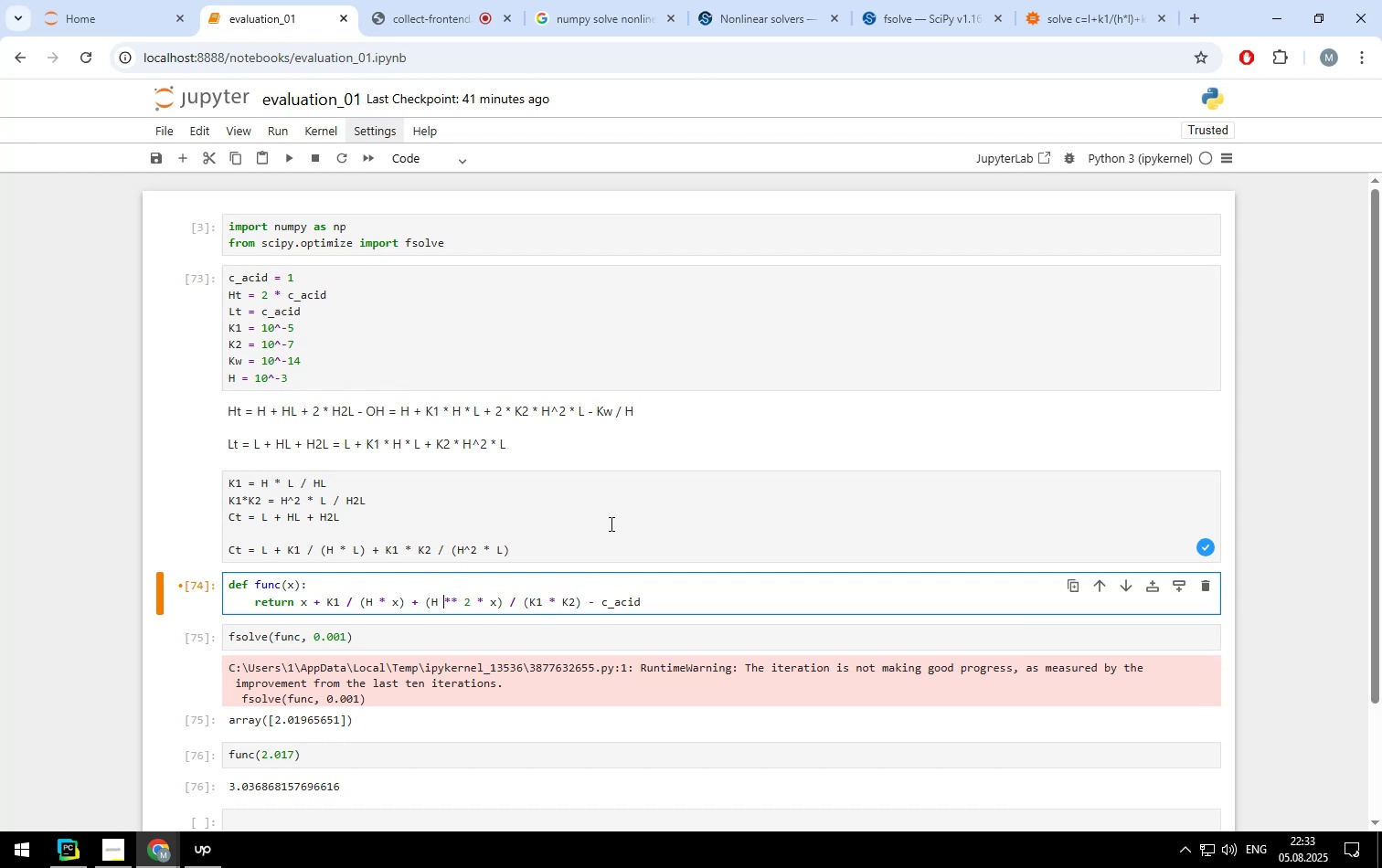 
key(ArrowLeft)
 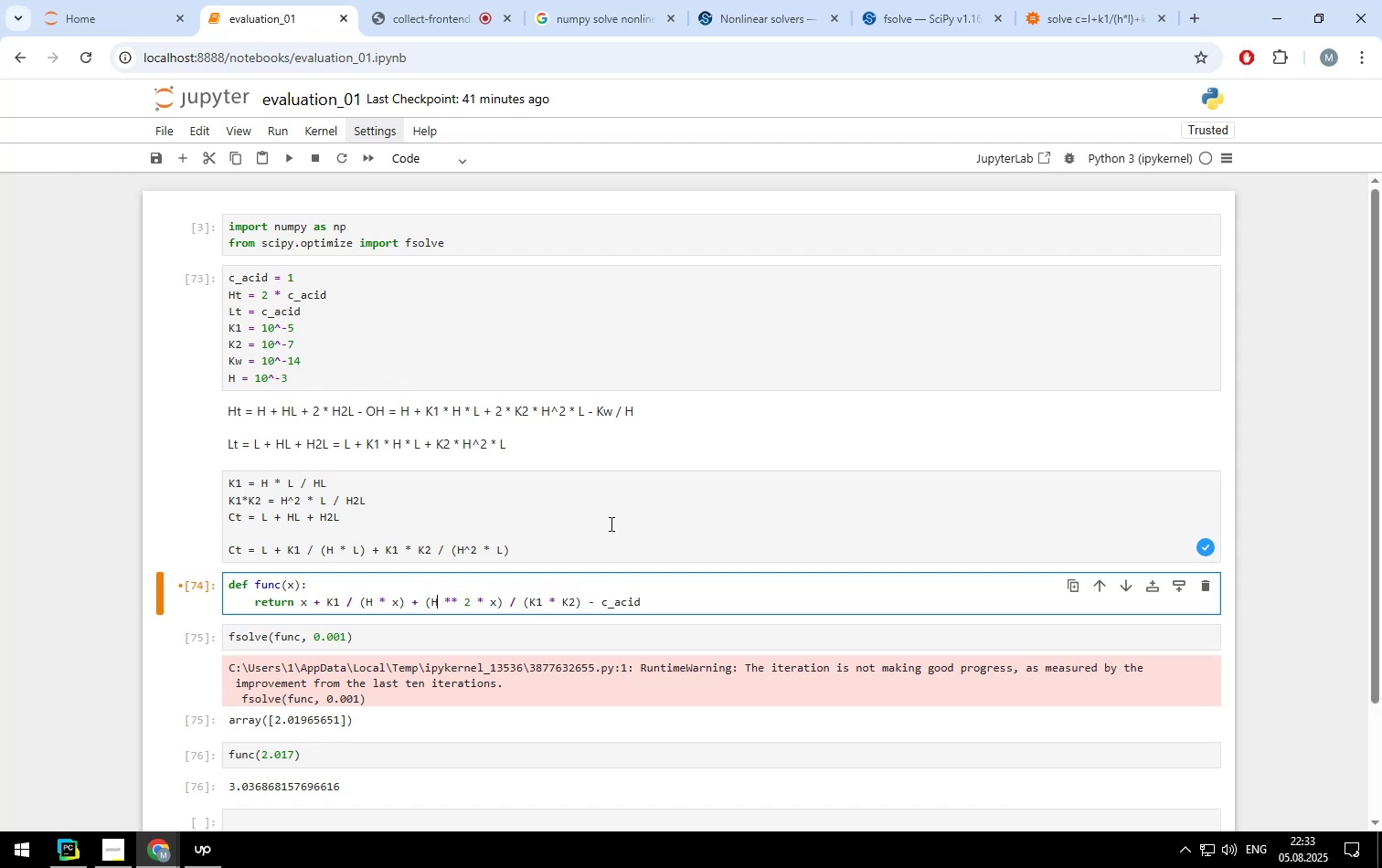 
key(ArrowLeft)
 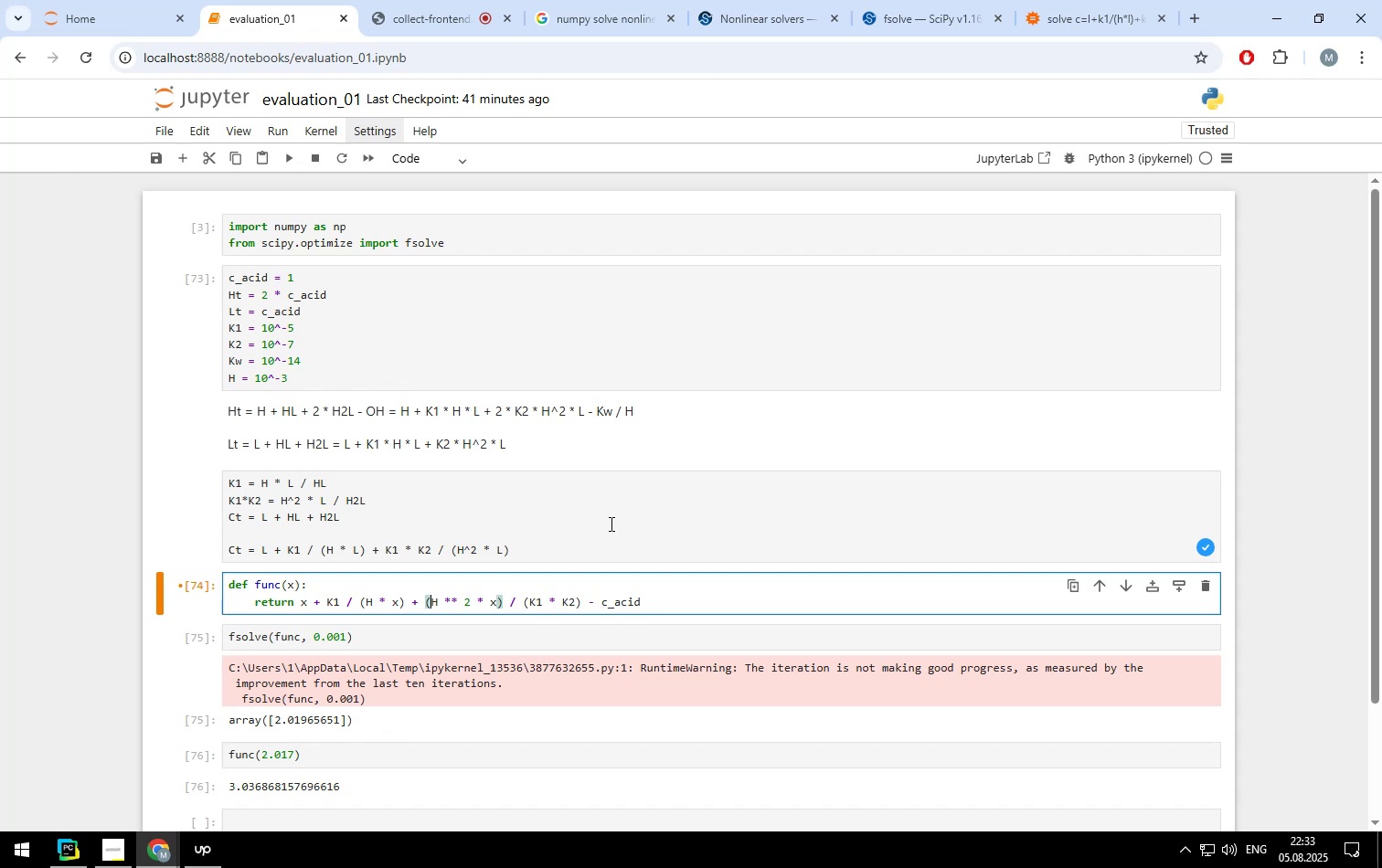 
key(ArrowLeft)
 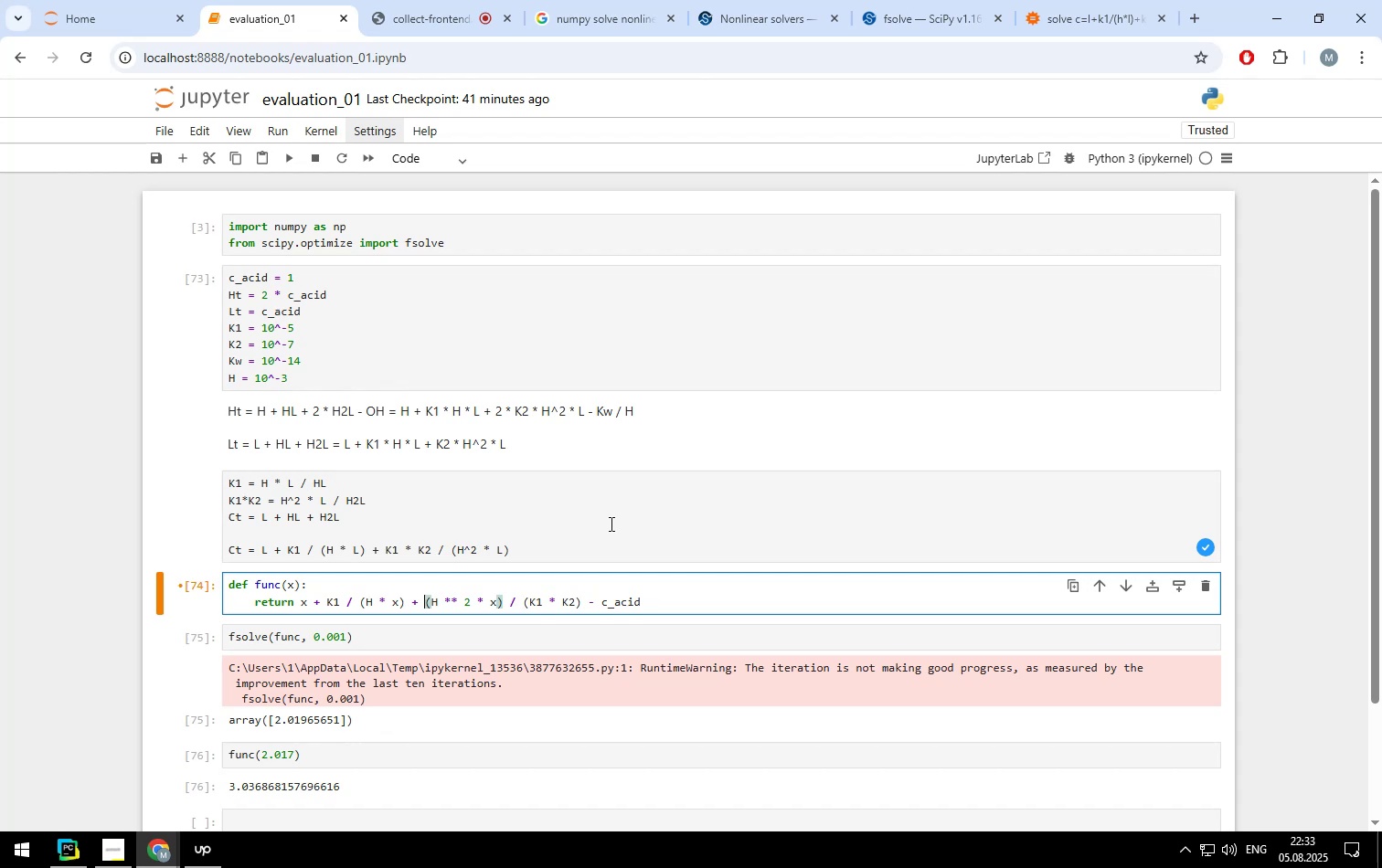 
key(ArrowLeft)
 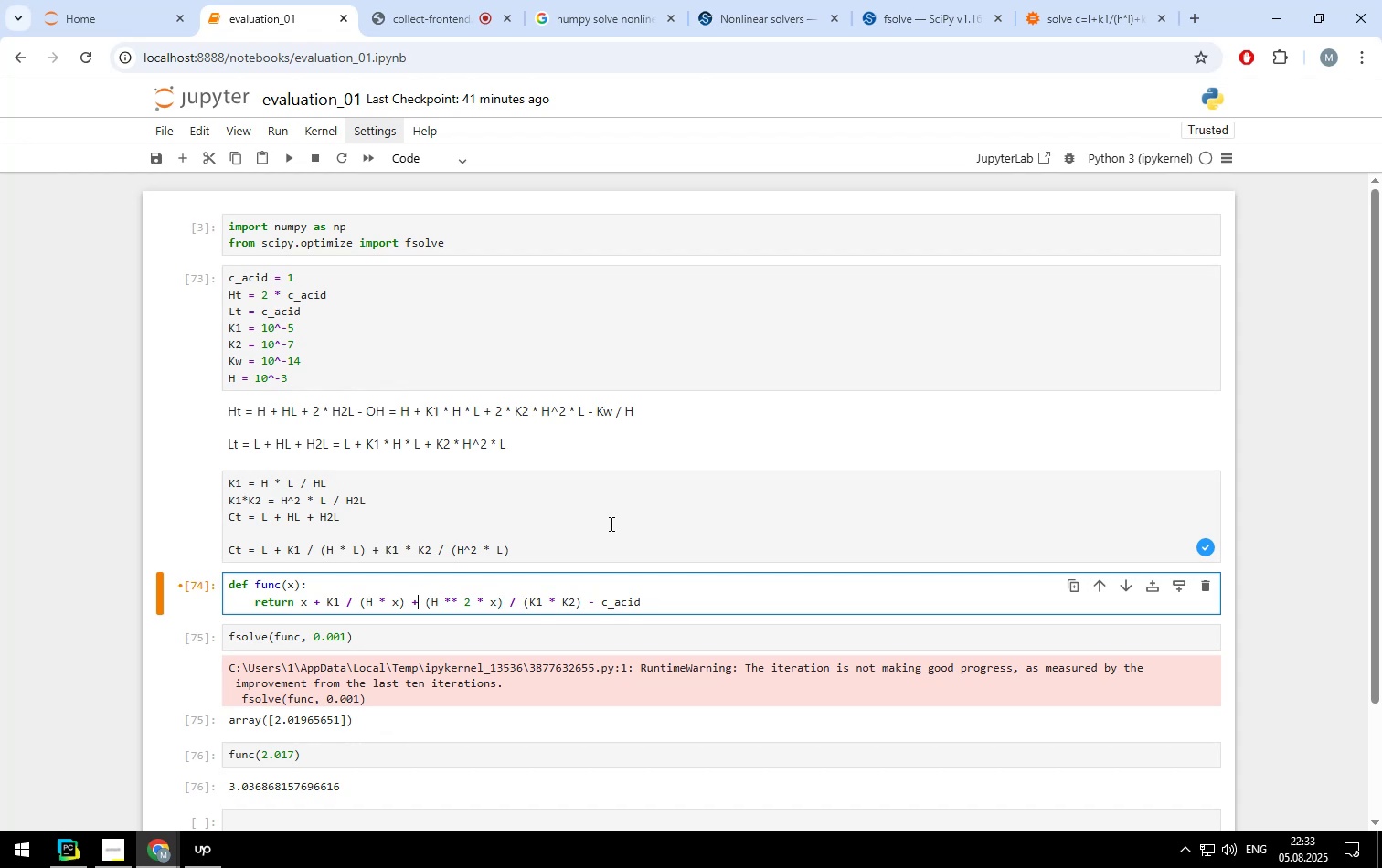 
key(ArrowLeft)
 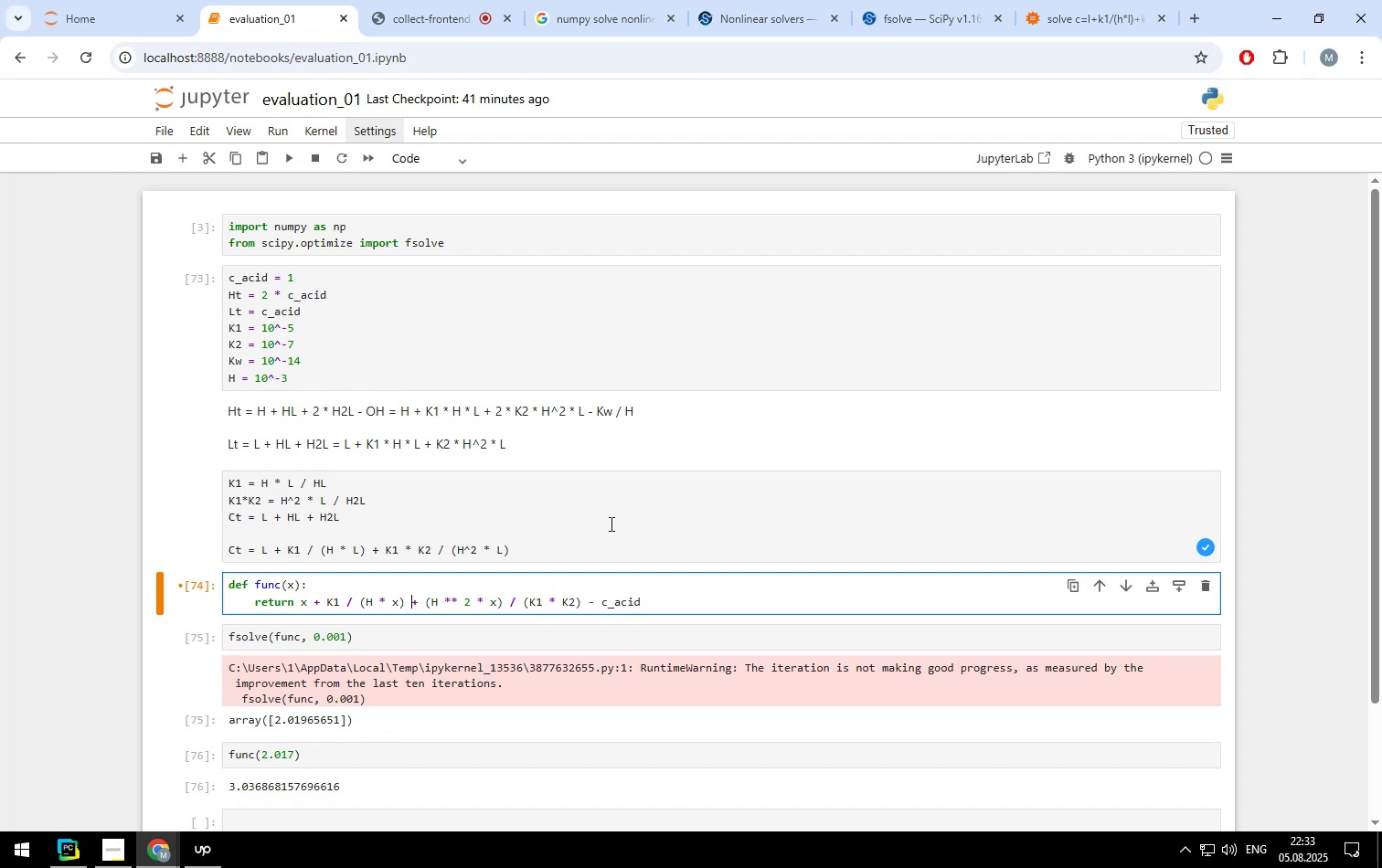 
key(ArrowLeft)
 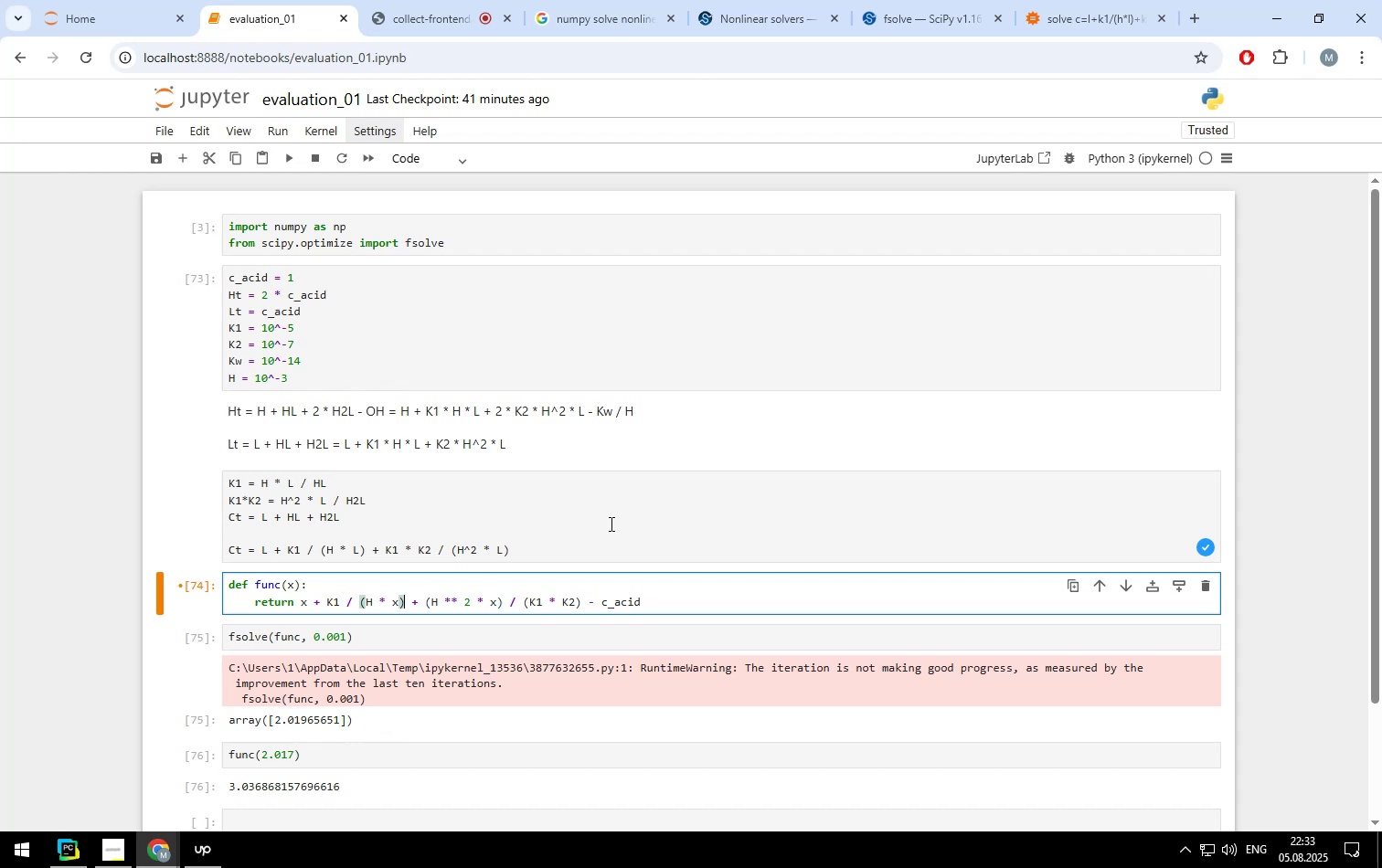 
key(ArrowLeft)
 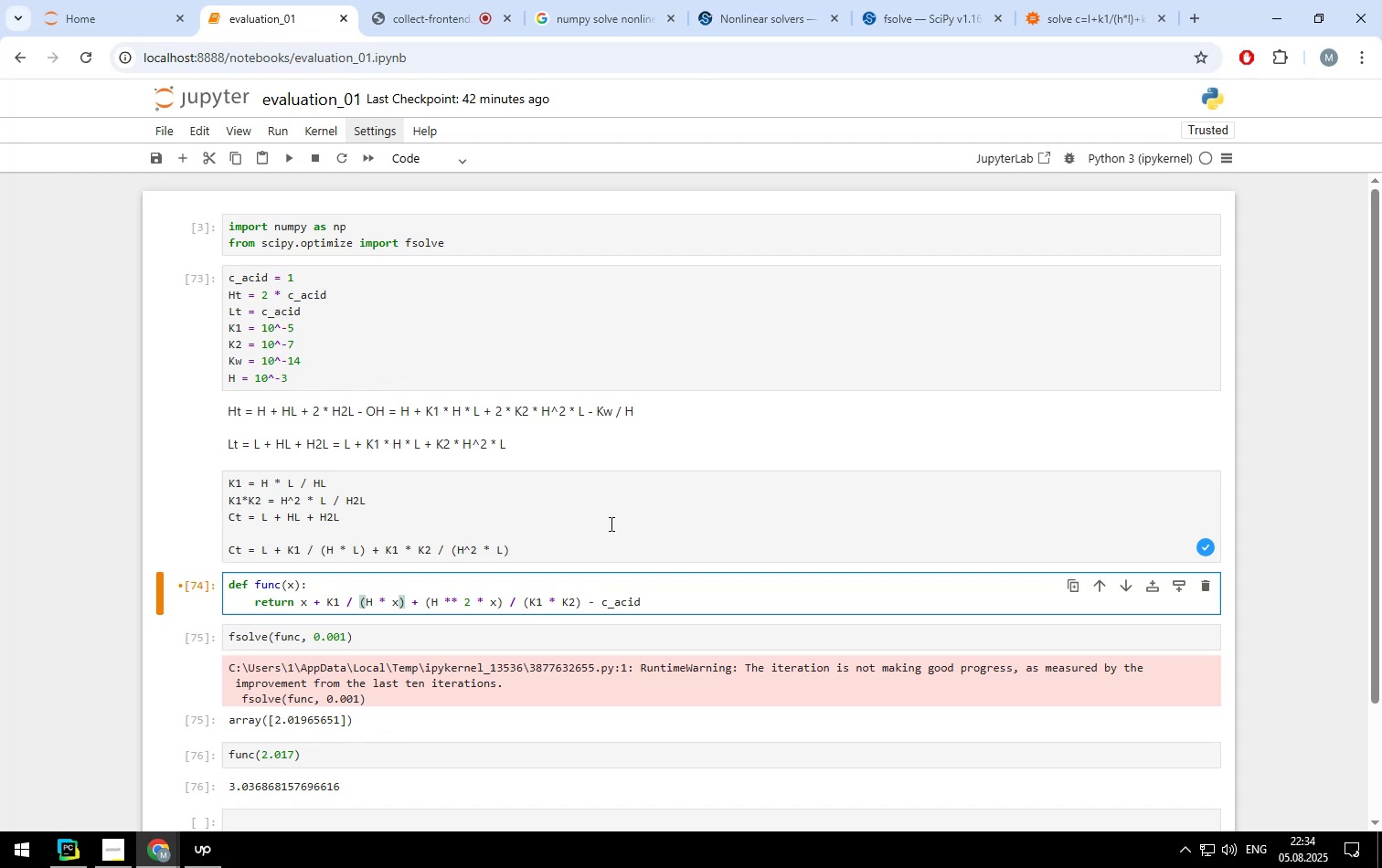 
wait(15.33)
 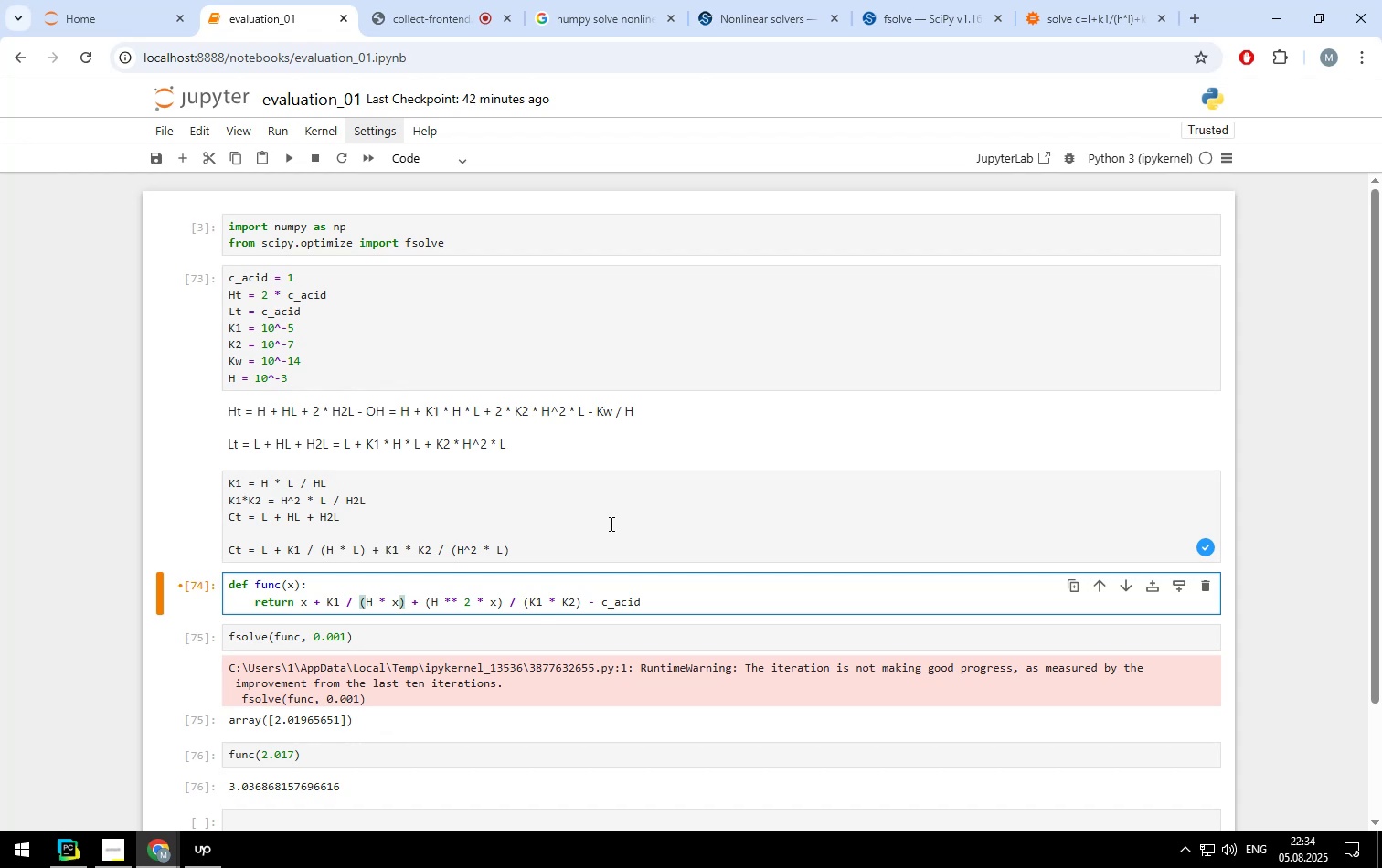 
key(ArrowLeft)
 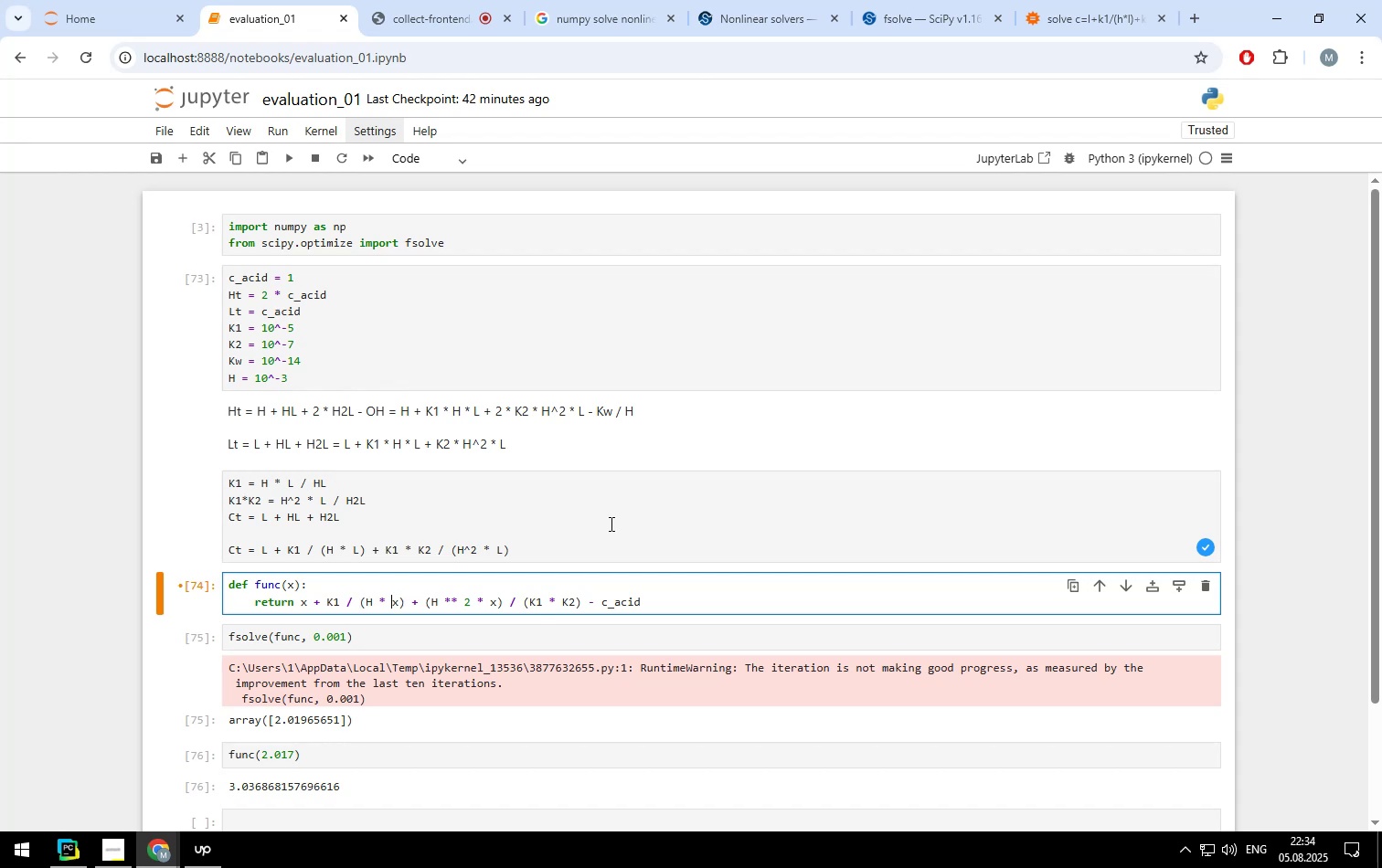 
key(ArrowLeft)
 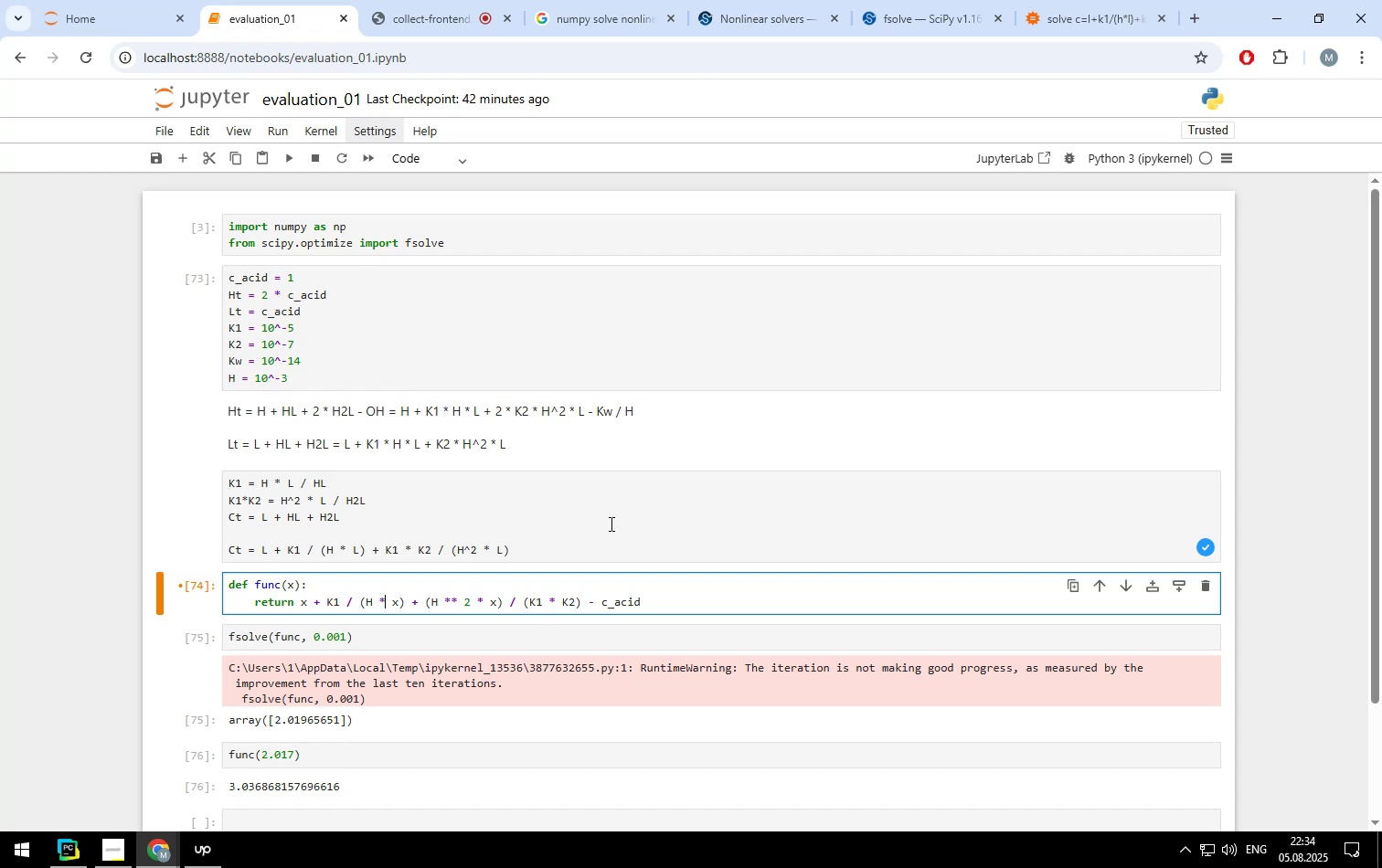 
key(ArrowLeft)
 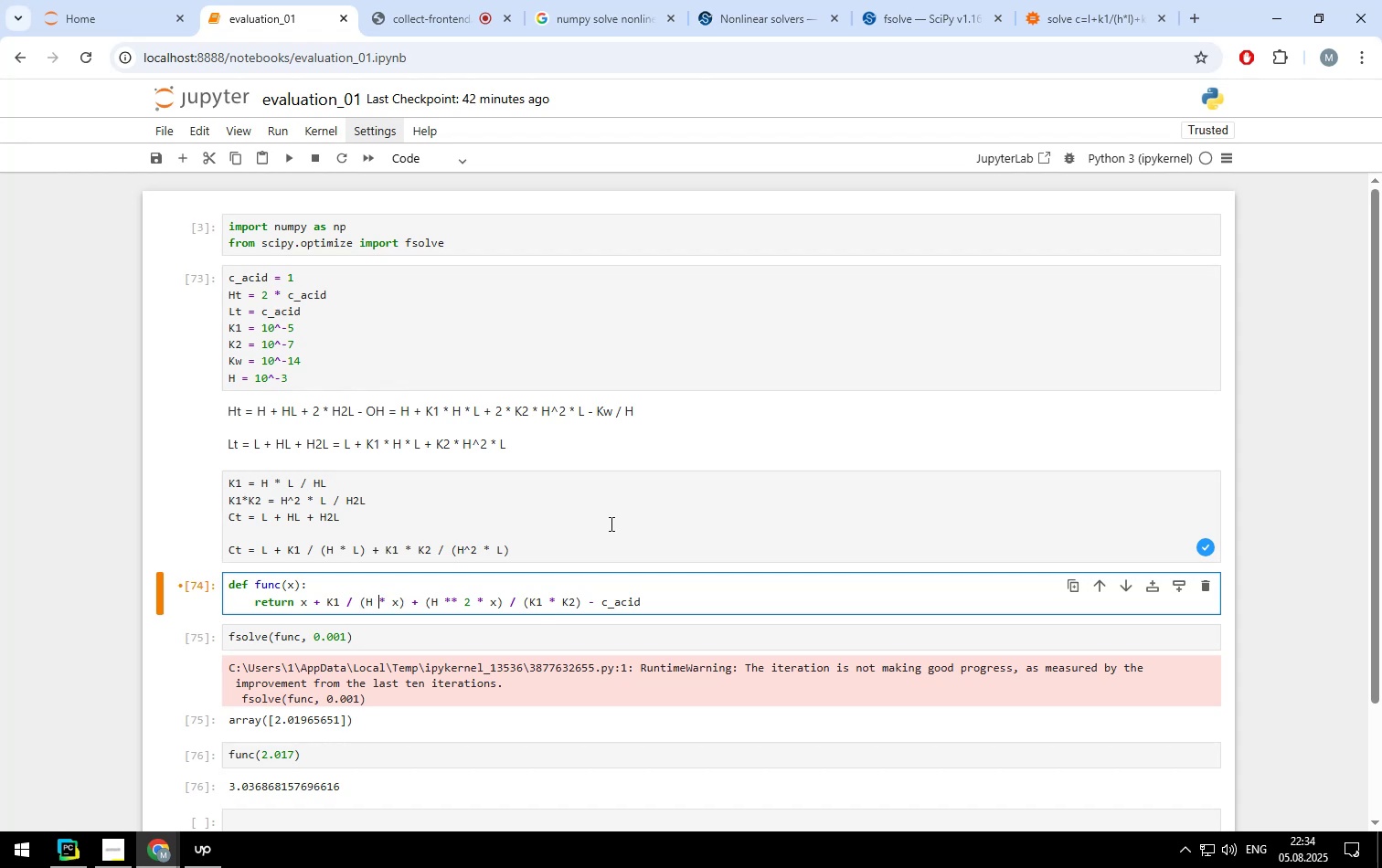 
key(ArrowLeft)
 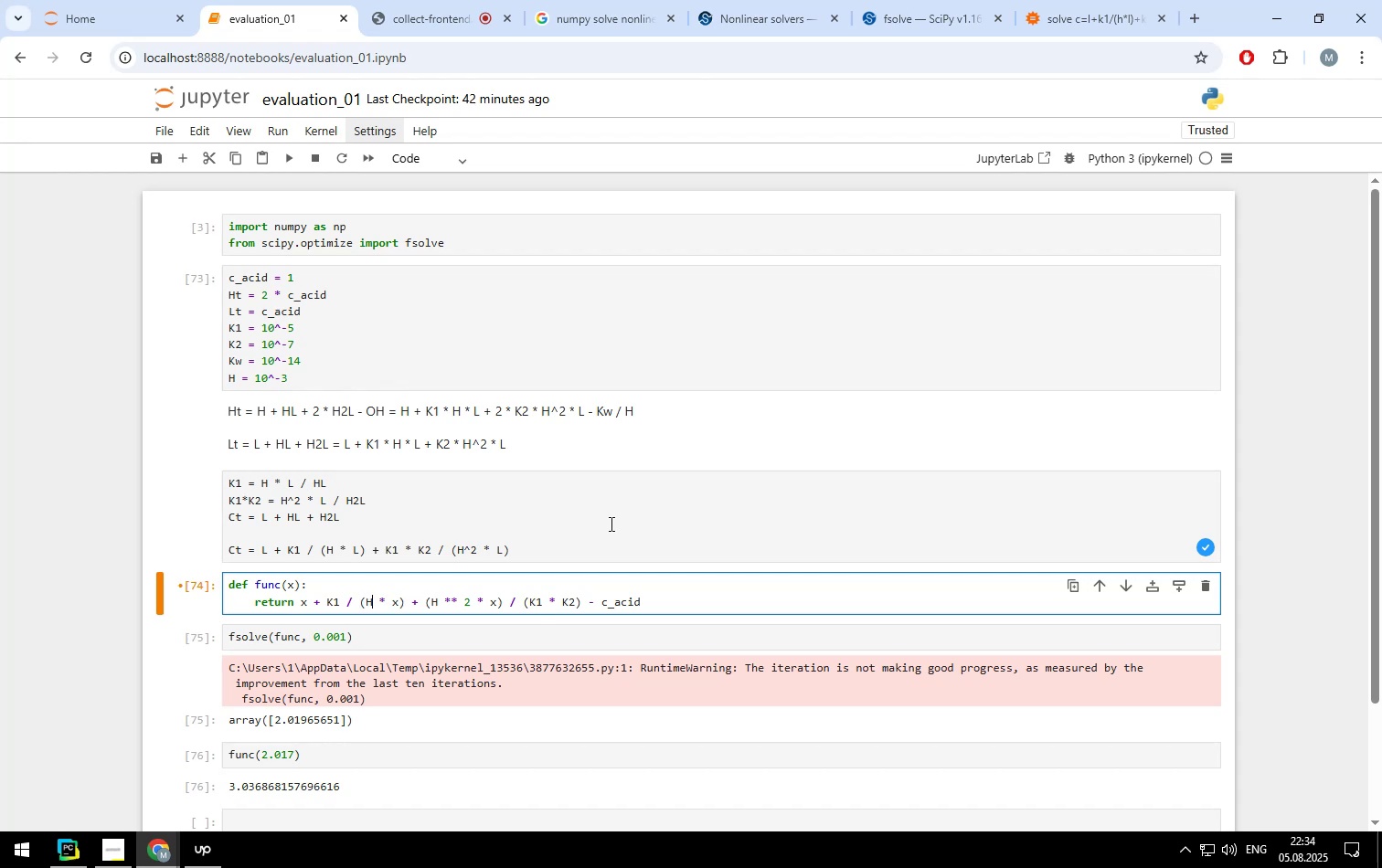 
key(ArrowLeft)
 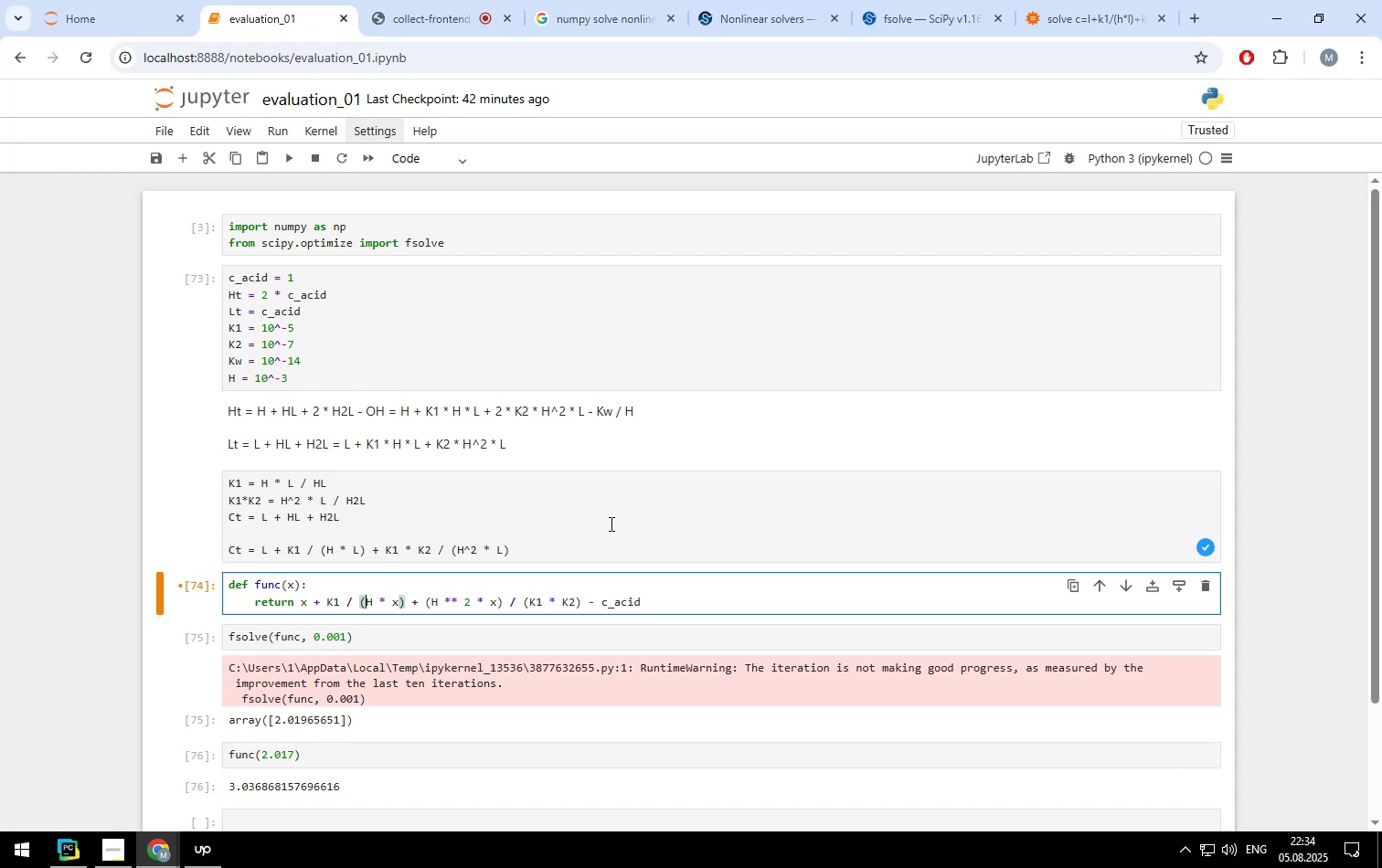 
key(ArrowLeft)
 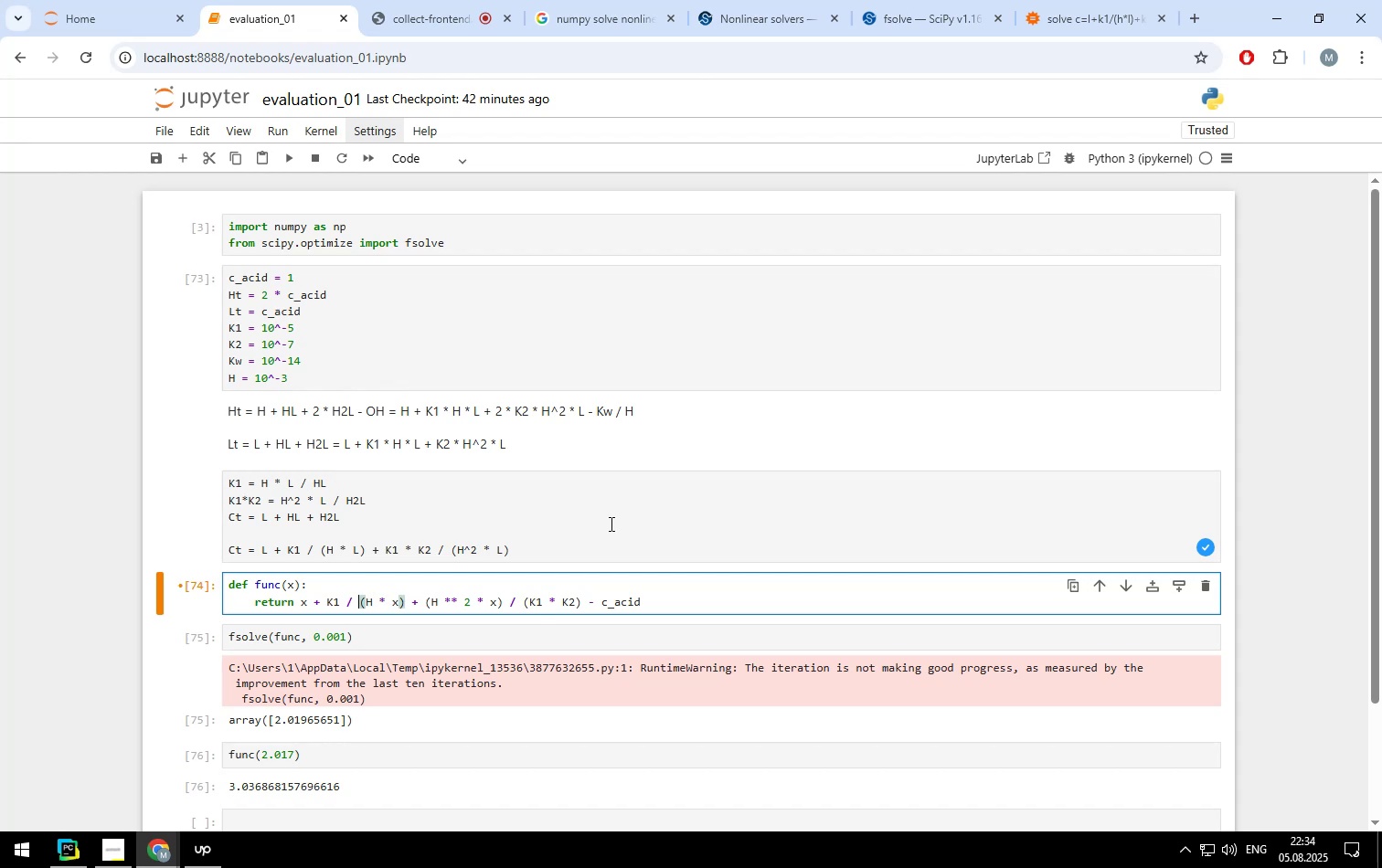 
key(Backspace)
 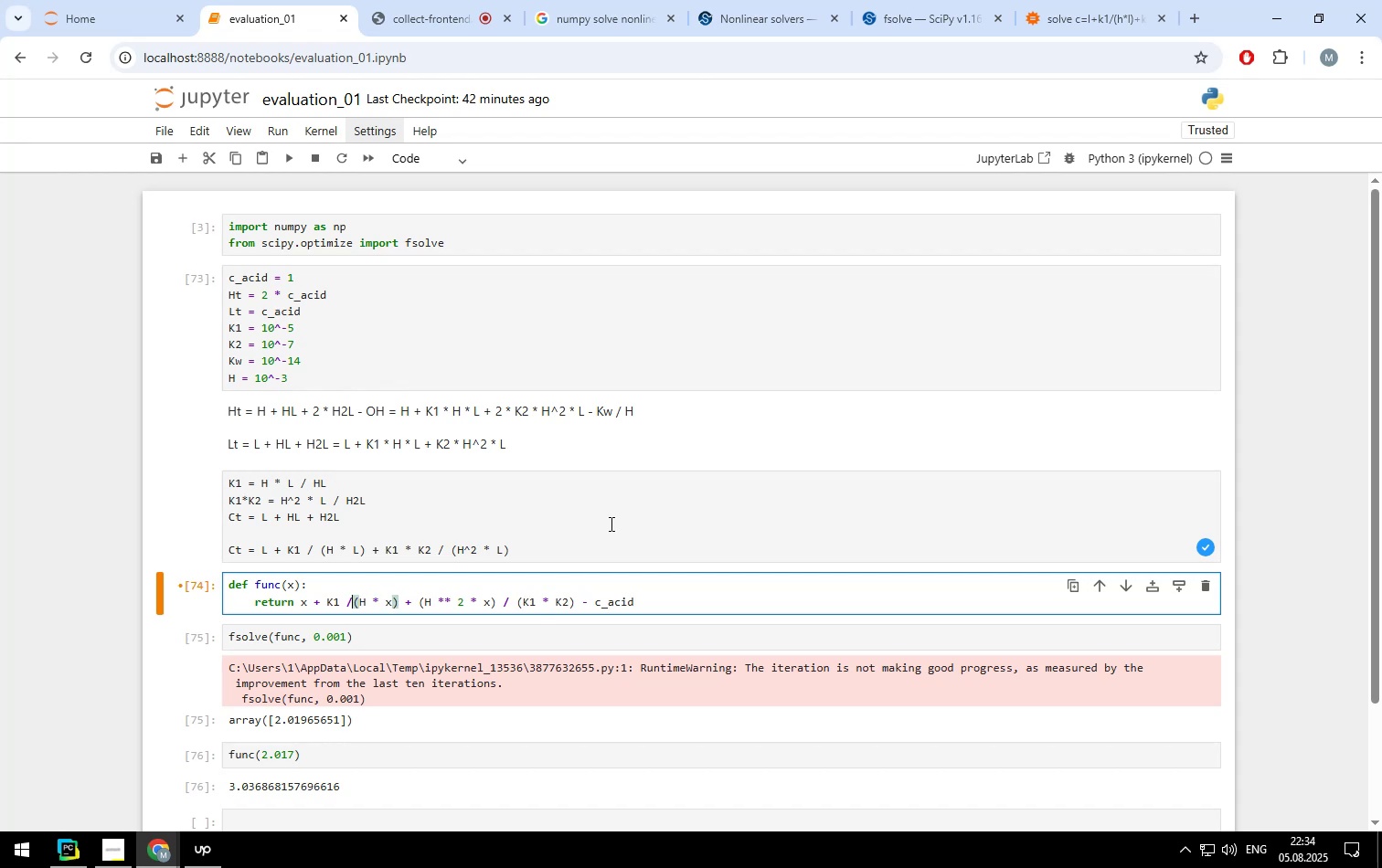 
key(Backspace)
 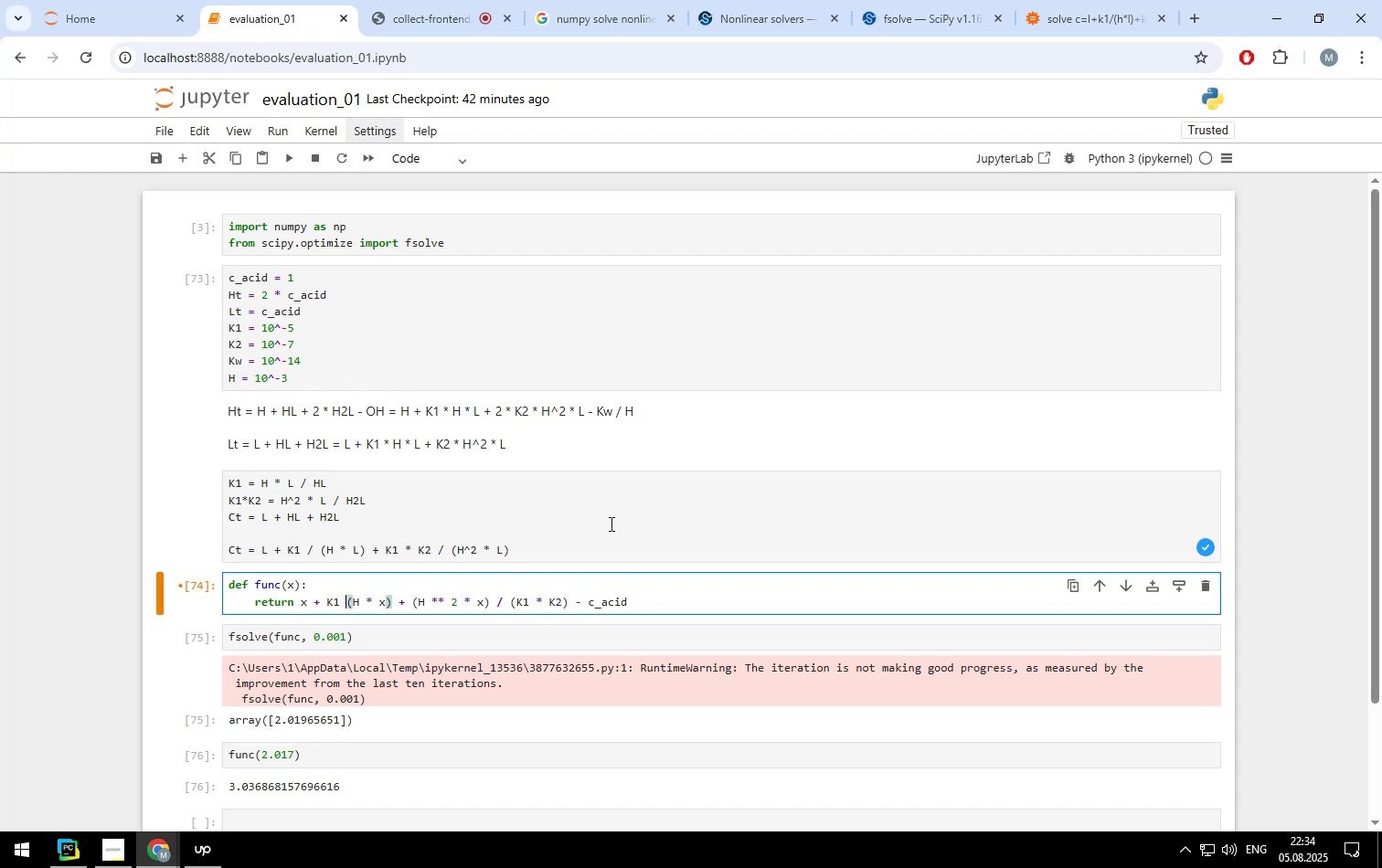 
key(Backspace)
 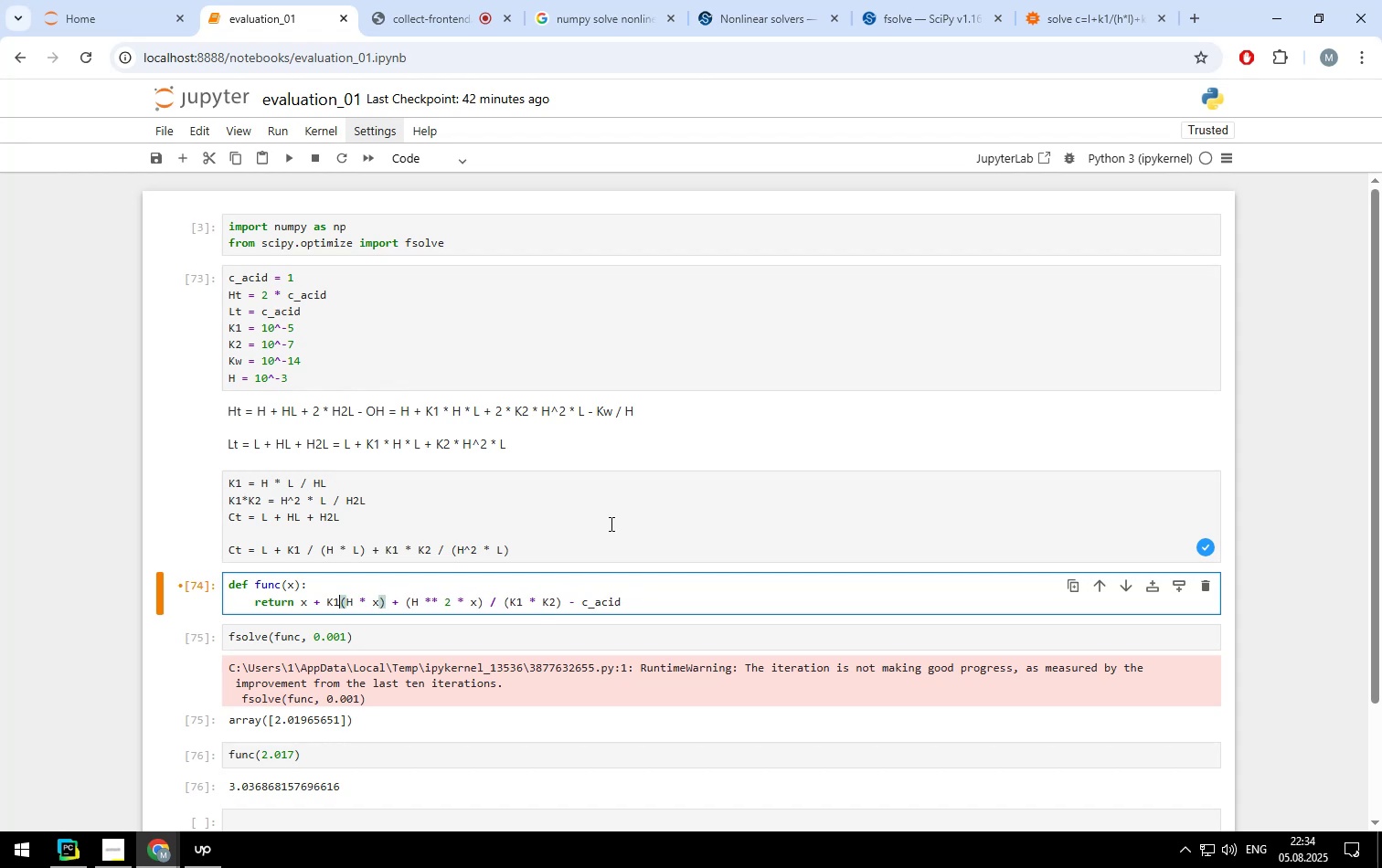 
key(Backspace)
 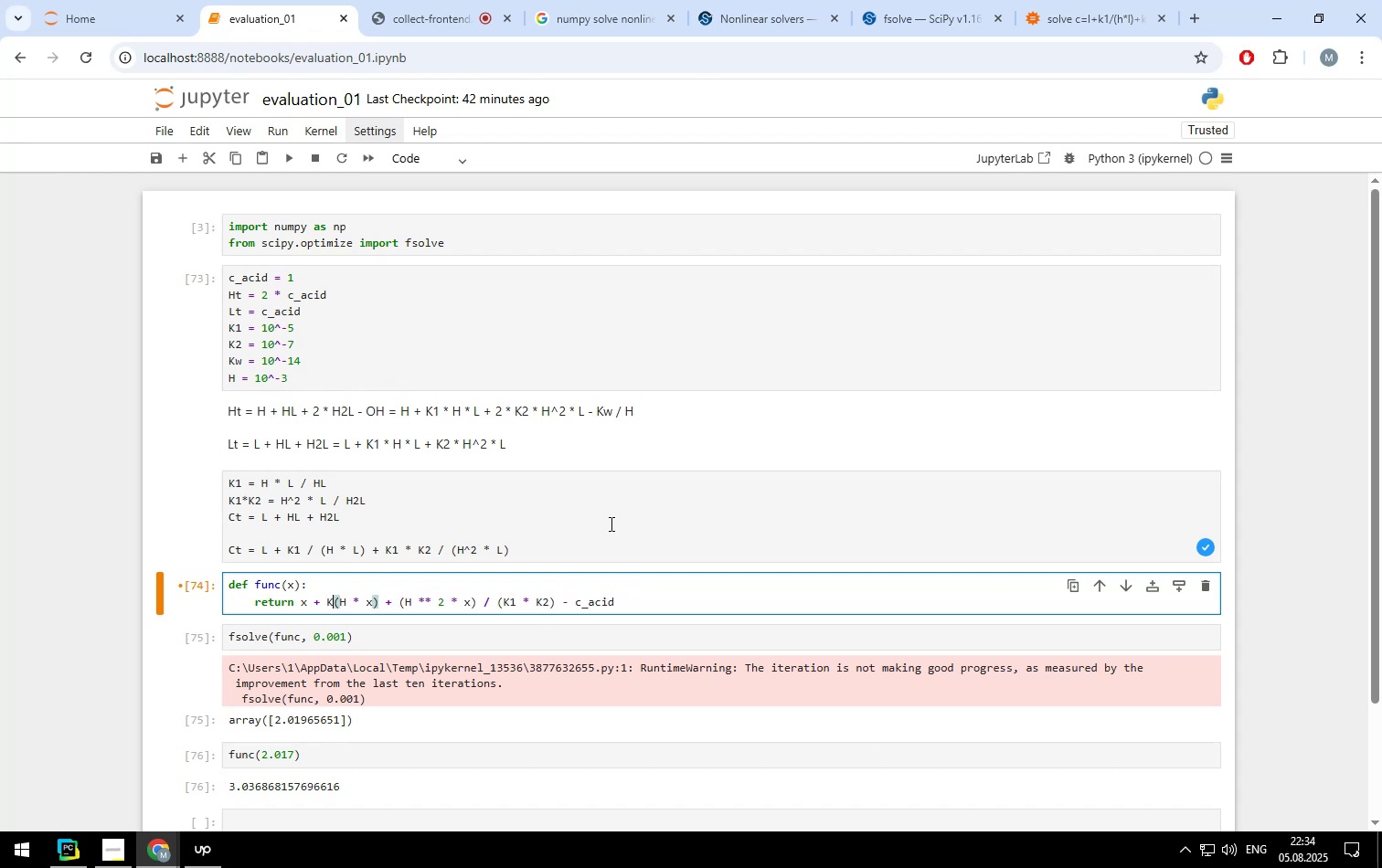 
key(Backspace)
 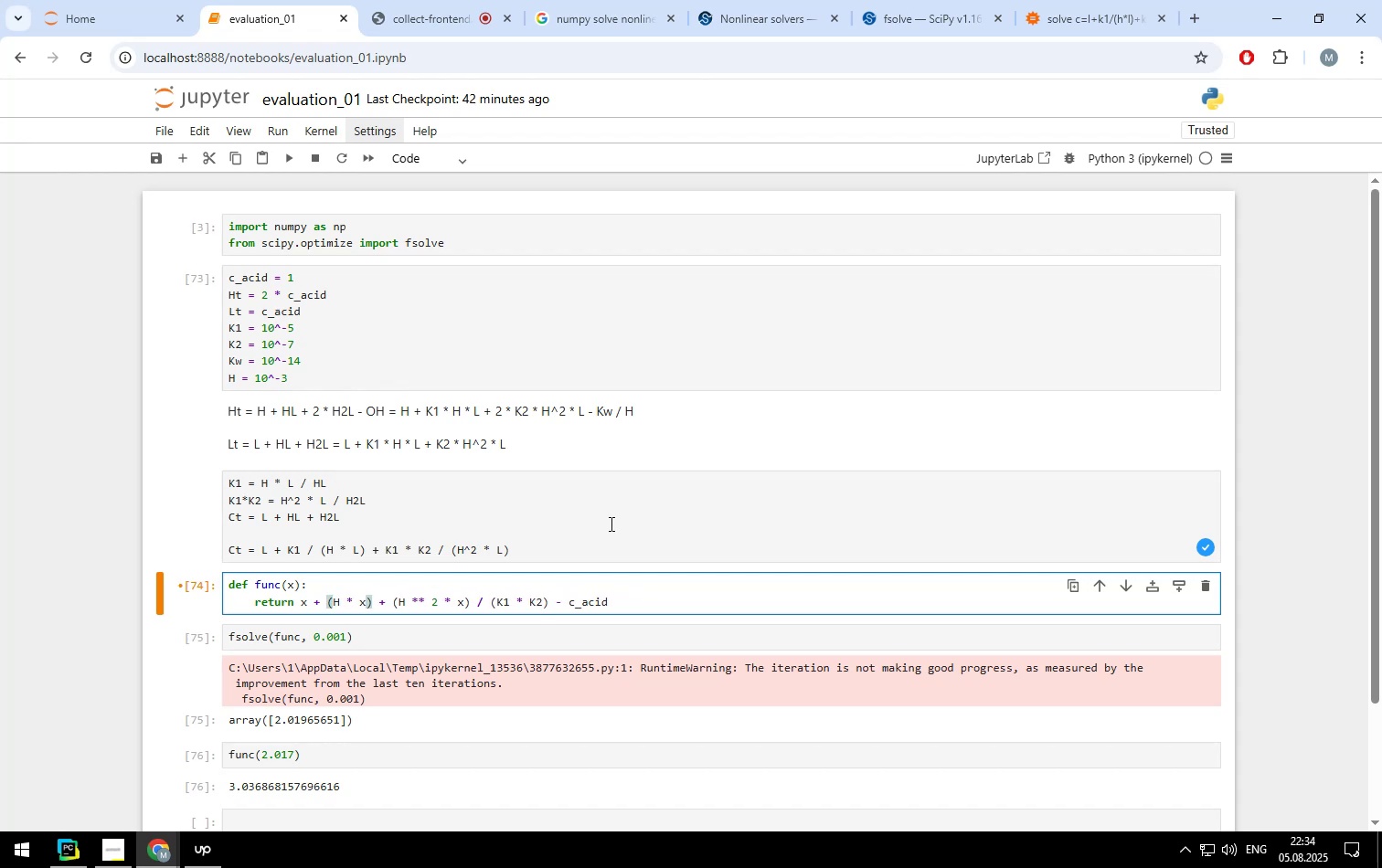 
hold_key(key=ArrowRight, duration=0.91)
 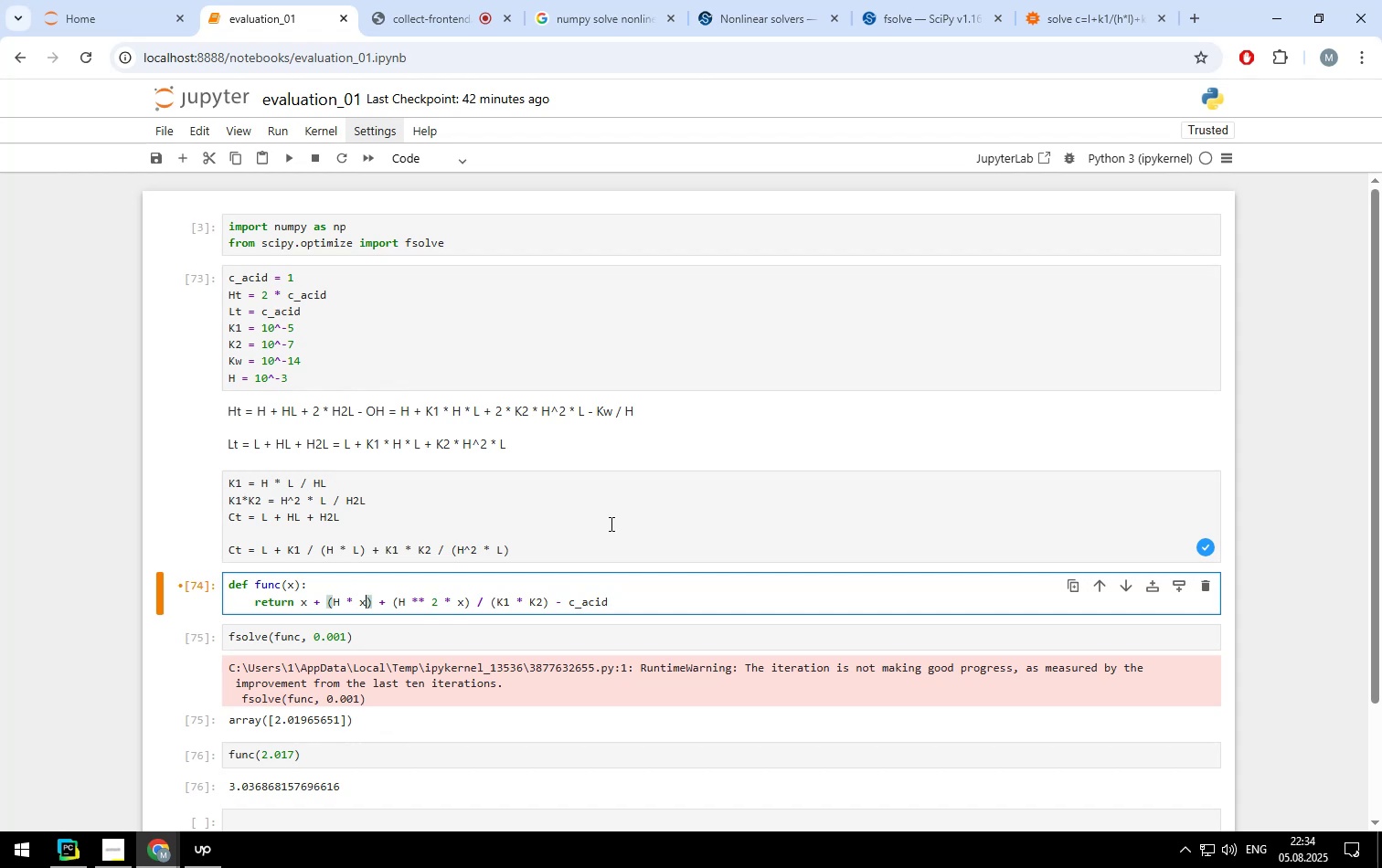 
key(ArrowRight)
 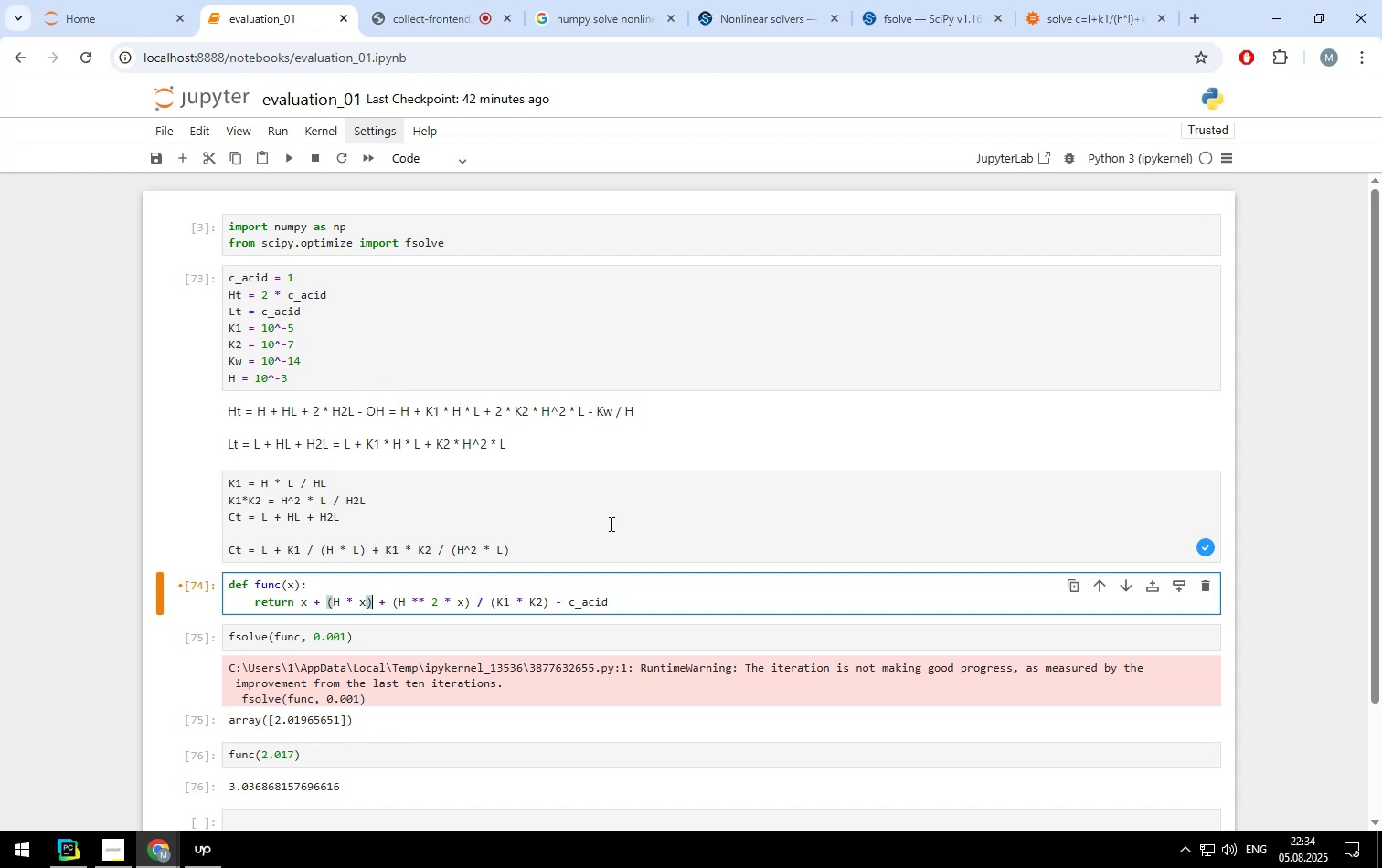 
type( / K1)
 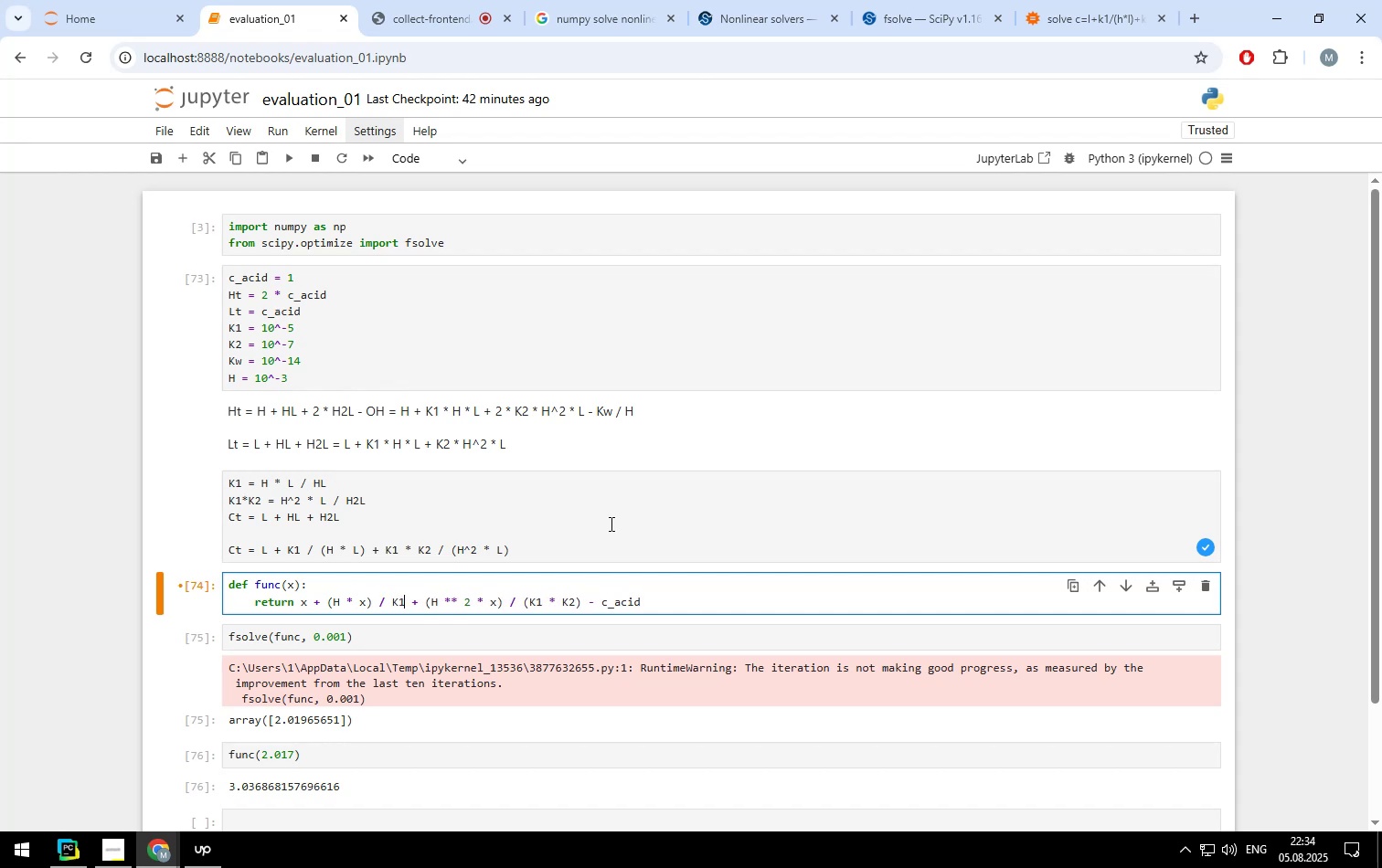 
key(Shift+Enter)
 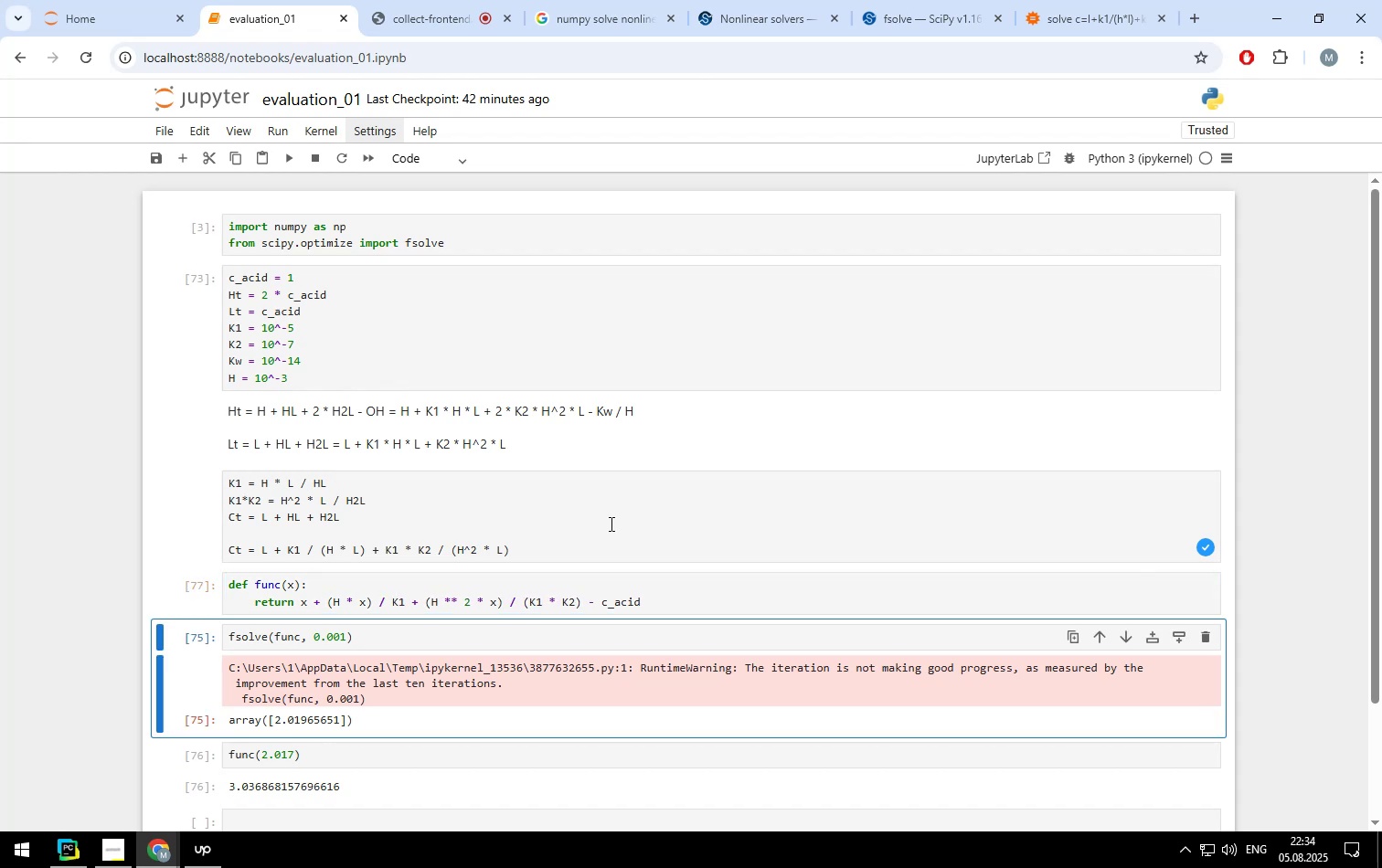 
key(Shift+ShiftLeft)
 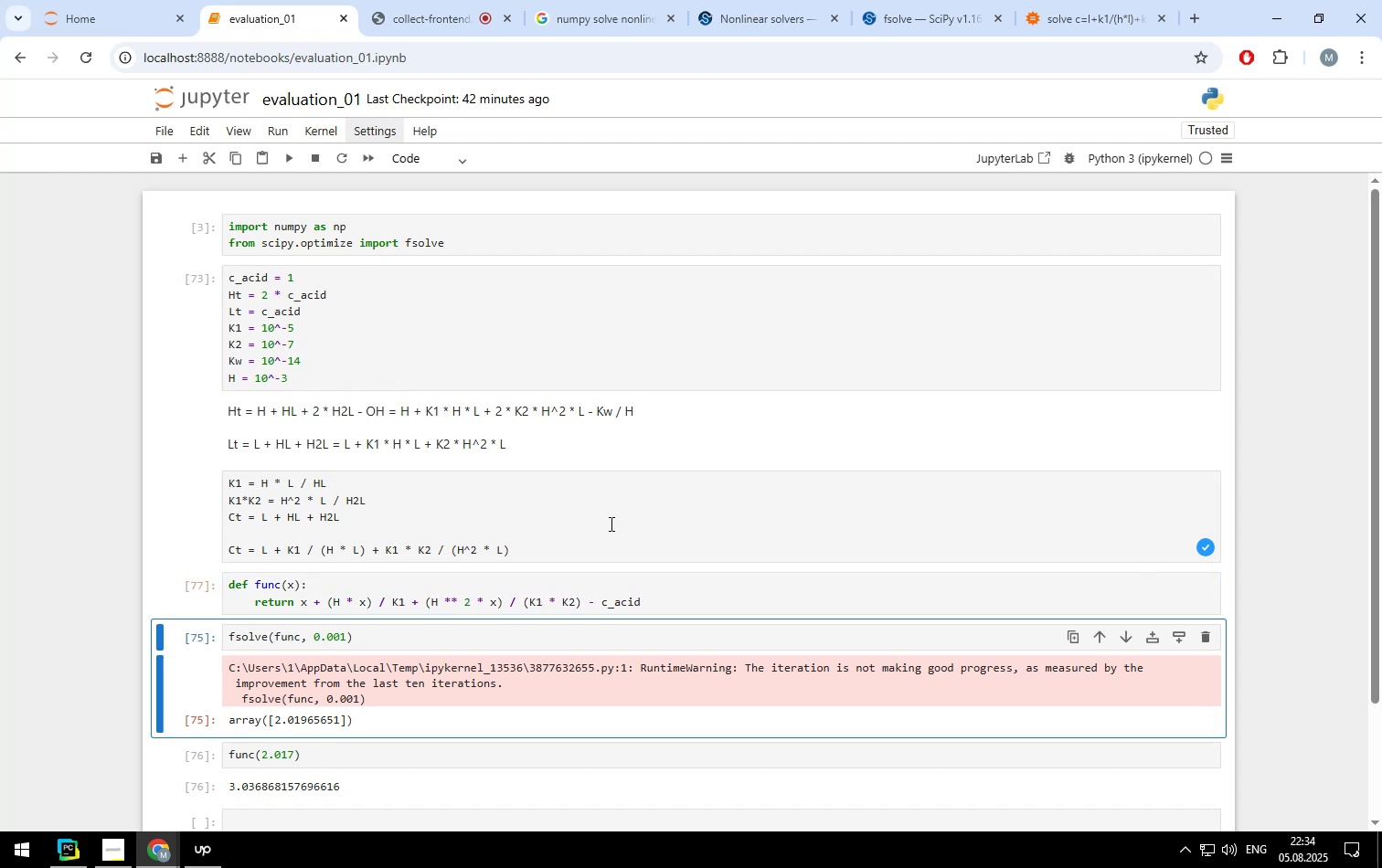 
key(Shift+Enter)
 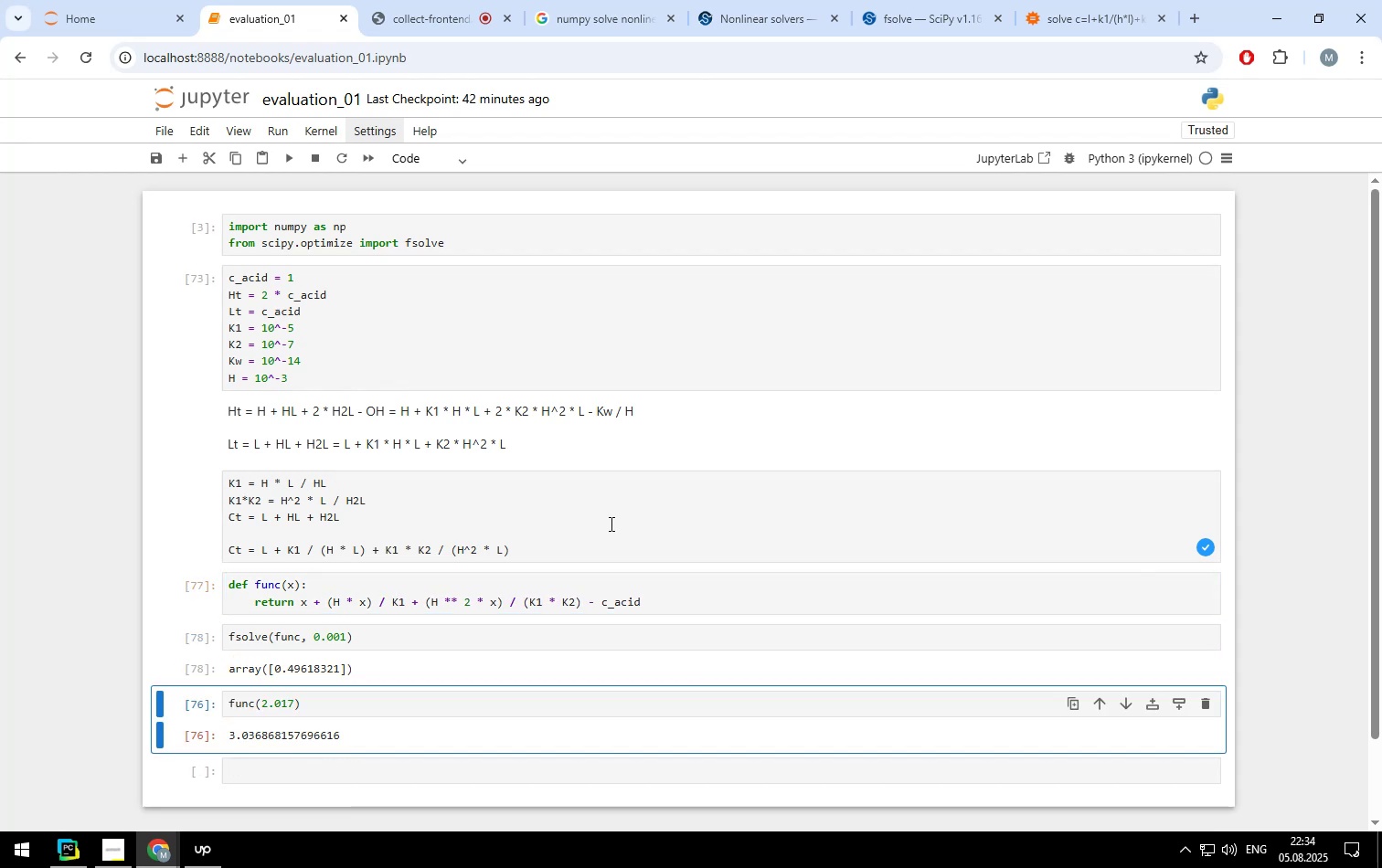 
key(Shift+ShiftLeft)
 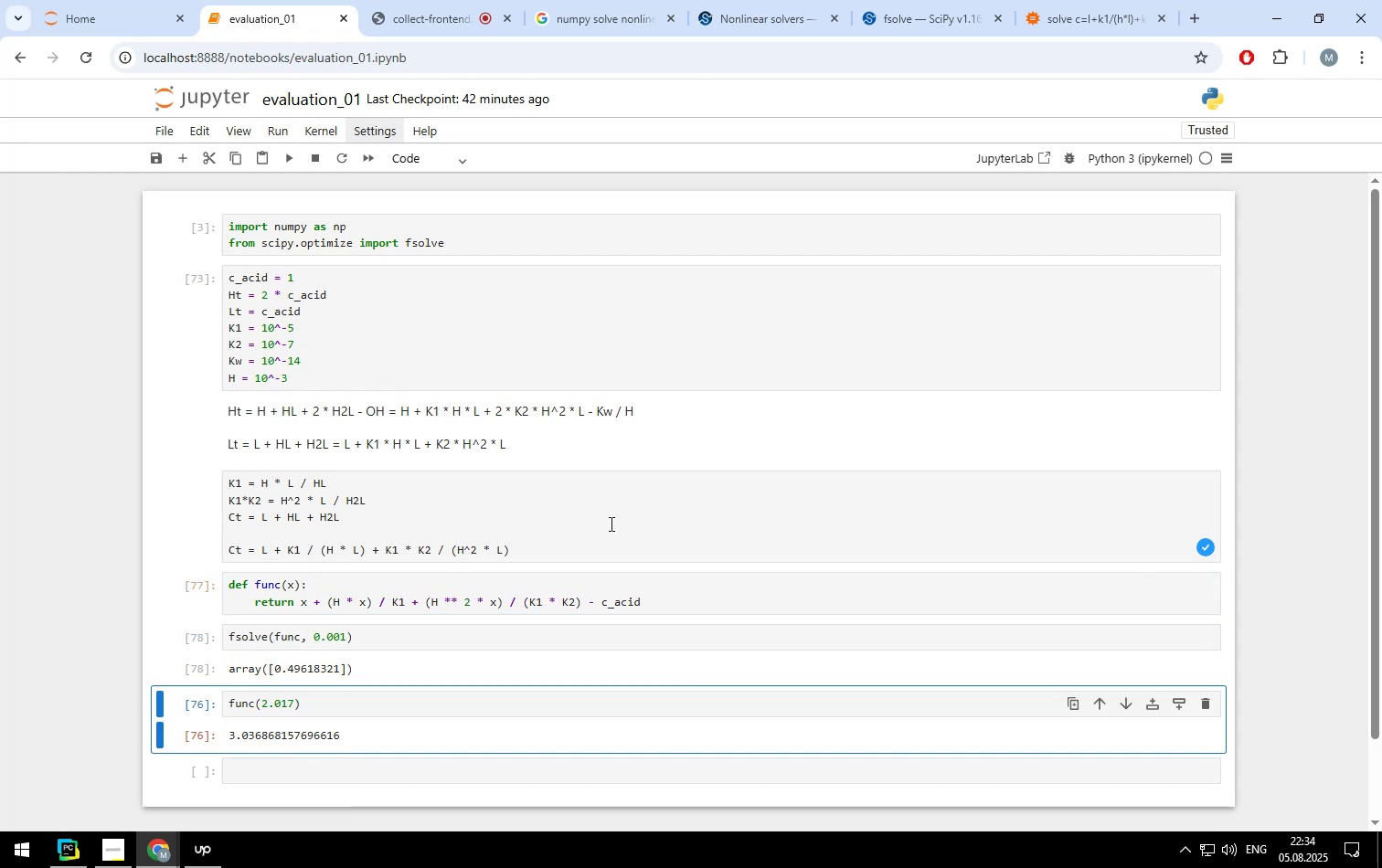 
key(Shift+Enter)
 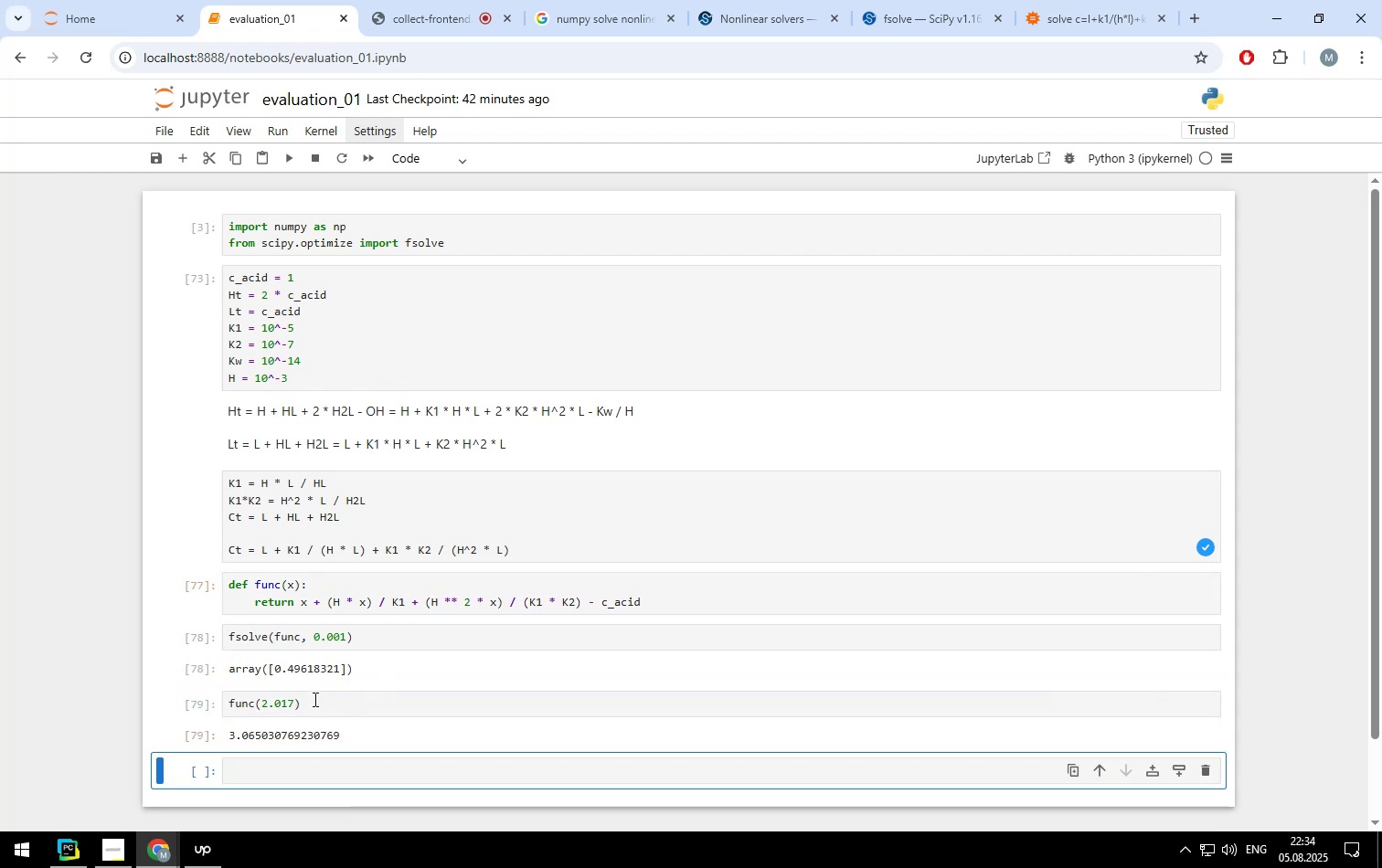 
left_click([292, 701])
 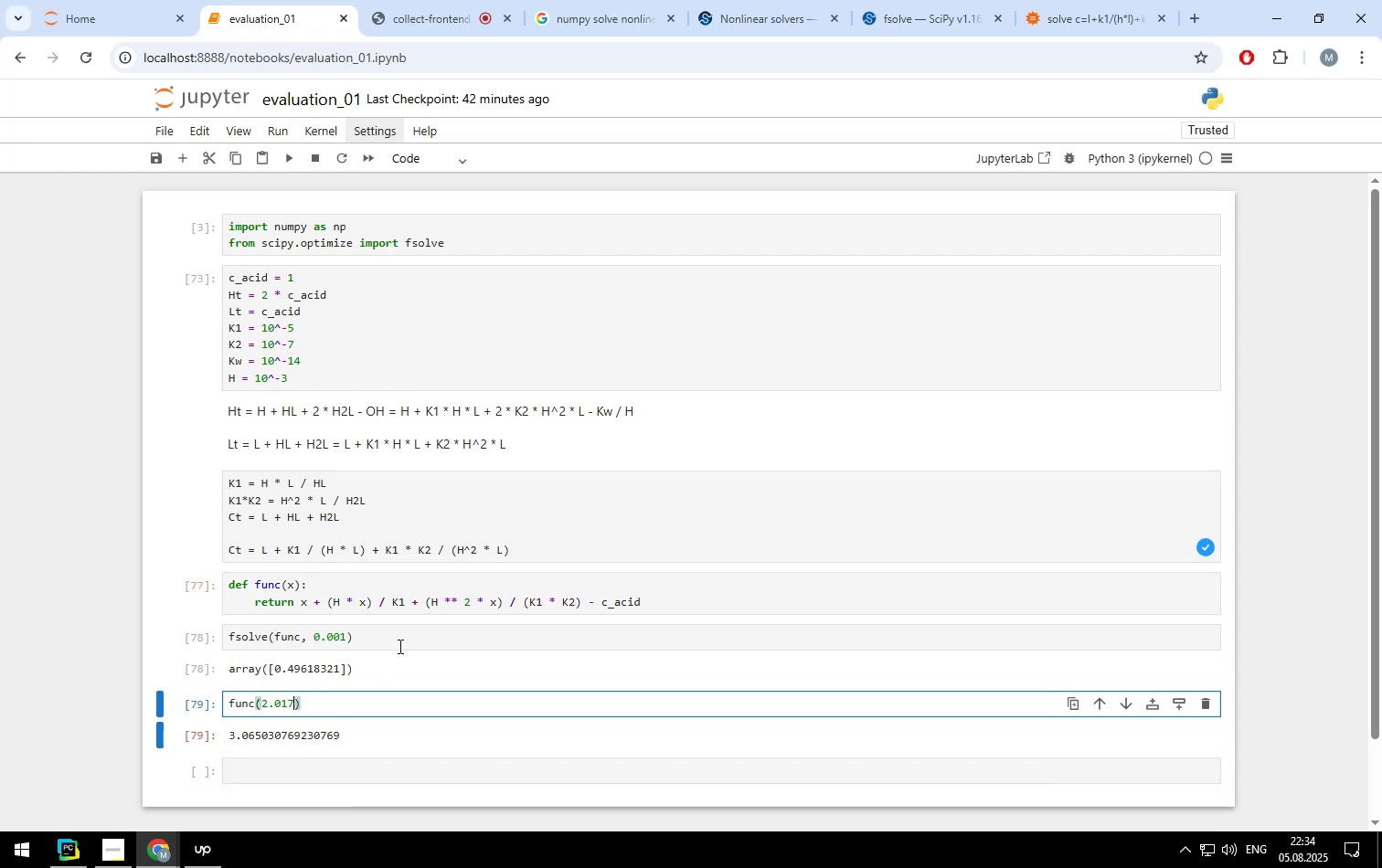 
key(Backspace)
key(Backspace)
key(Backspace)
key(Backspace)
key(Backspace)
type(0.49)
 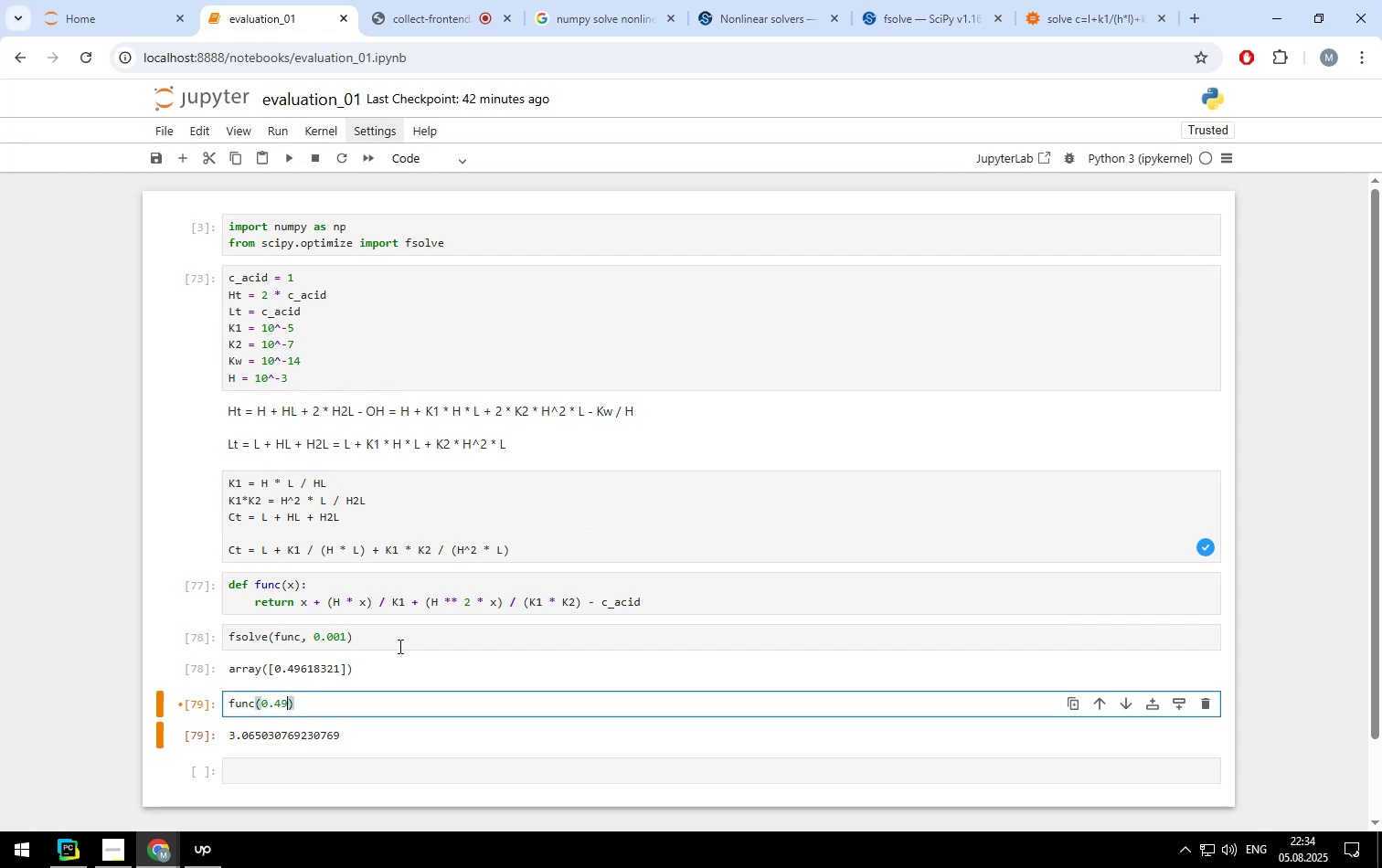 
key(Shift+Enter)
 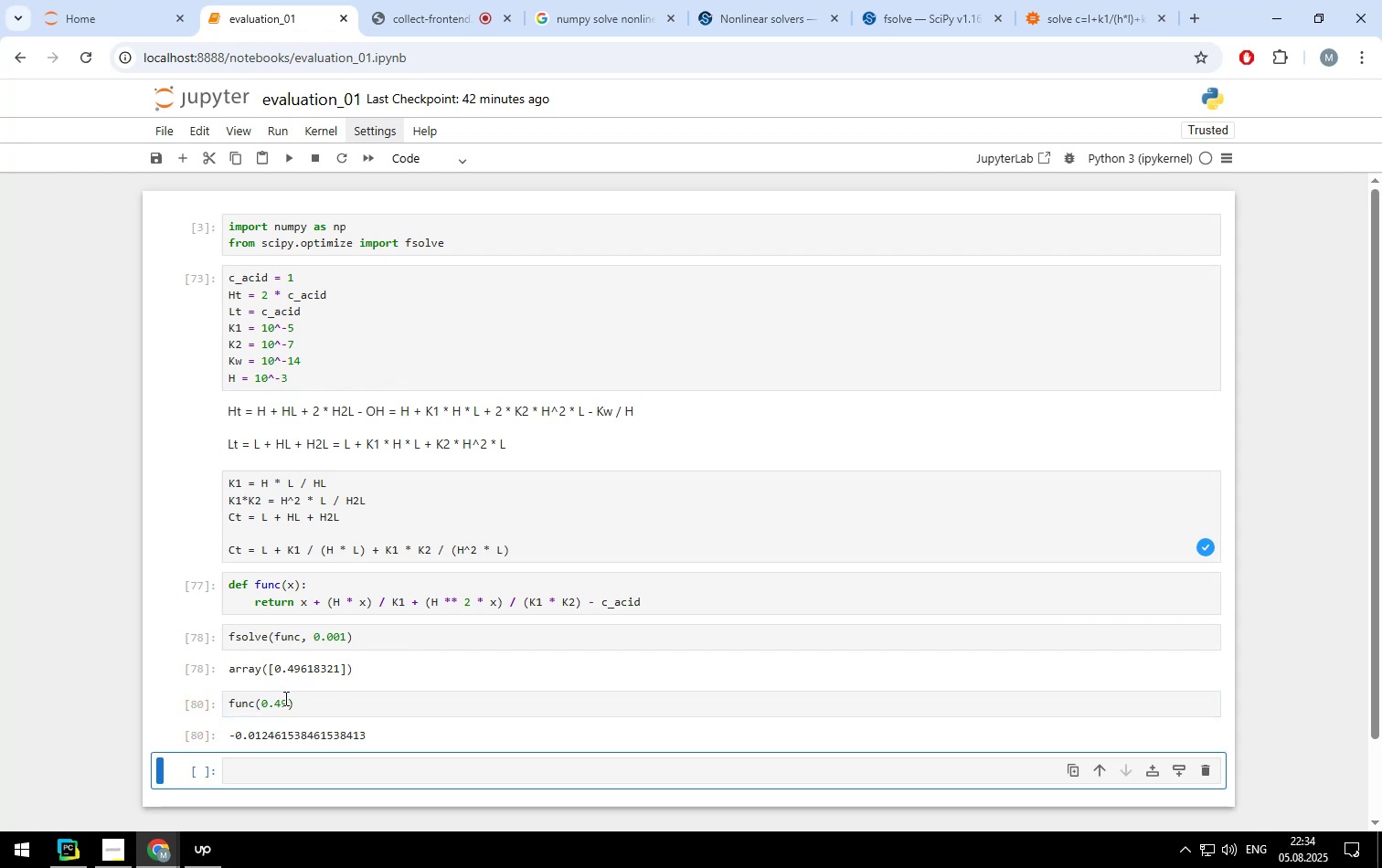 
left_click([287, 698])
 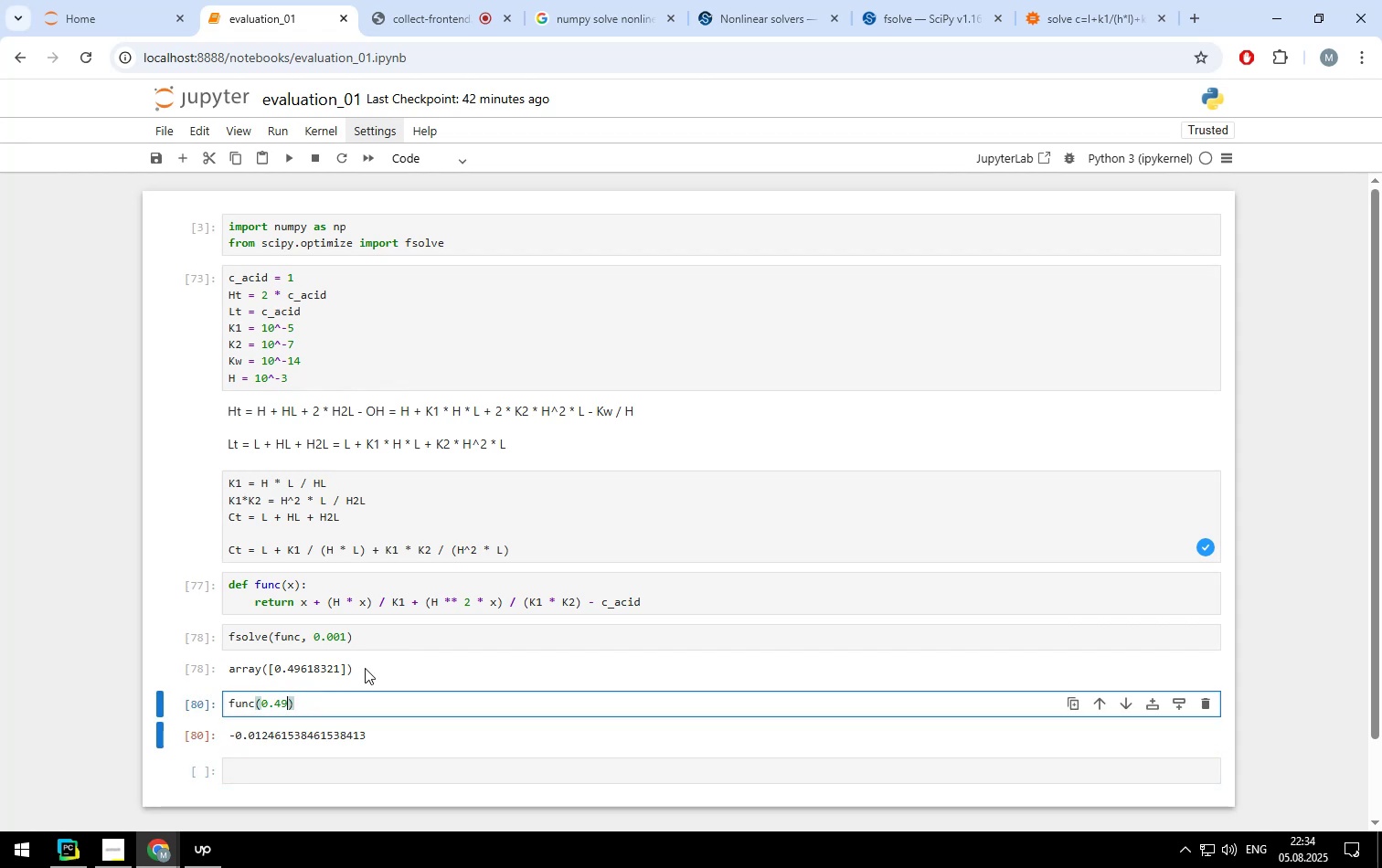 
key(6)
 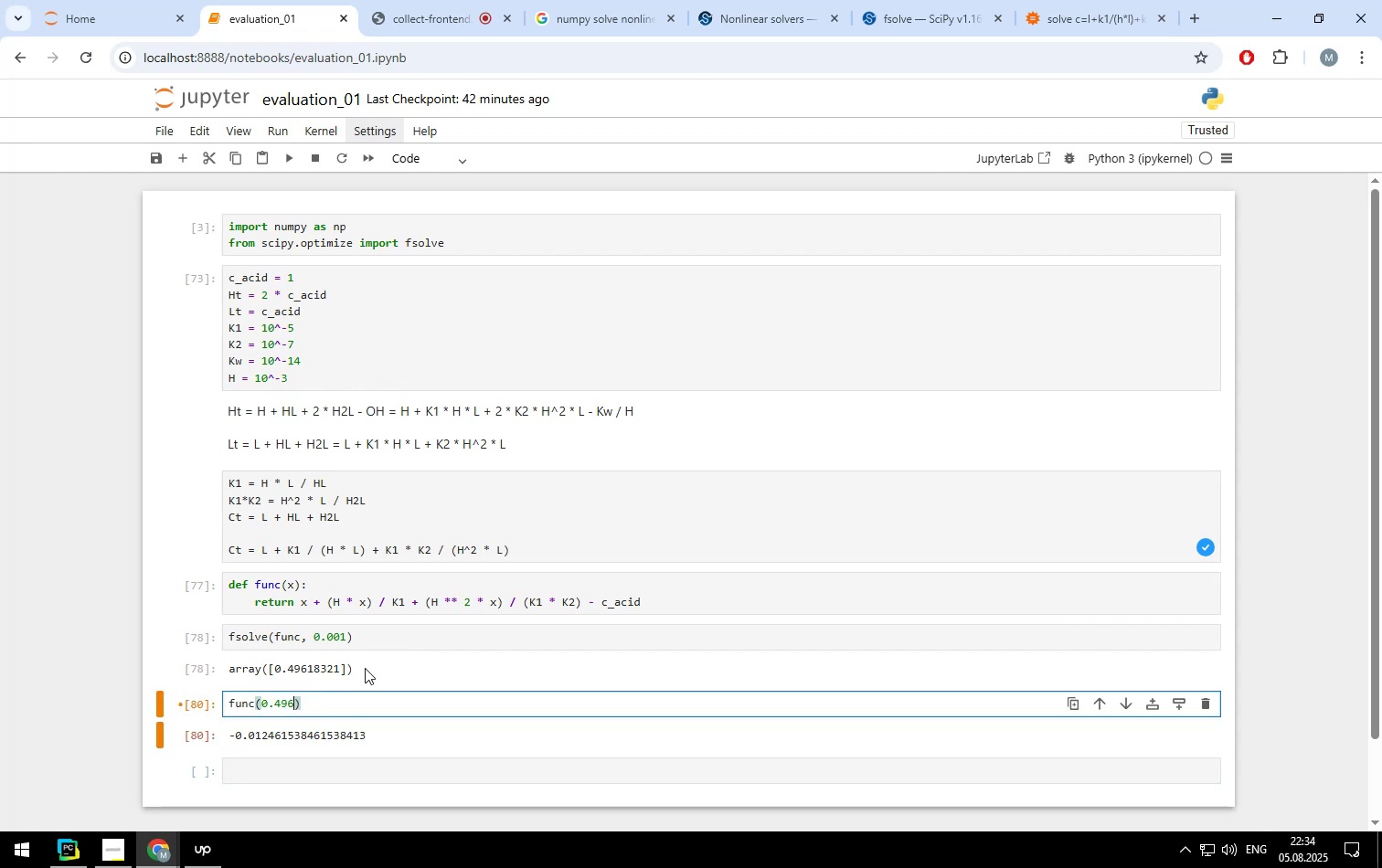 
key(Shift+ShiftLeft)
 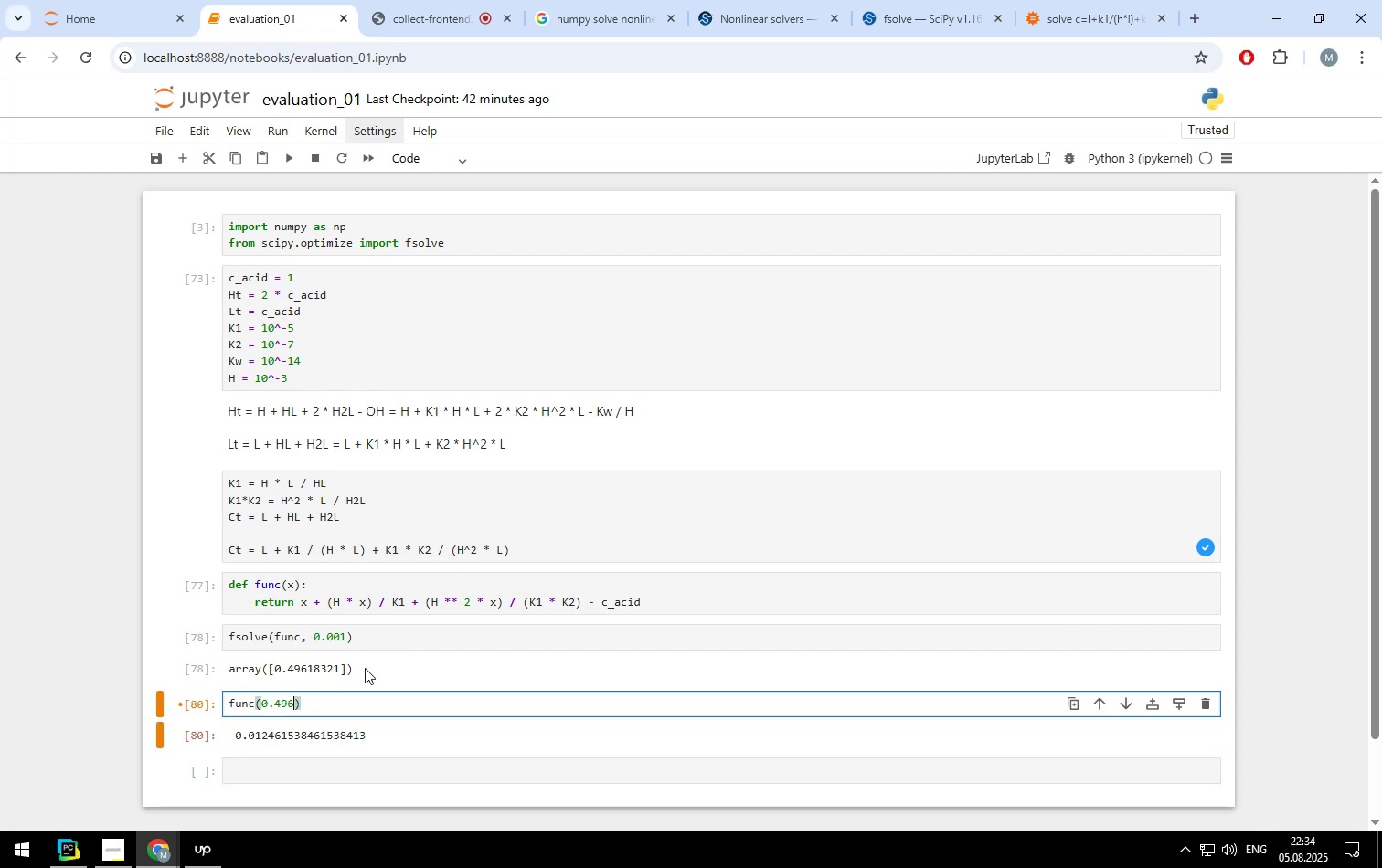 
key(Shift+Enter)
 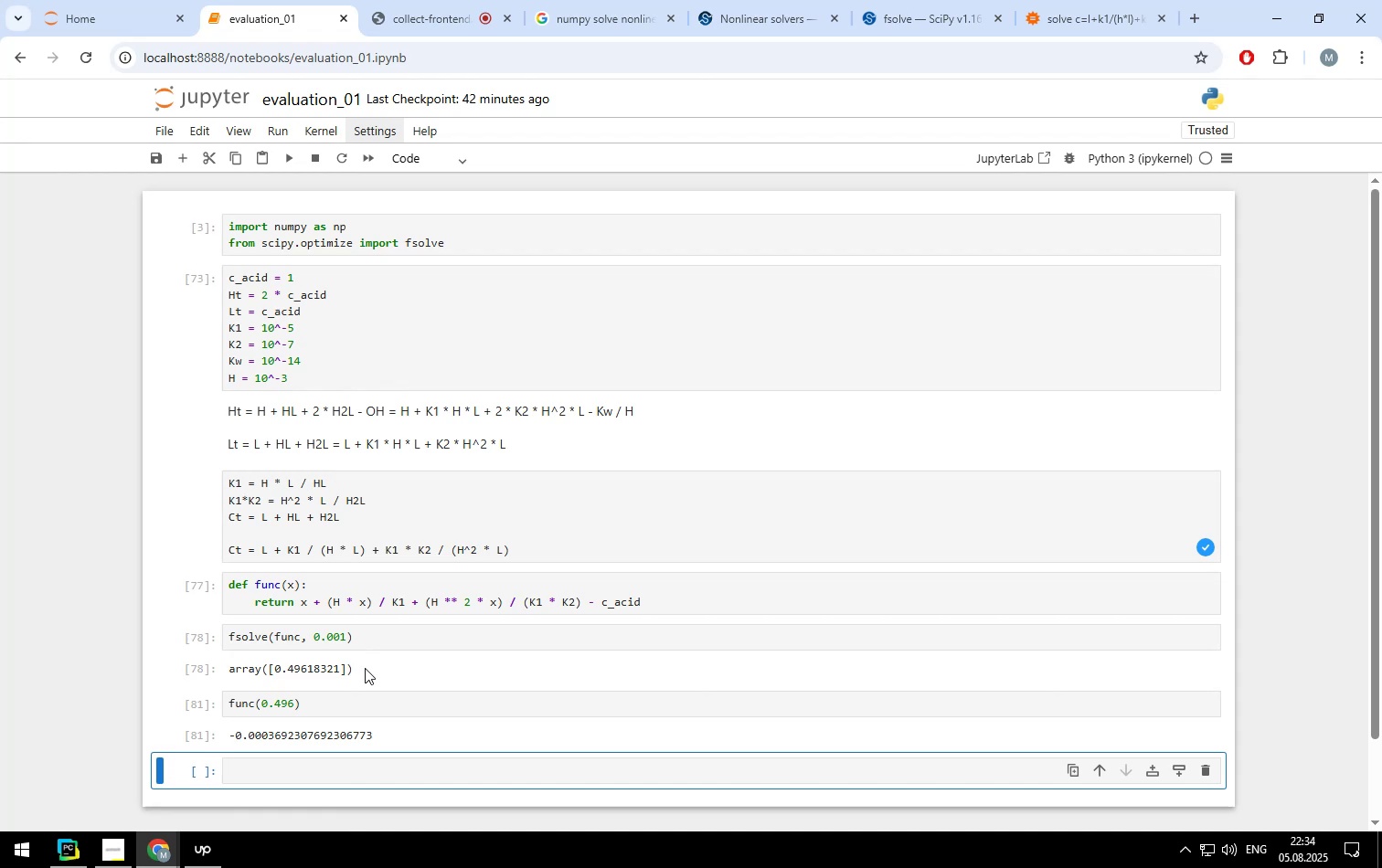 
wait(19.98)
 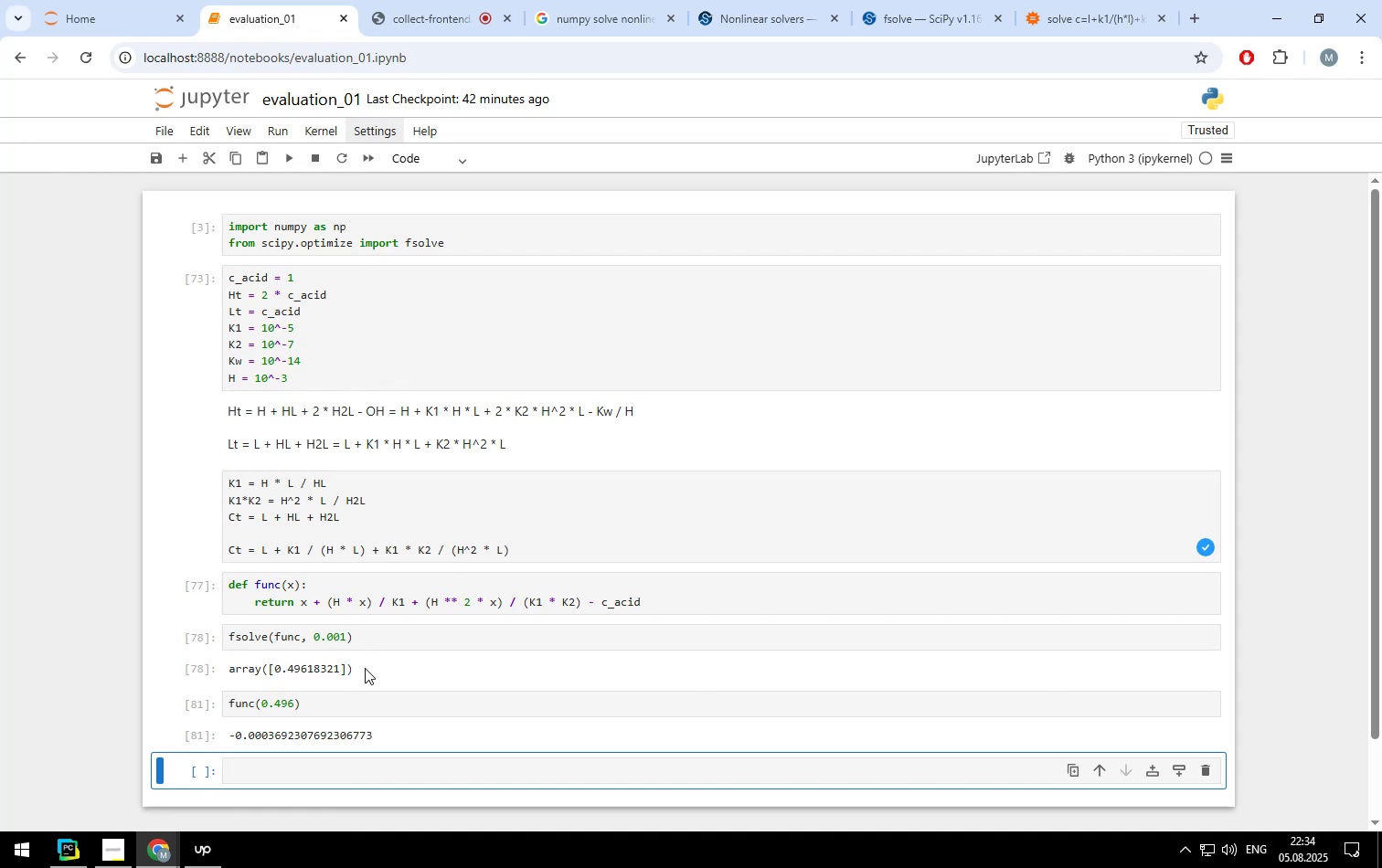 
left_click([434, 629])
 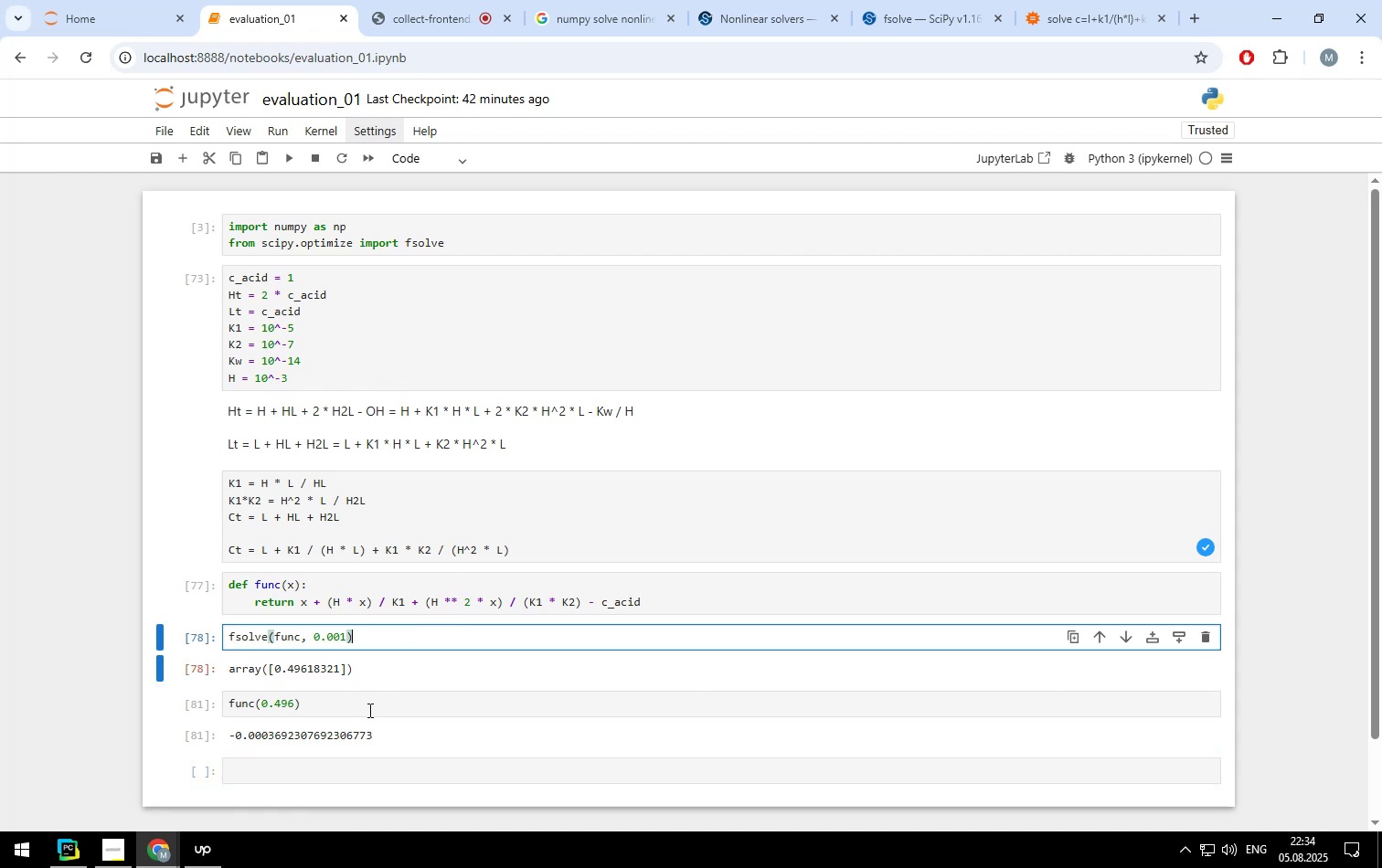 
left_click([369, 704])
 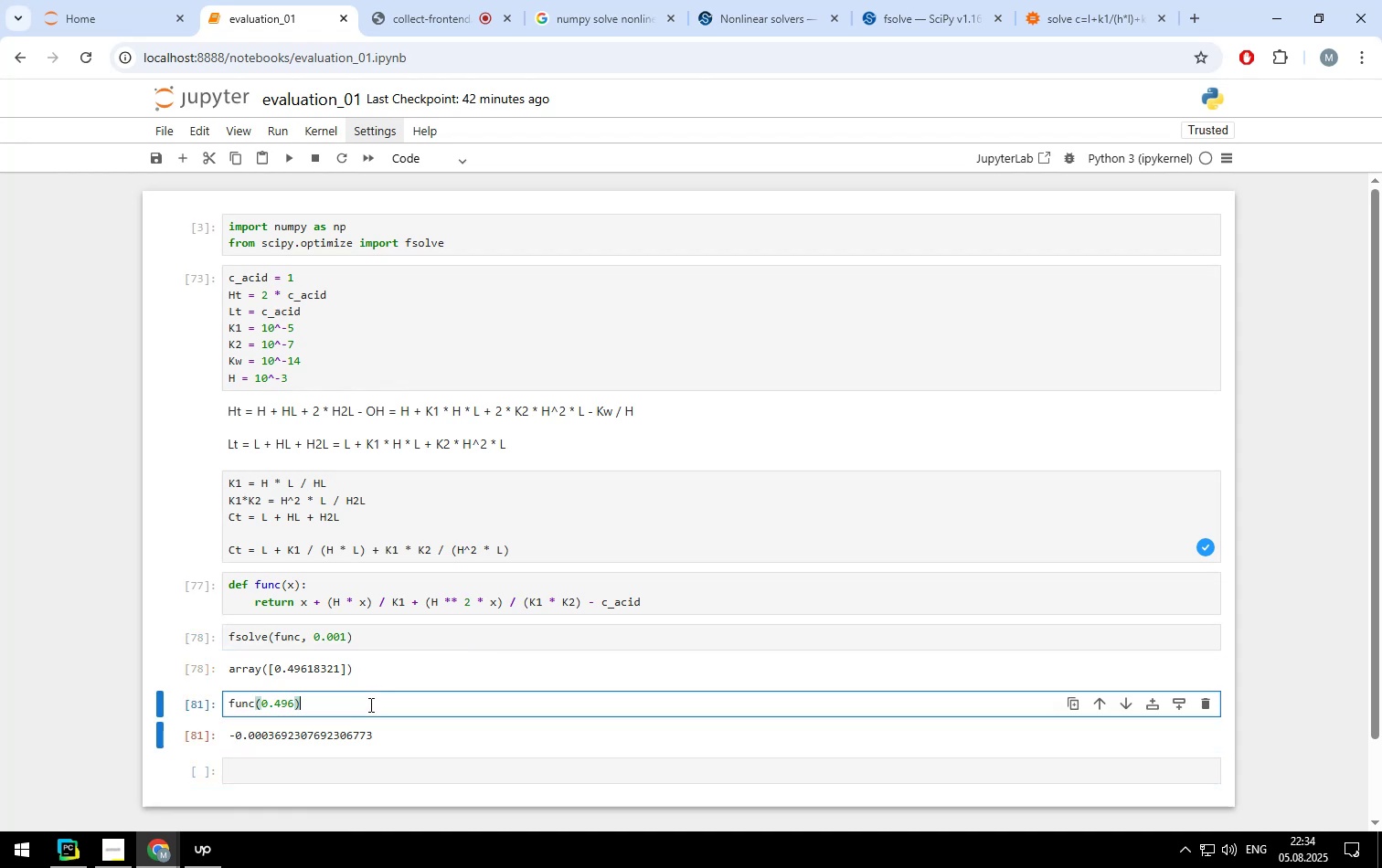 
key(Backspace)
 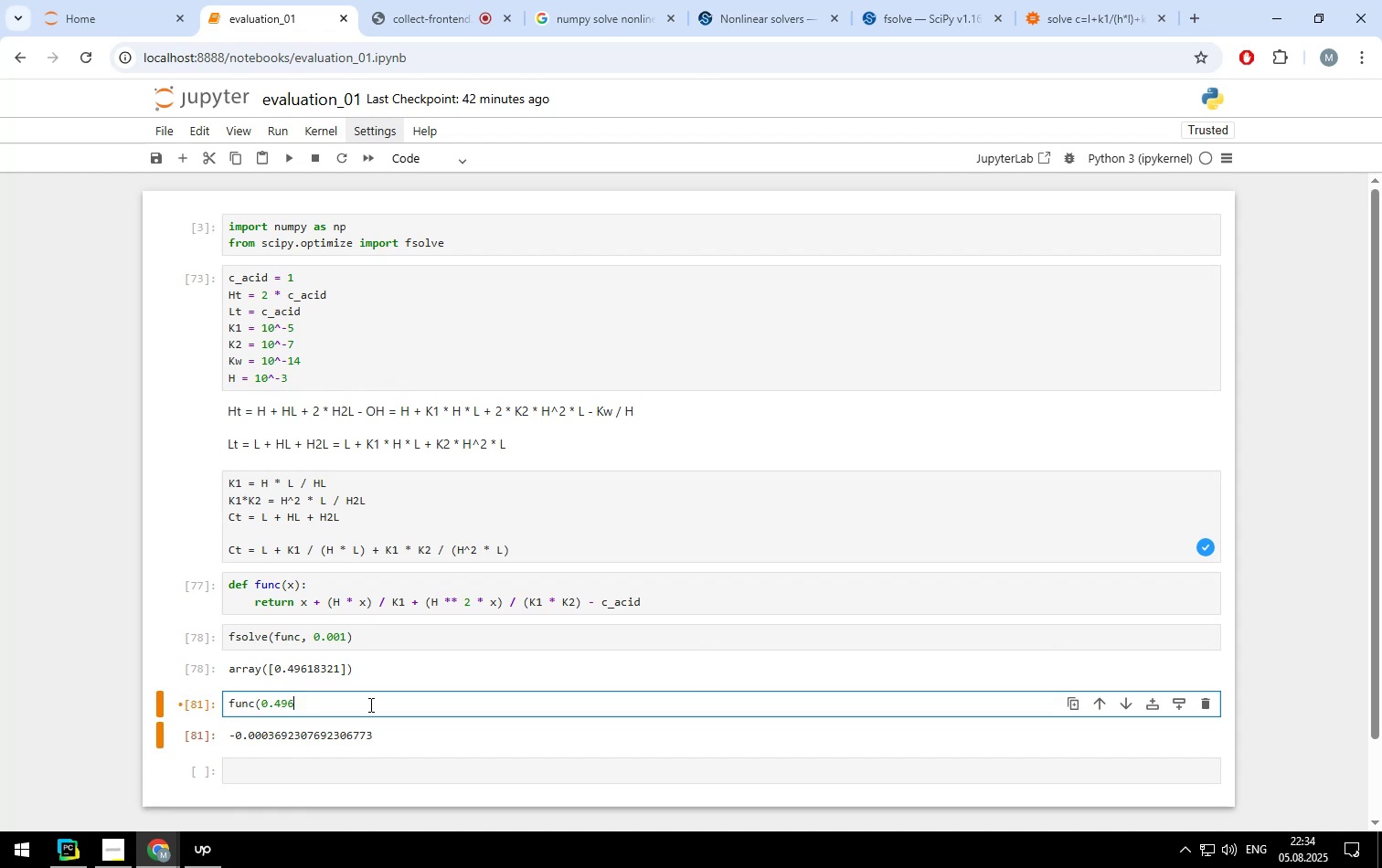 
key(Backspace)
 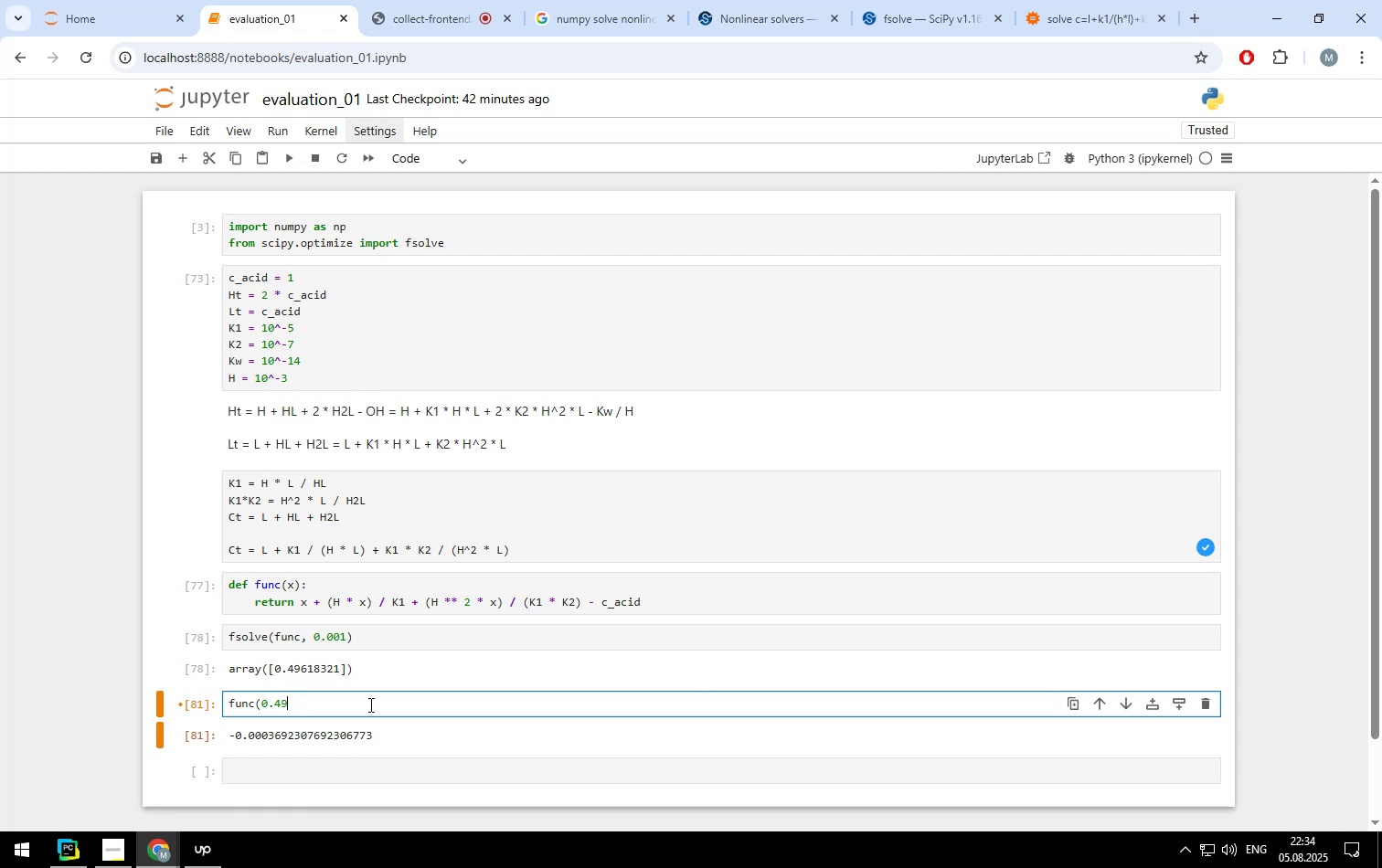 
key(Backspace)
 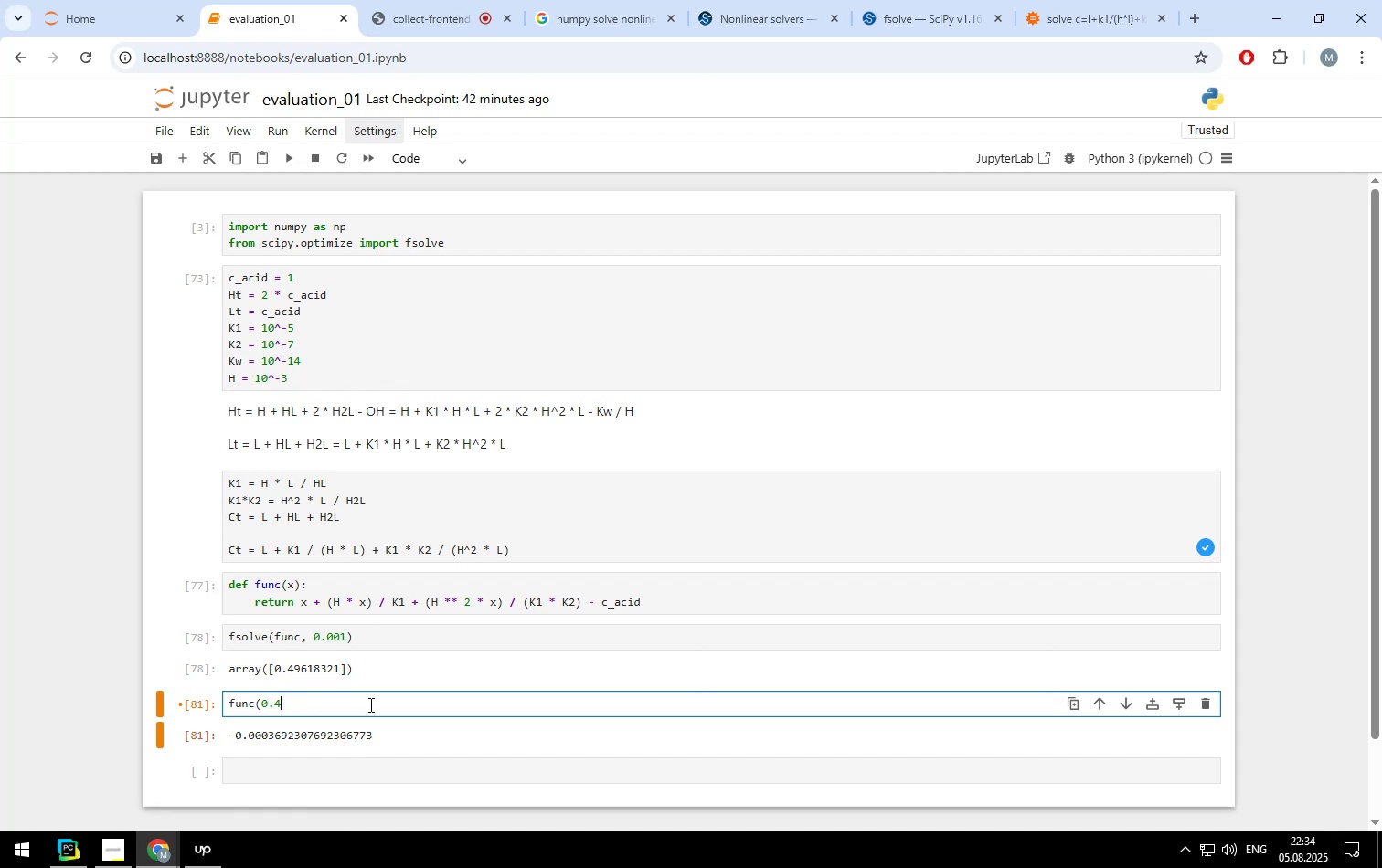 
key(Backspace)
 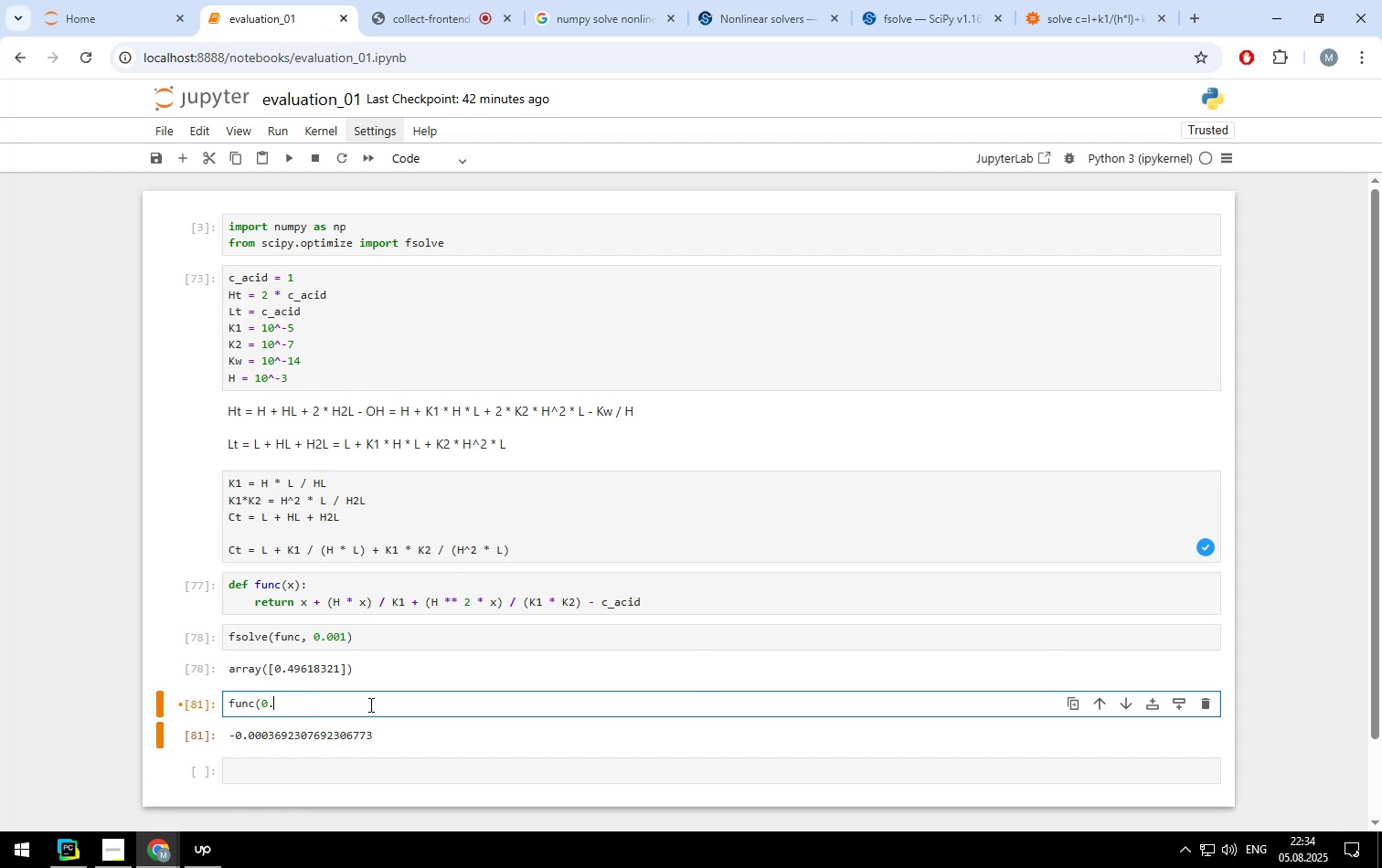 
key(Backspace)
 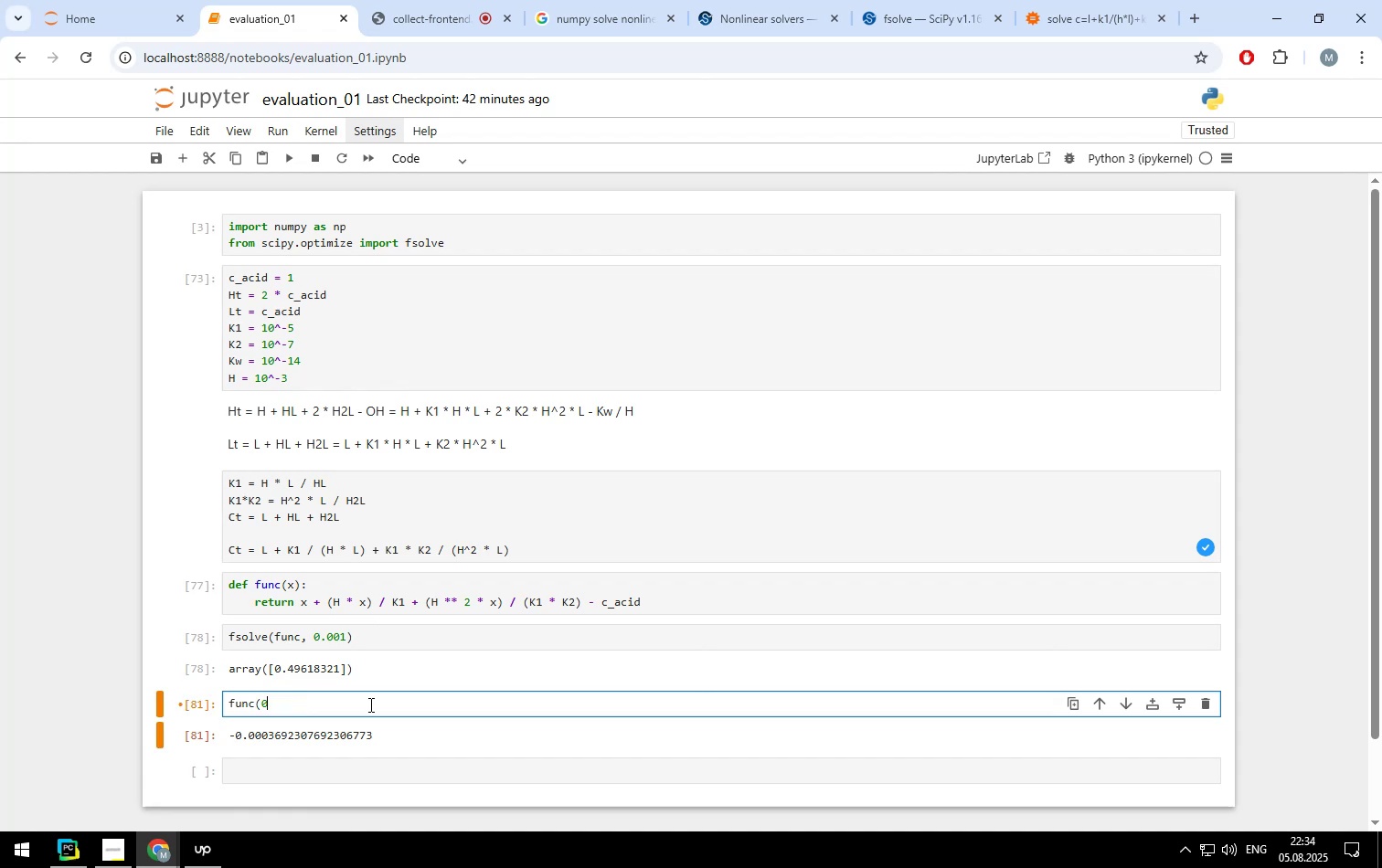 
key(Backspace)
 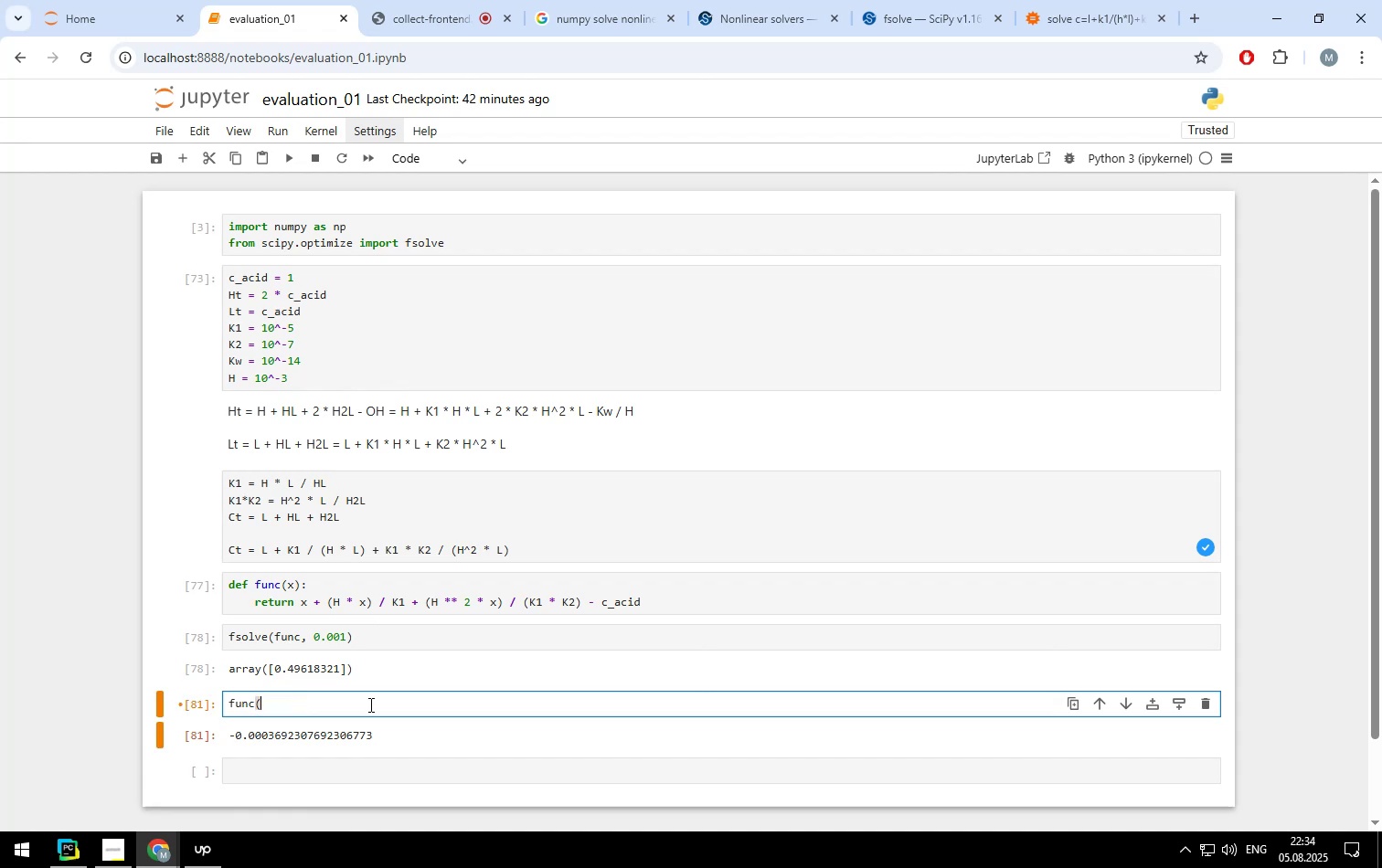 
key(Backspace)
 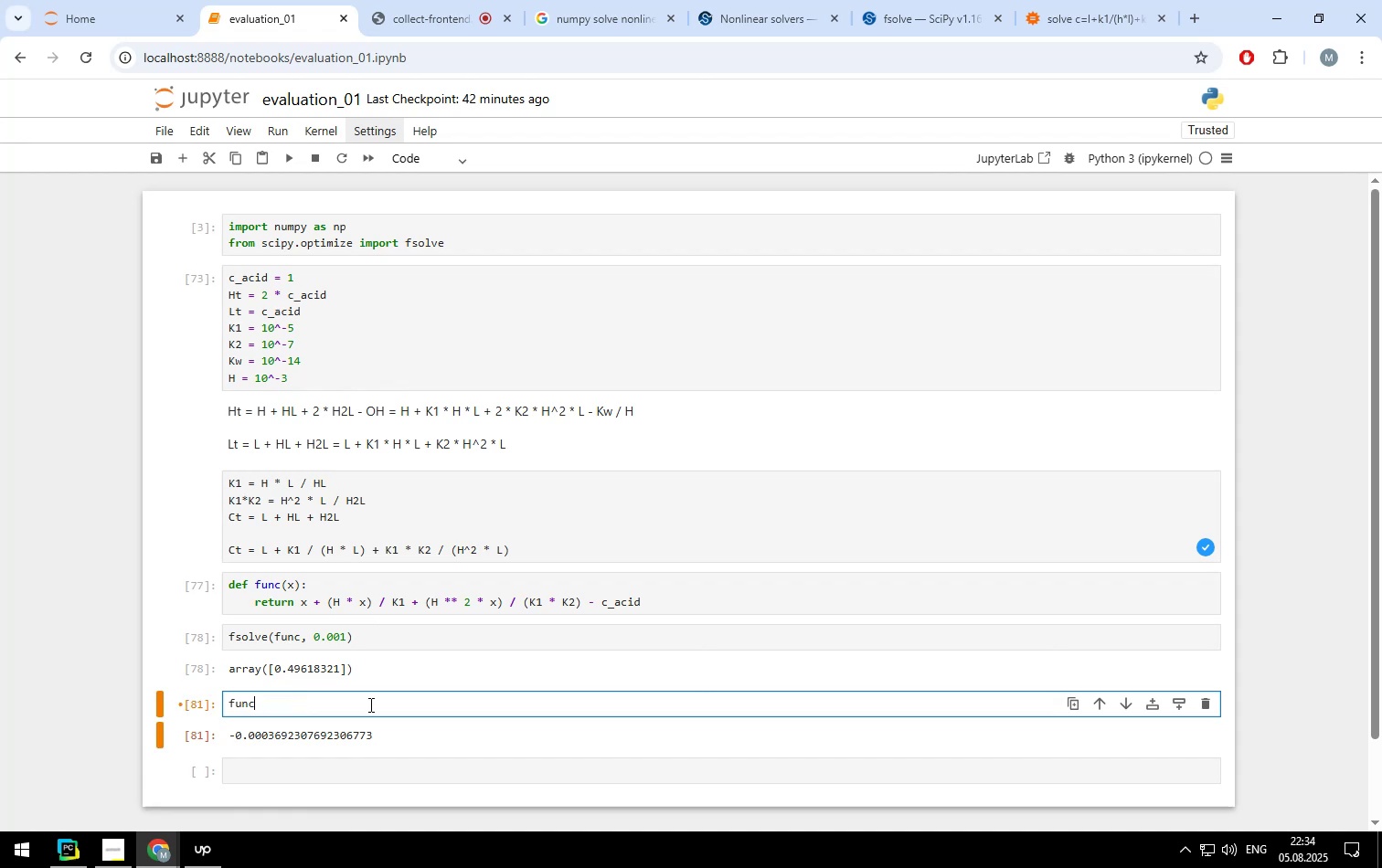 
key(Backspace)
 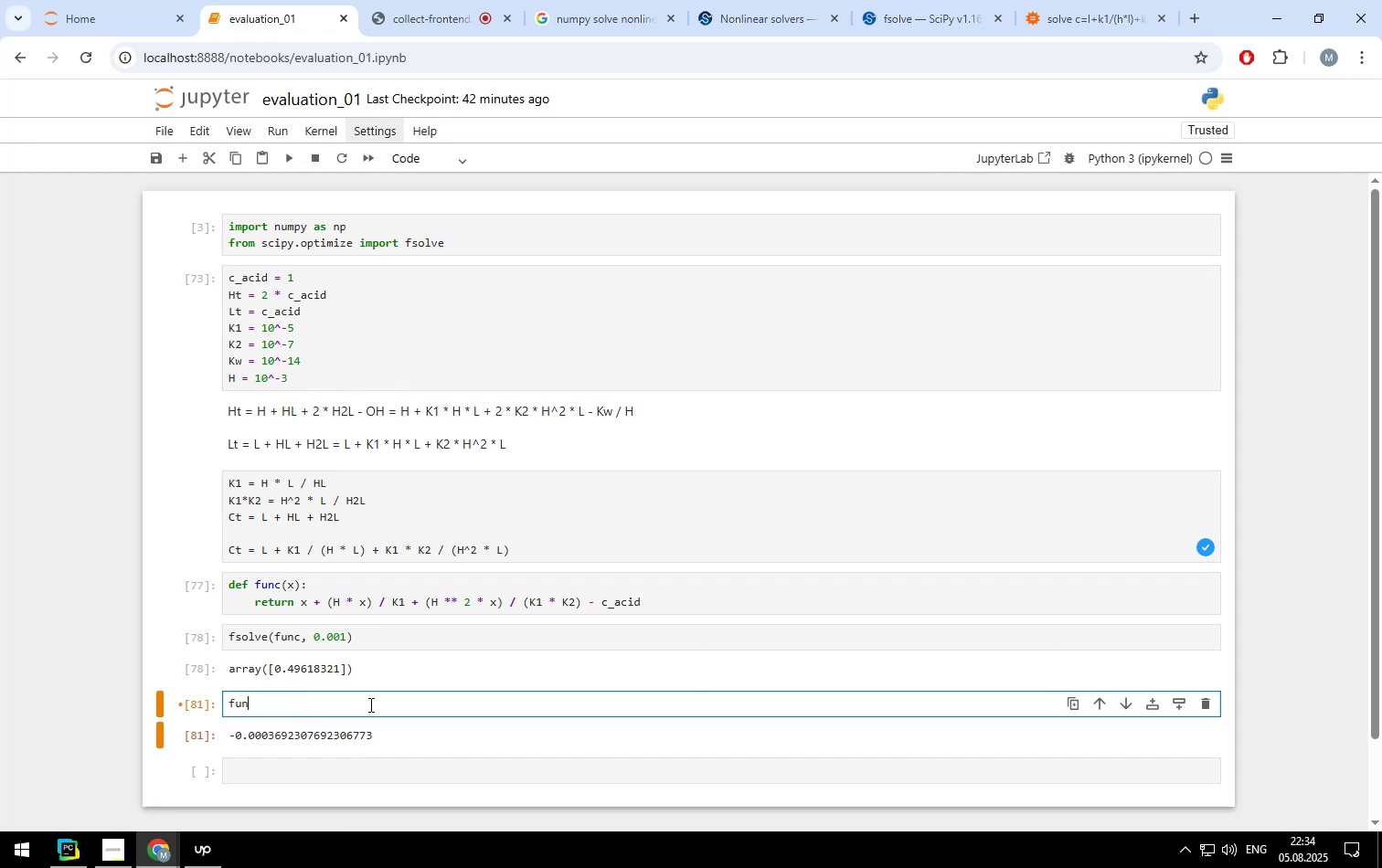 
key(Backspace)
 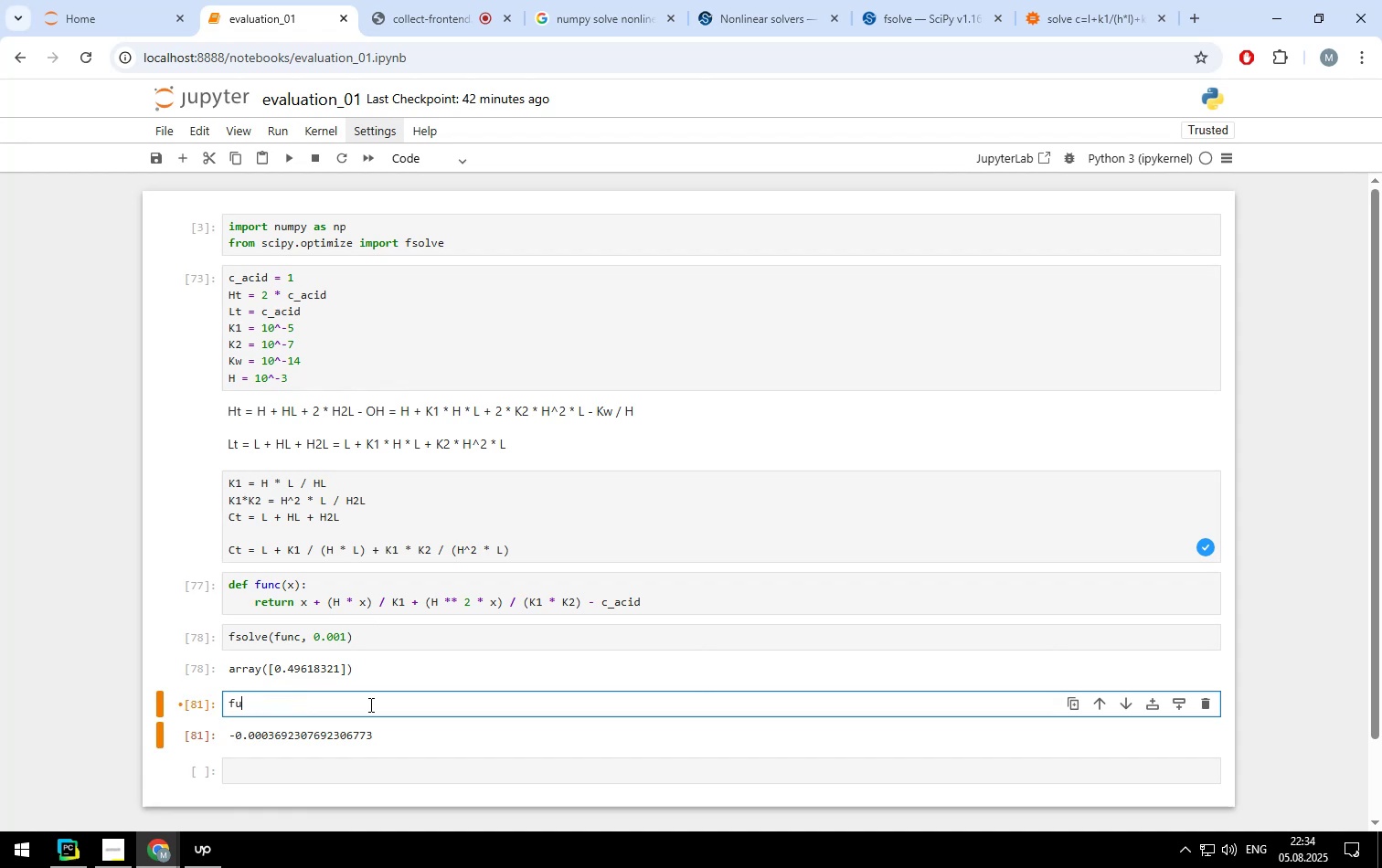 
key(Backspace)
 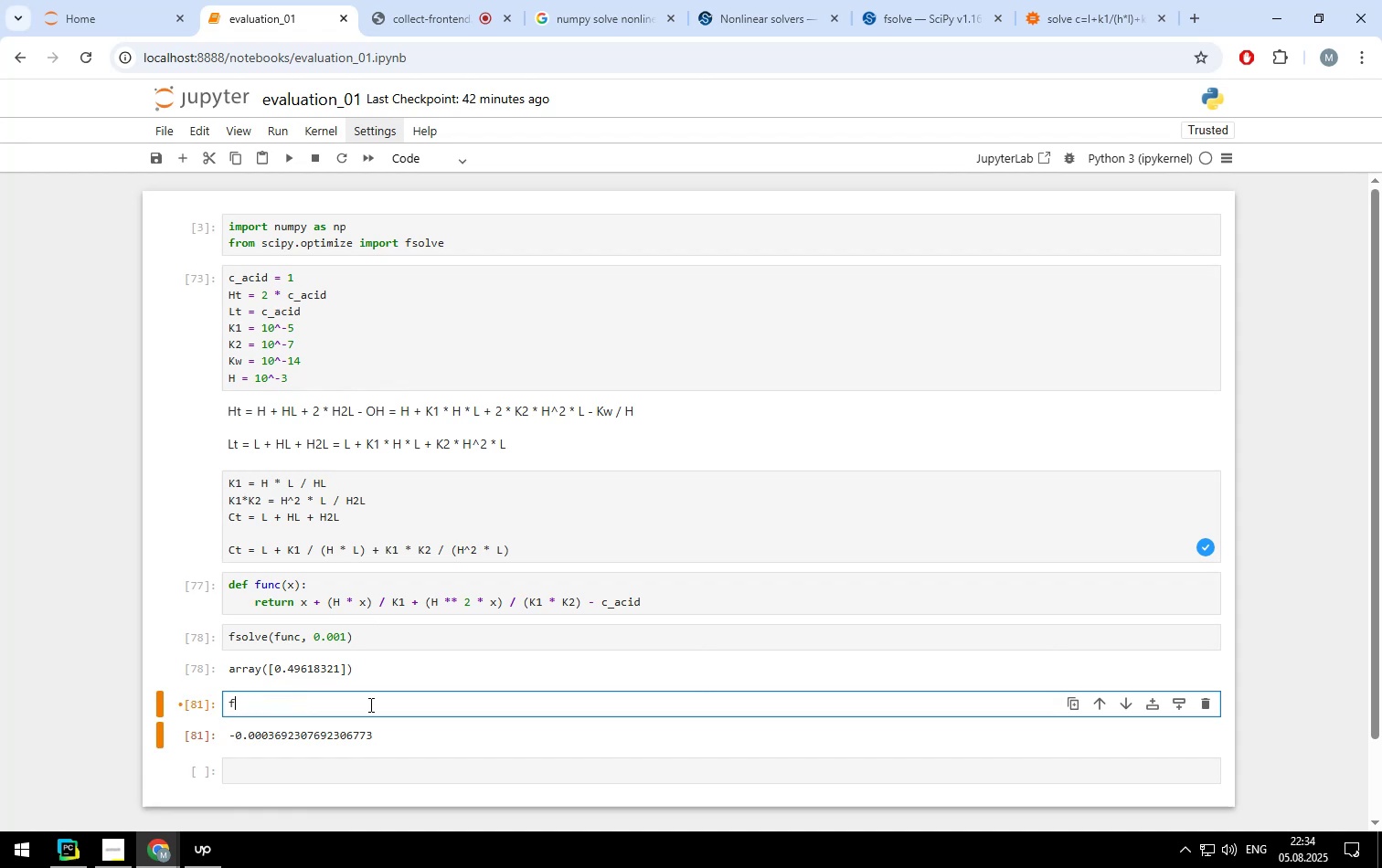 
key(Backspace)
 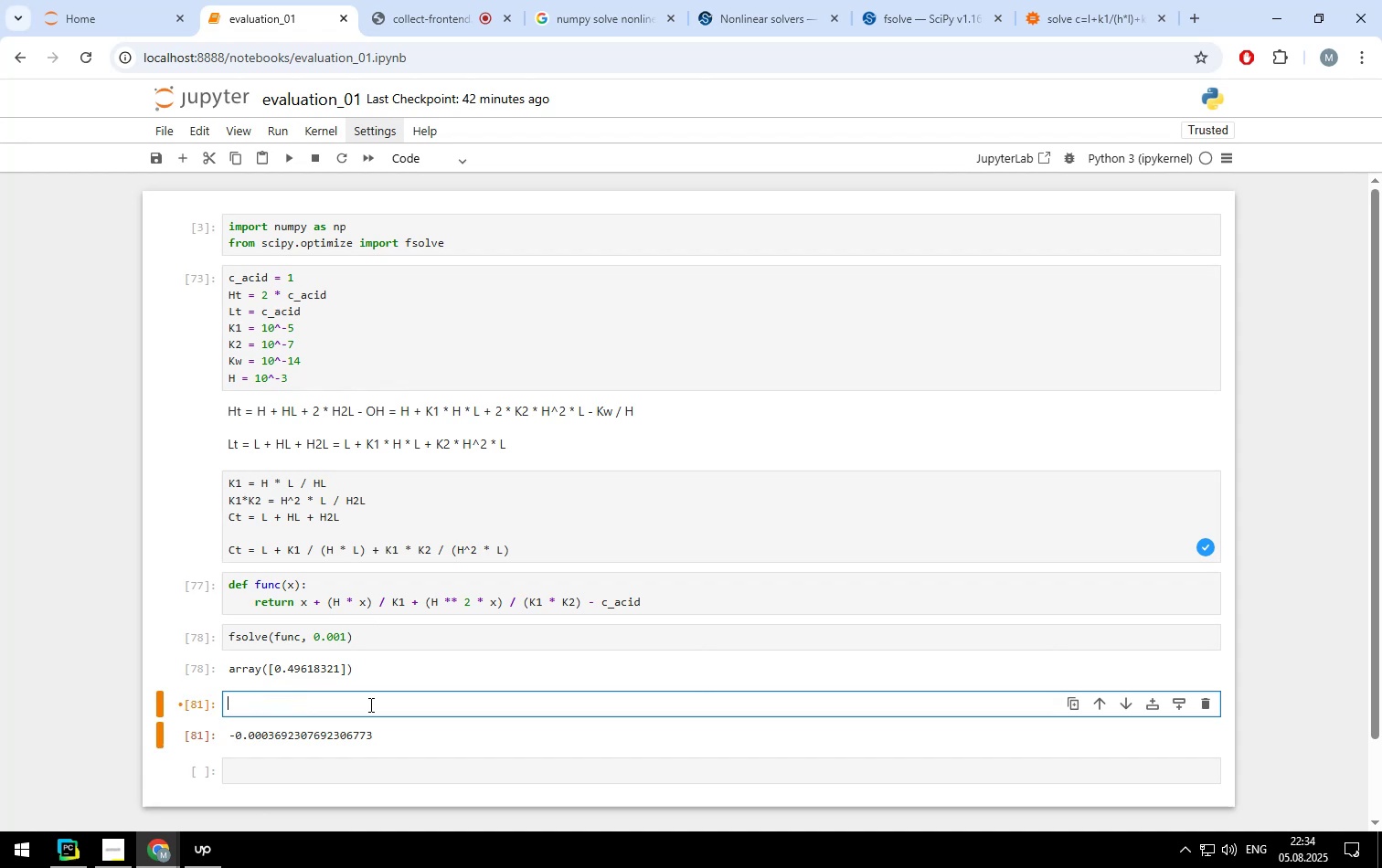 
key(Backspace)
 